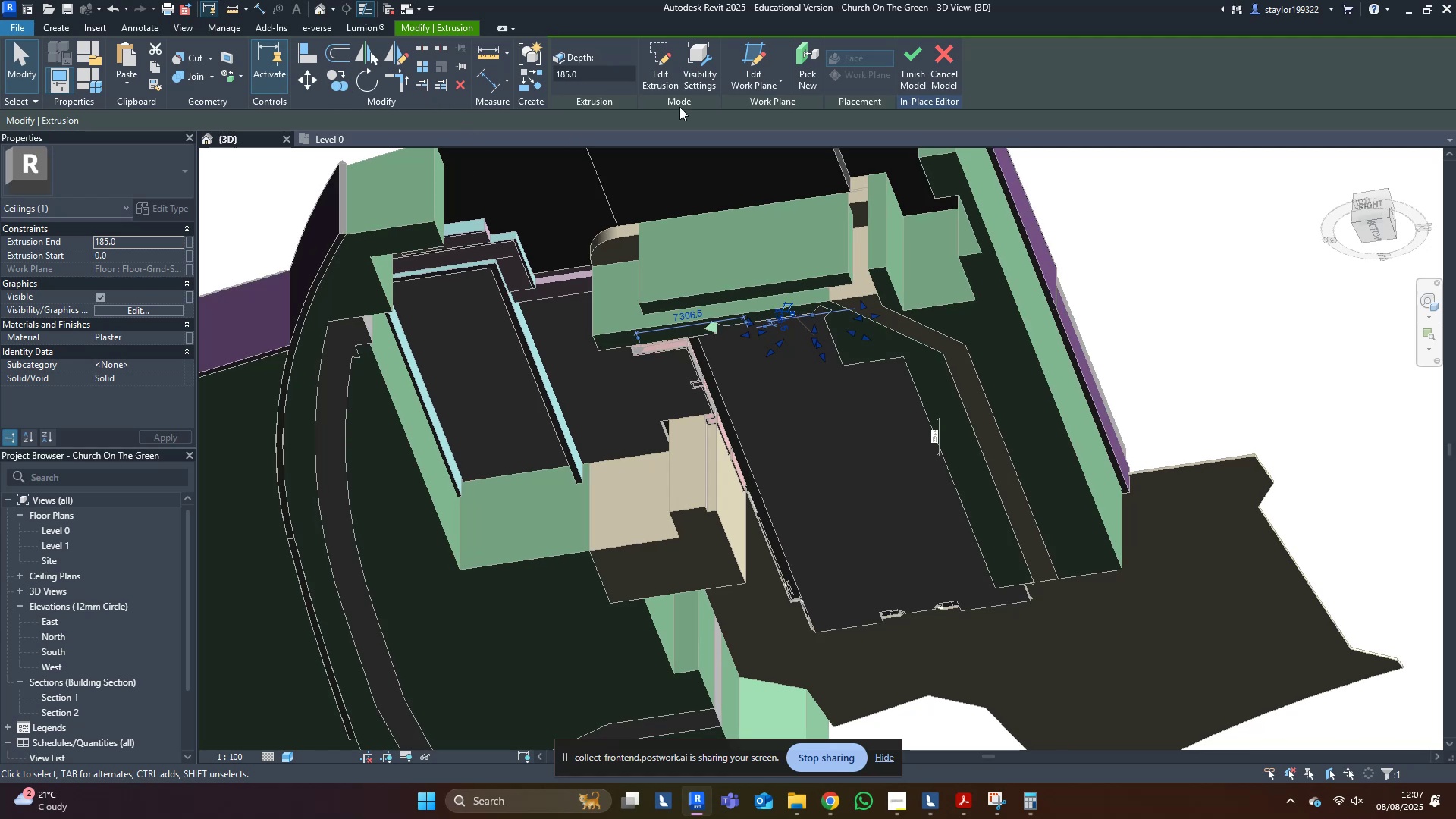 
hold_key(key=ShiftLeft, duration=0.32)
 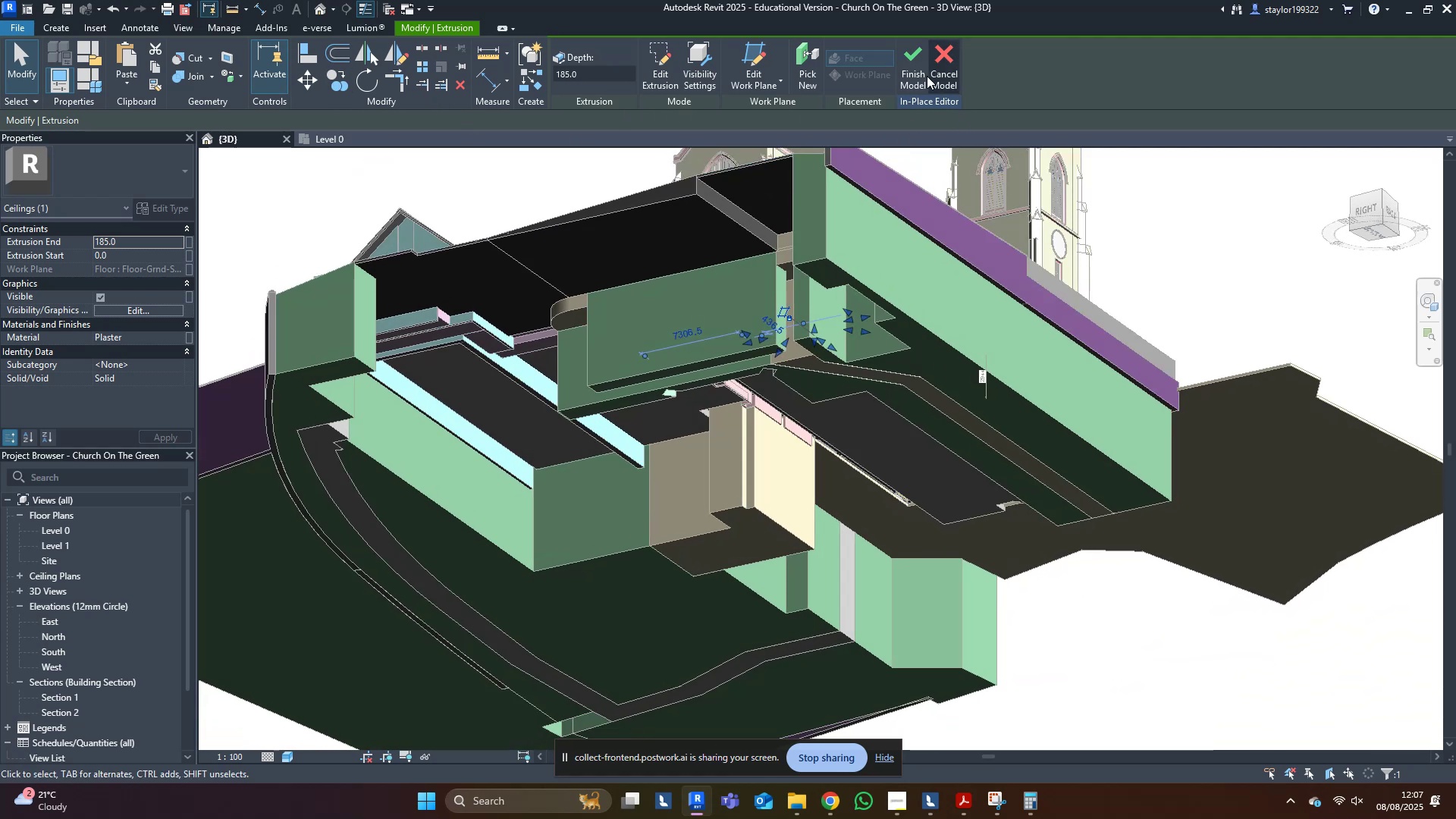 
left_click([905, 62])
 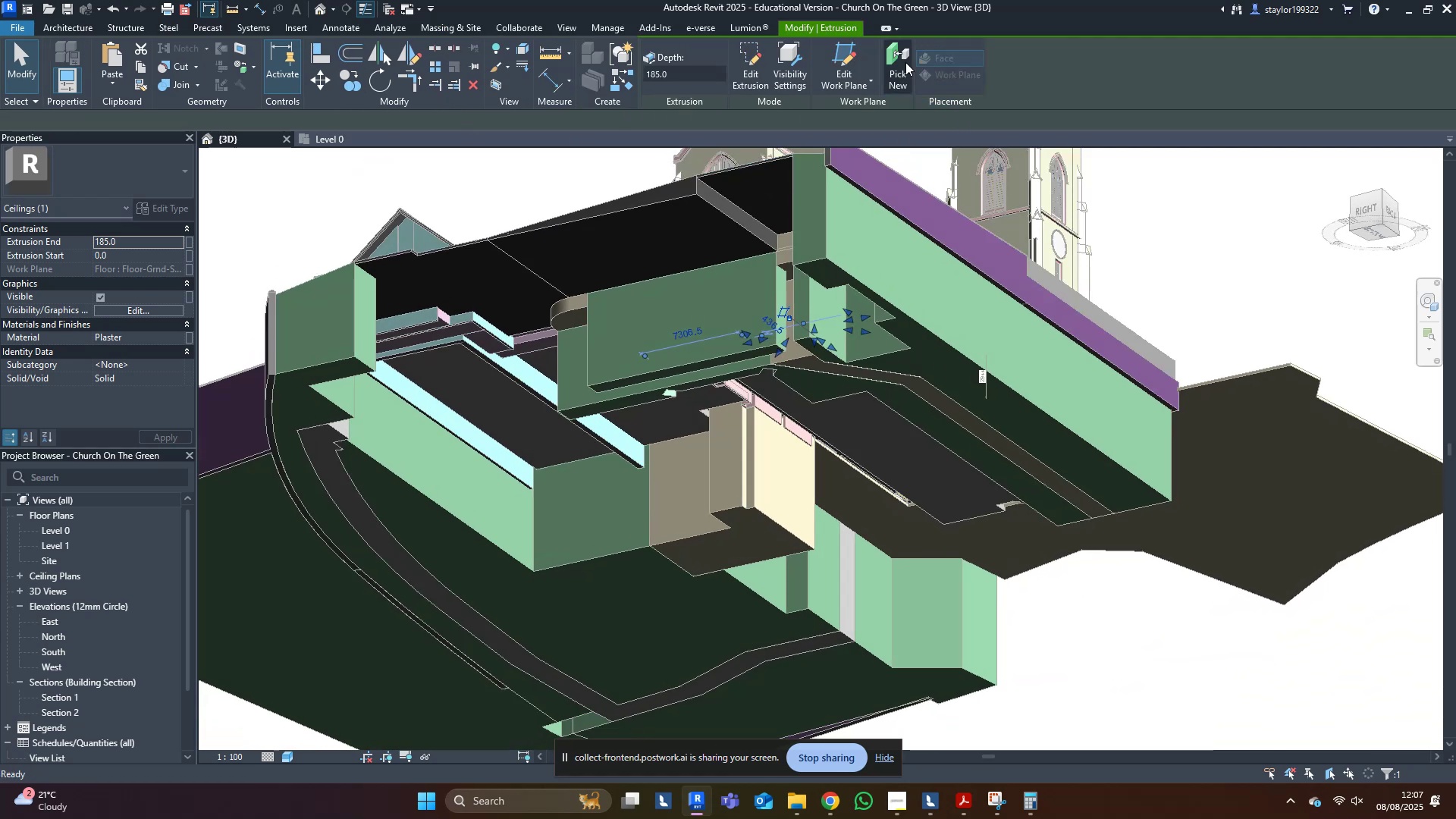 
hold_key(key=ShiftLeft, duration=0.38)
 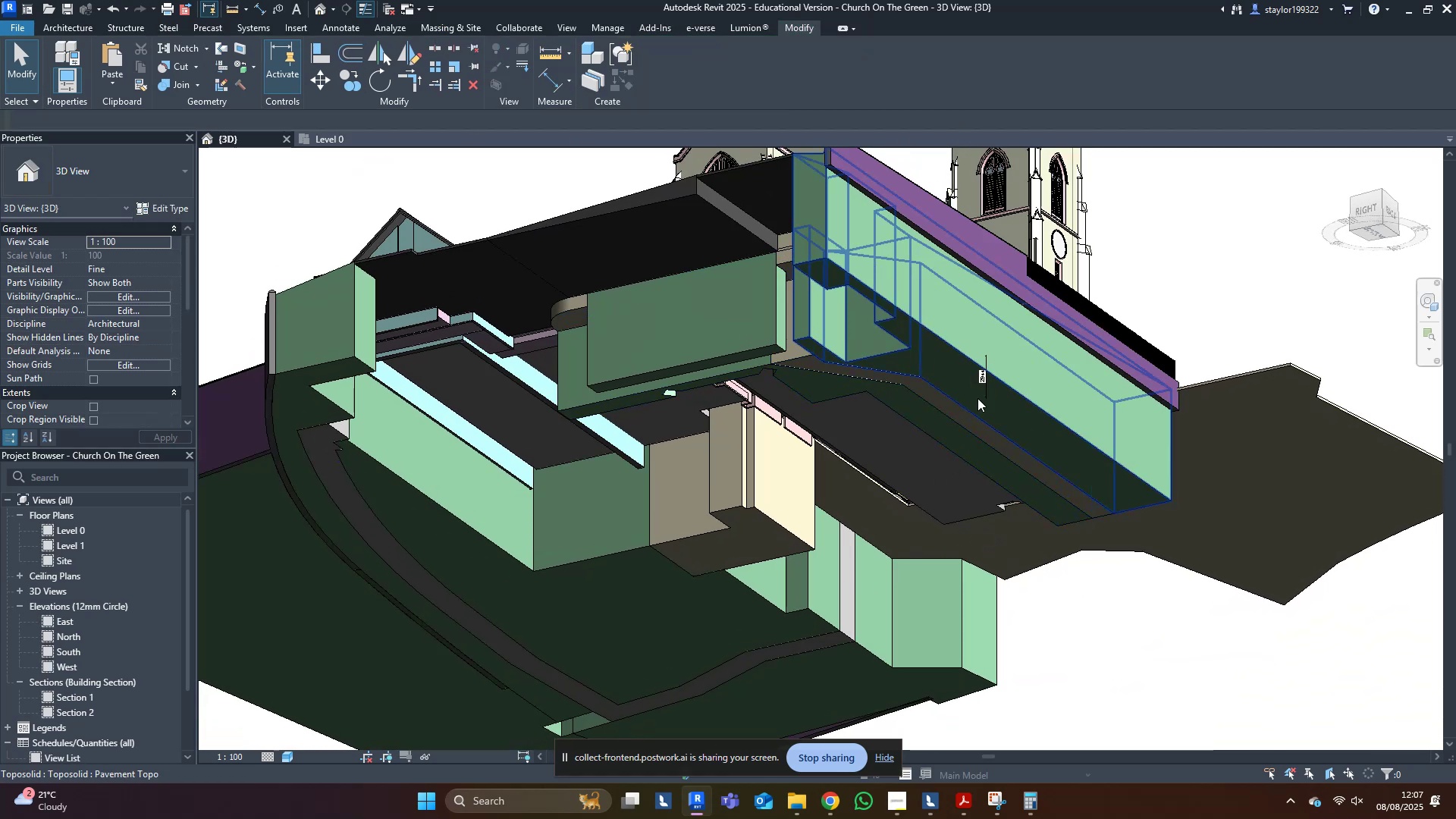 
hold_key(key=ShiftLeft, duration=0.32)
 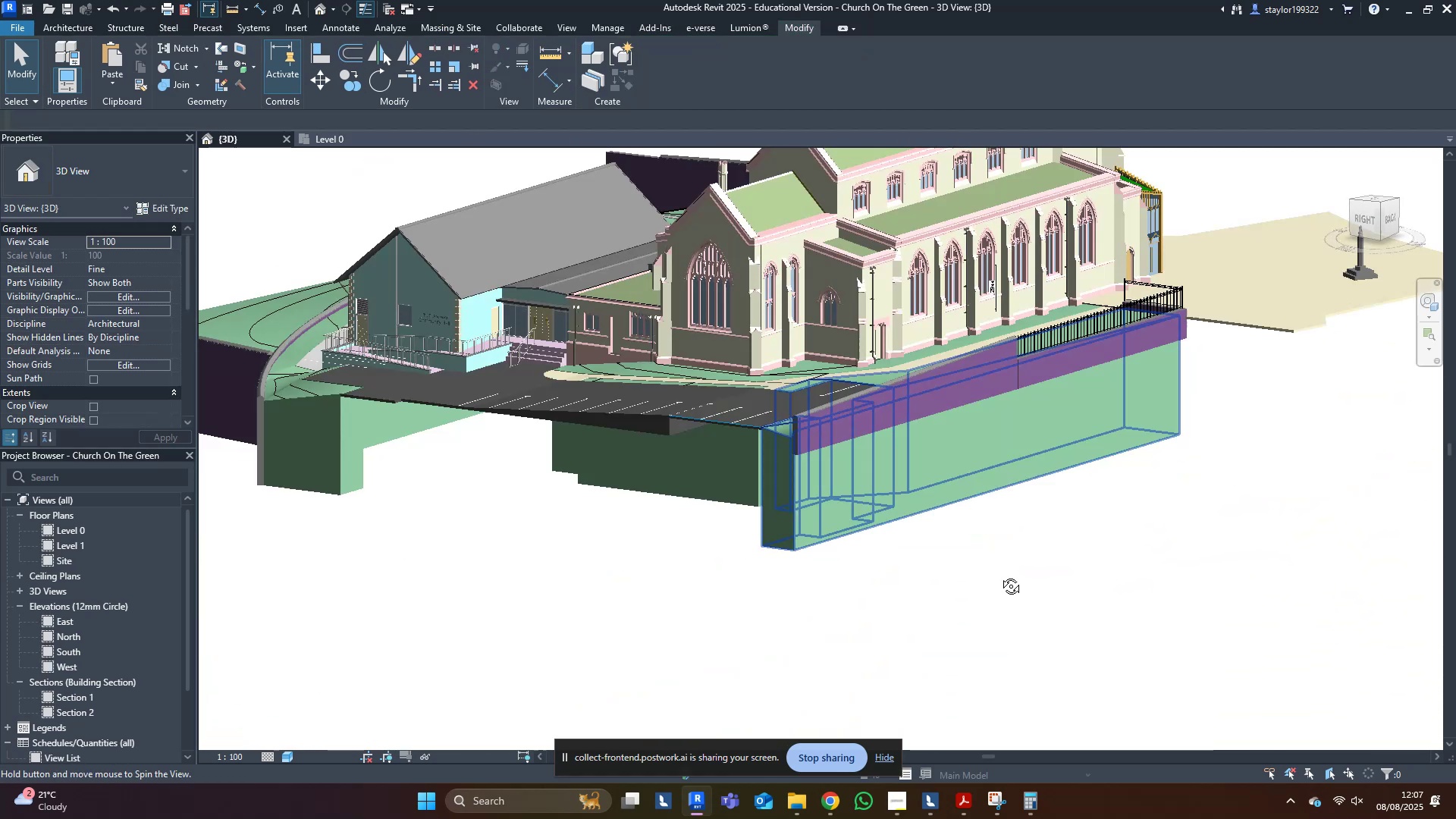 
type(wf)
 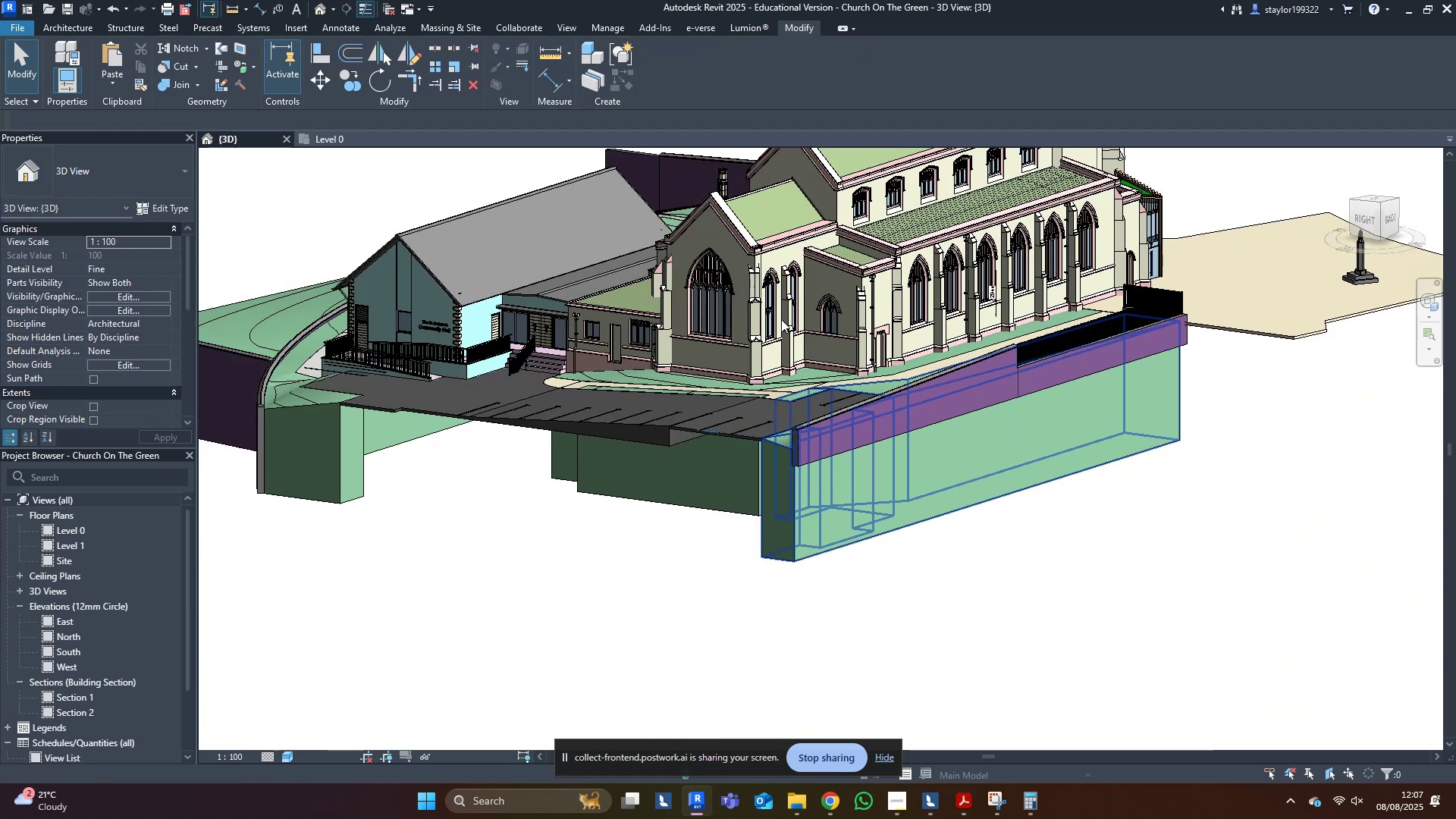 
scroll: coordinate [762, 300], scroll_direction: up, amount: 2.0
 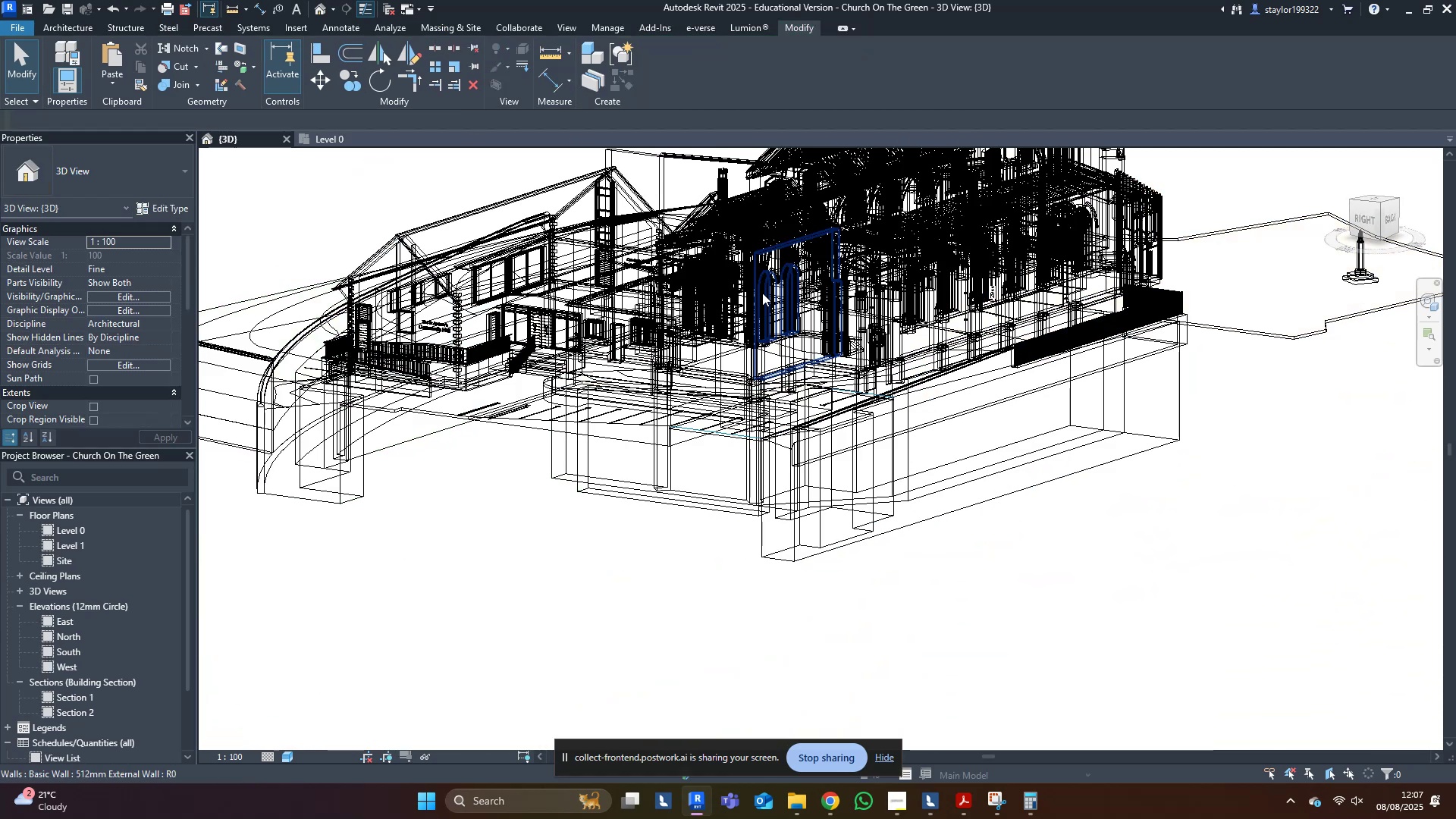 
hold_key(key=ShiftLeft, duration=0.9)
 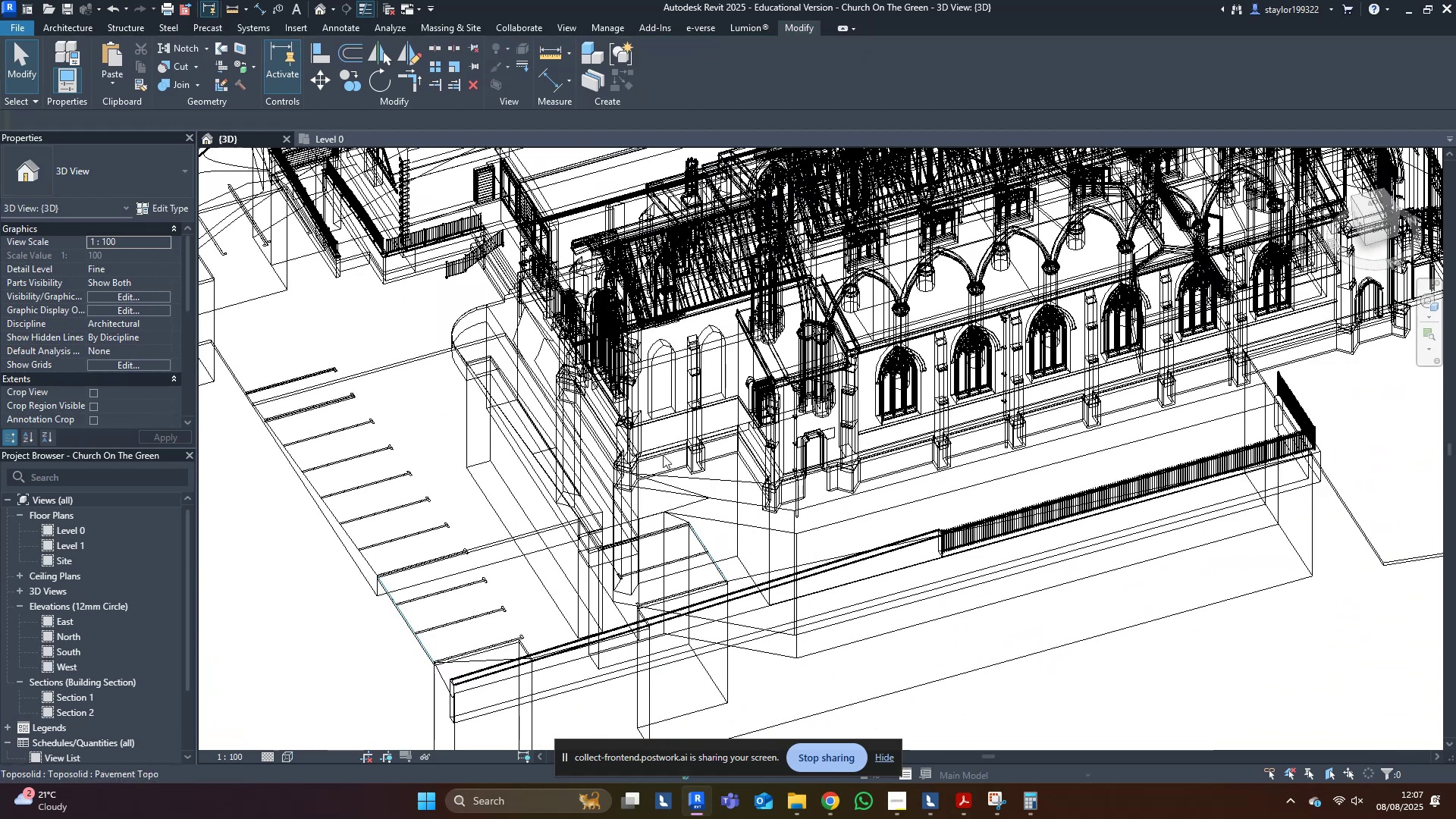 
scroll: coordinate [846, 341], scroll_direction: up, amount: 4.0
 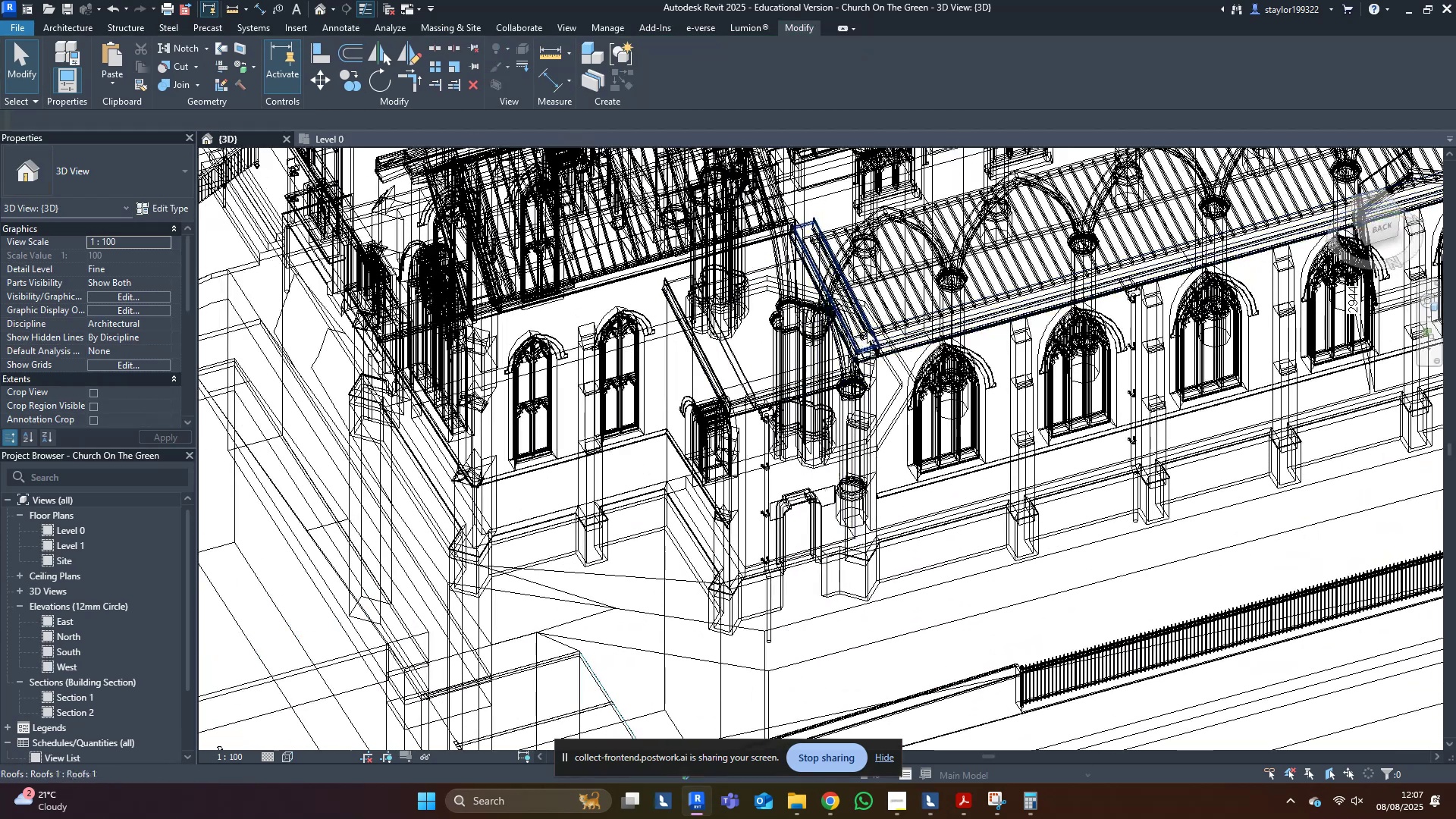 
hold_key(key=ShiftLeft, duration=0.75)
 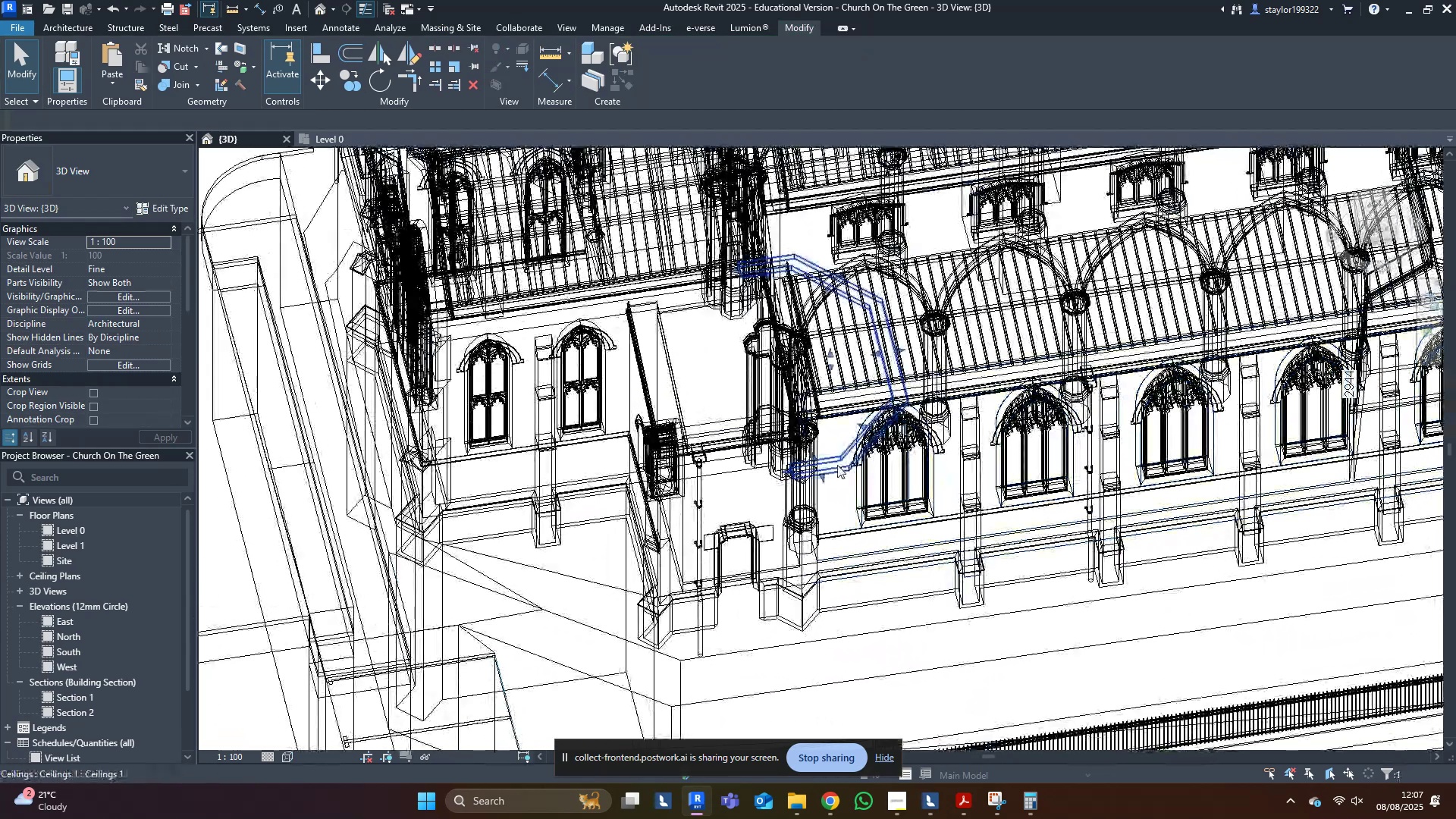 
left_click([837, 465])
 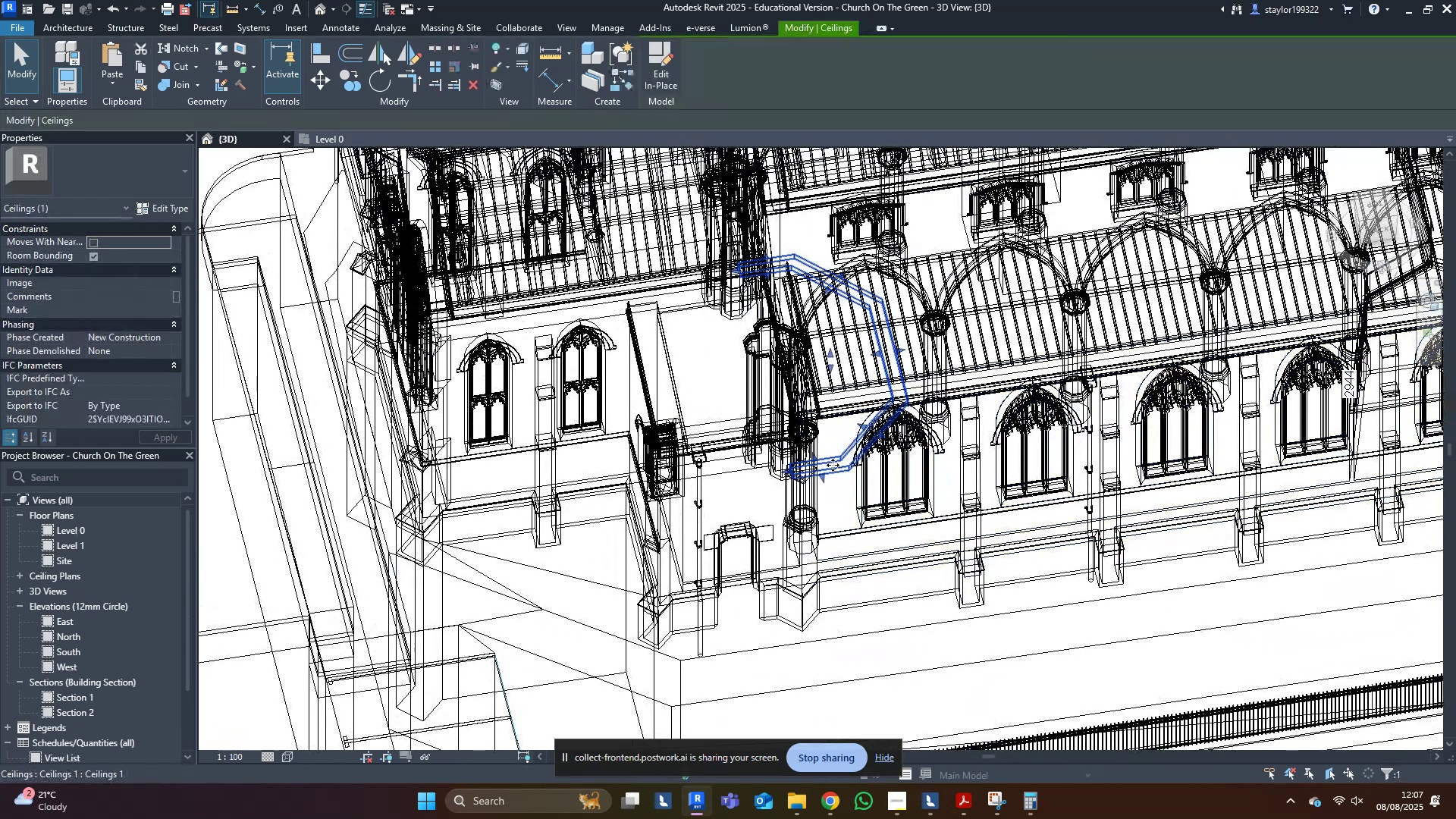 
type(sd)
 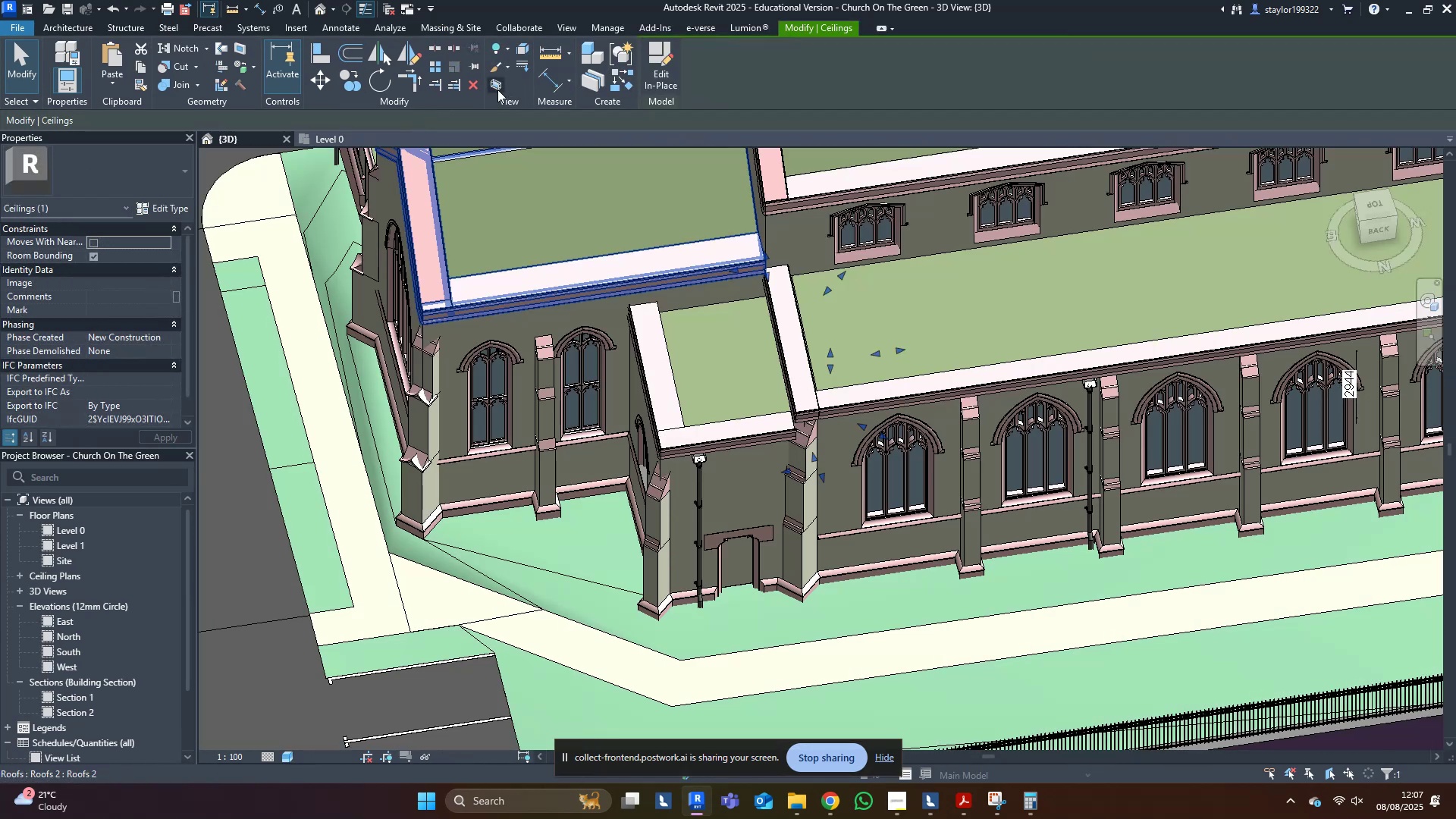 
left_click([497, 86])
 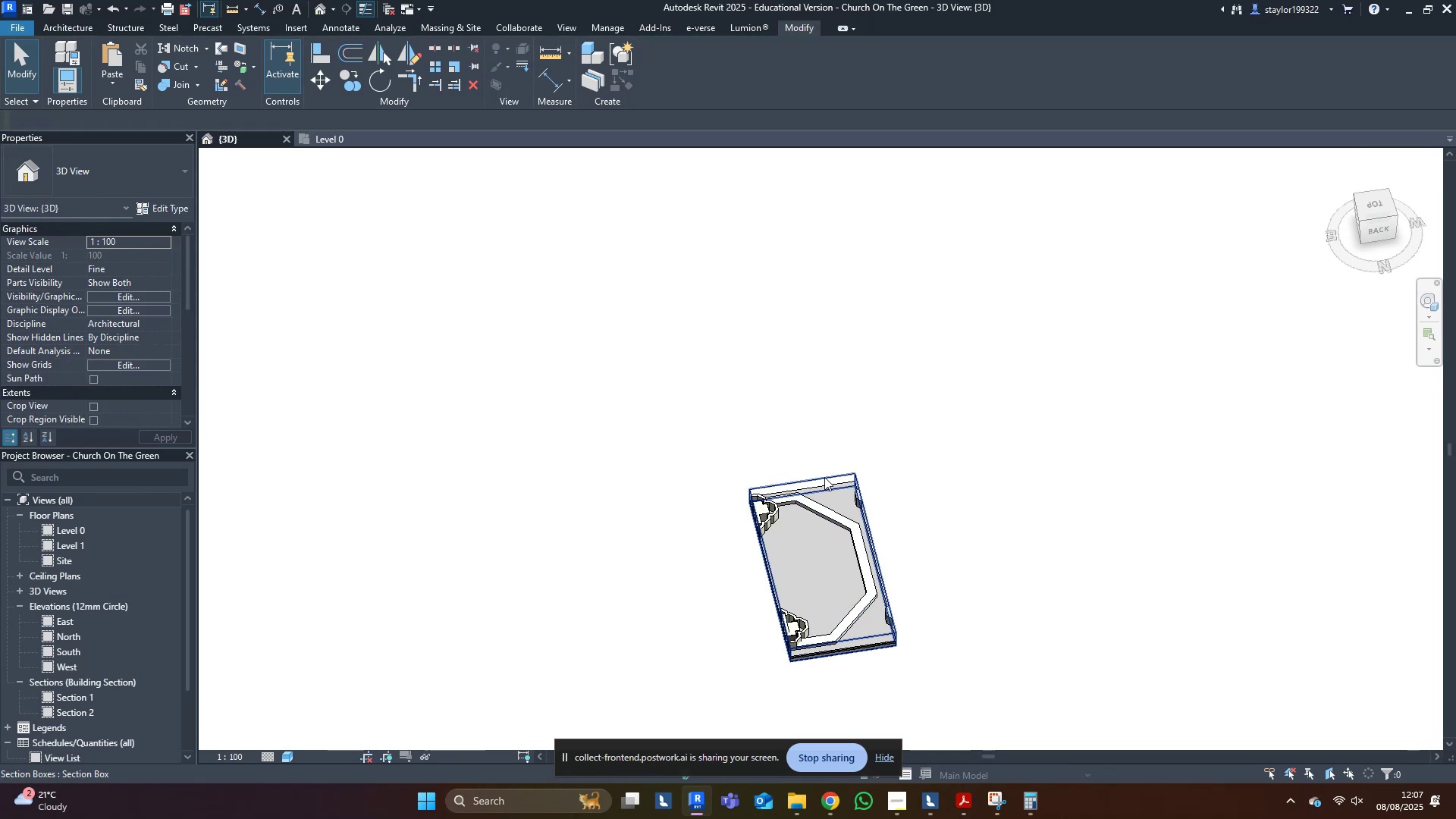 
left_click([828, 475])
 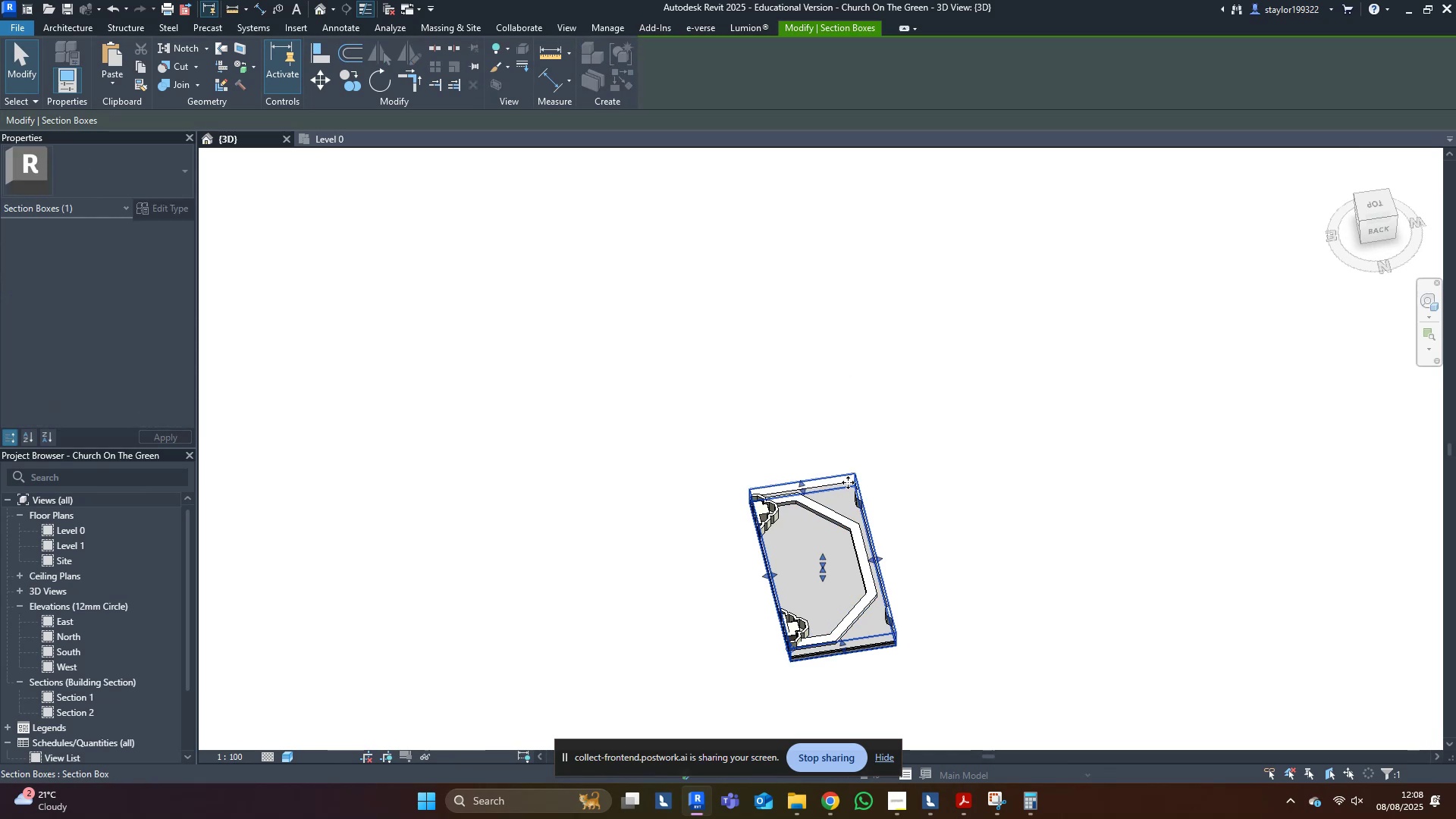 
hold_key(key=ShiftLeft, duration=0.46)
 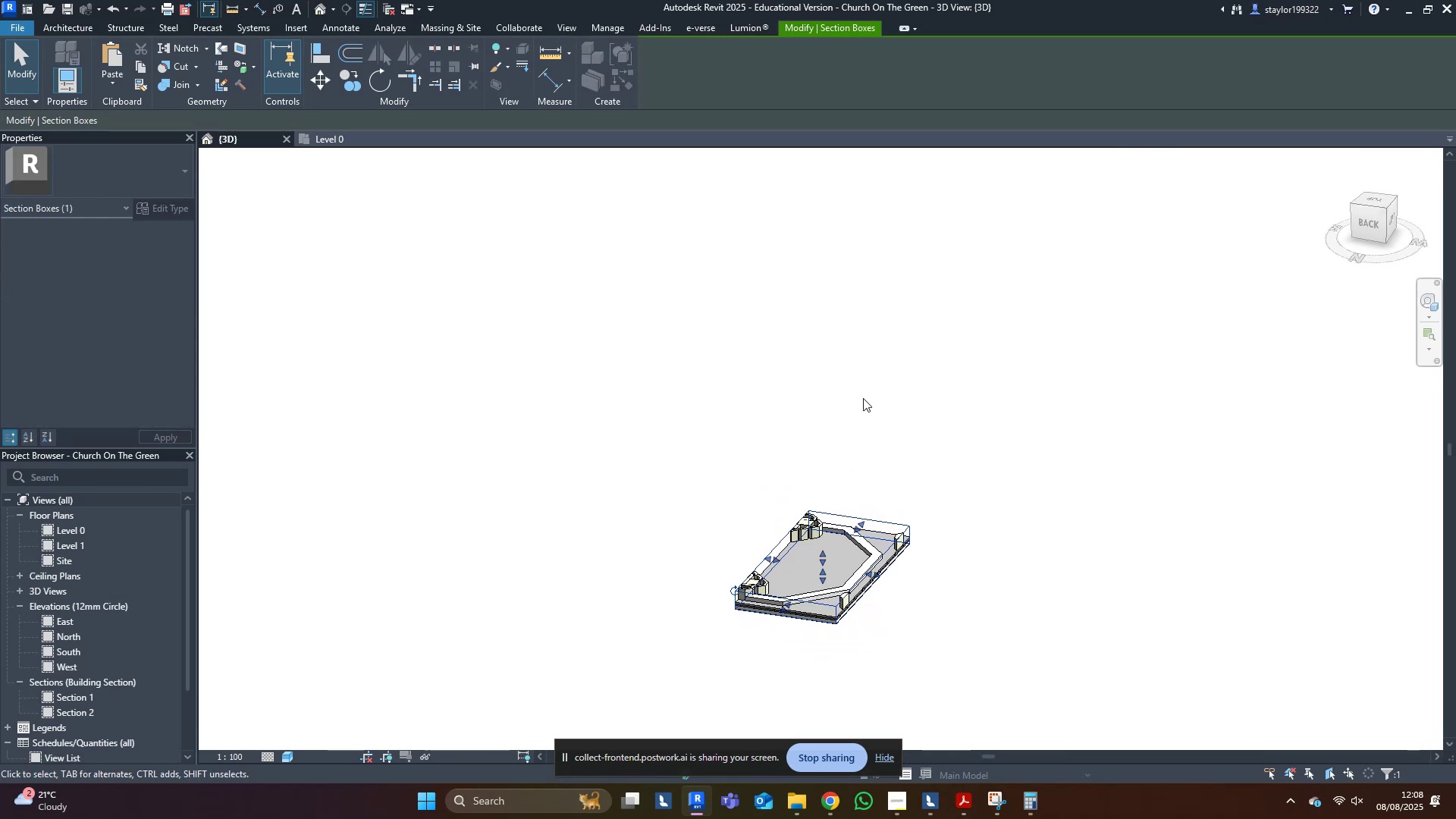 
scroll: coordinate [833, 569], scroll_direction: up, amount: 4.0
 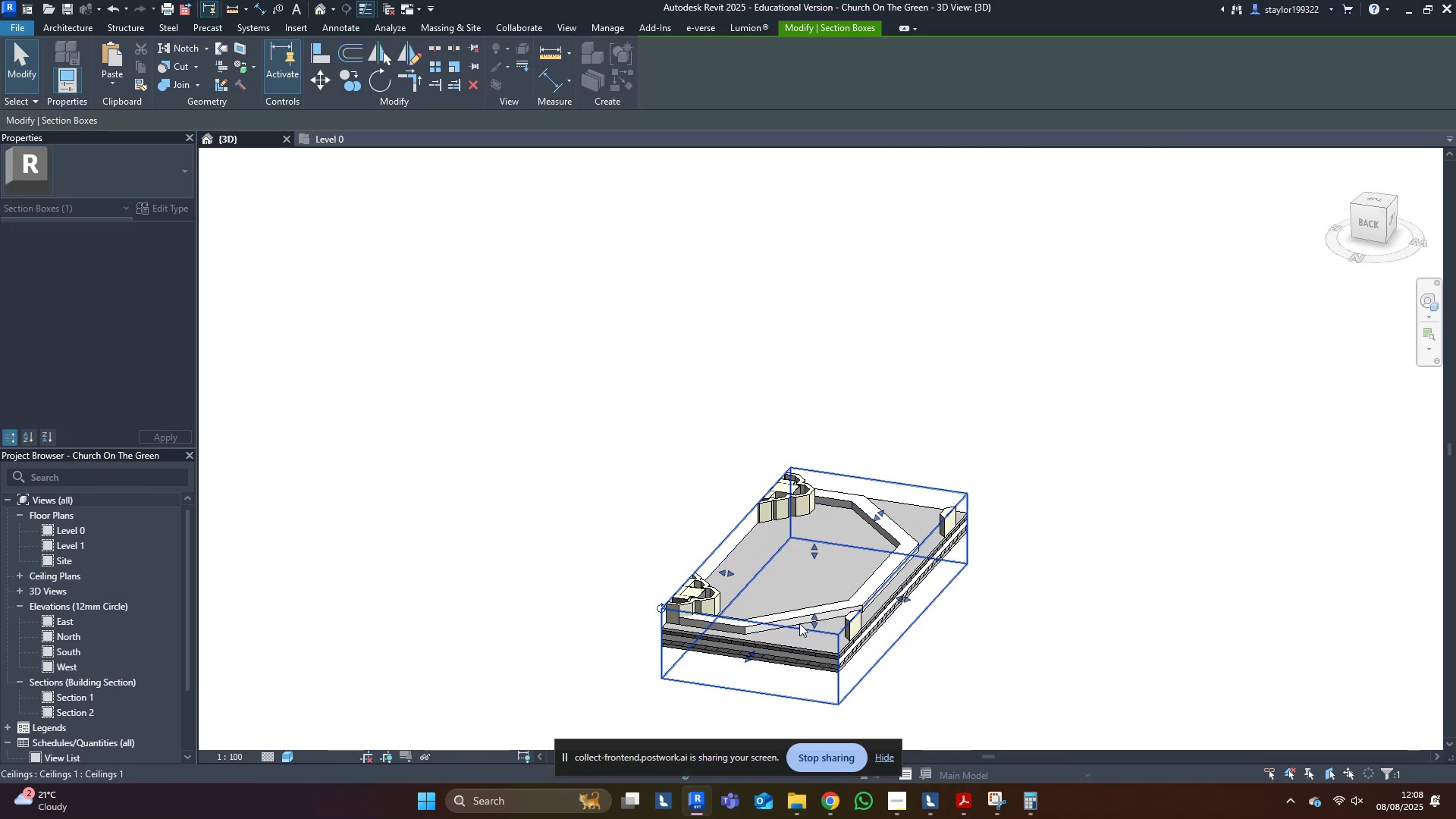 
key(Shift+ShiftLeft)
 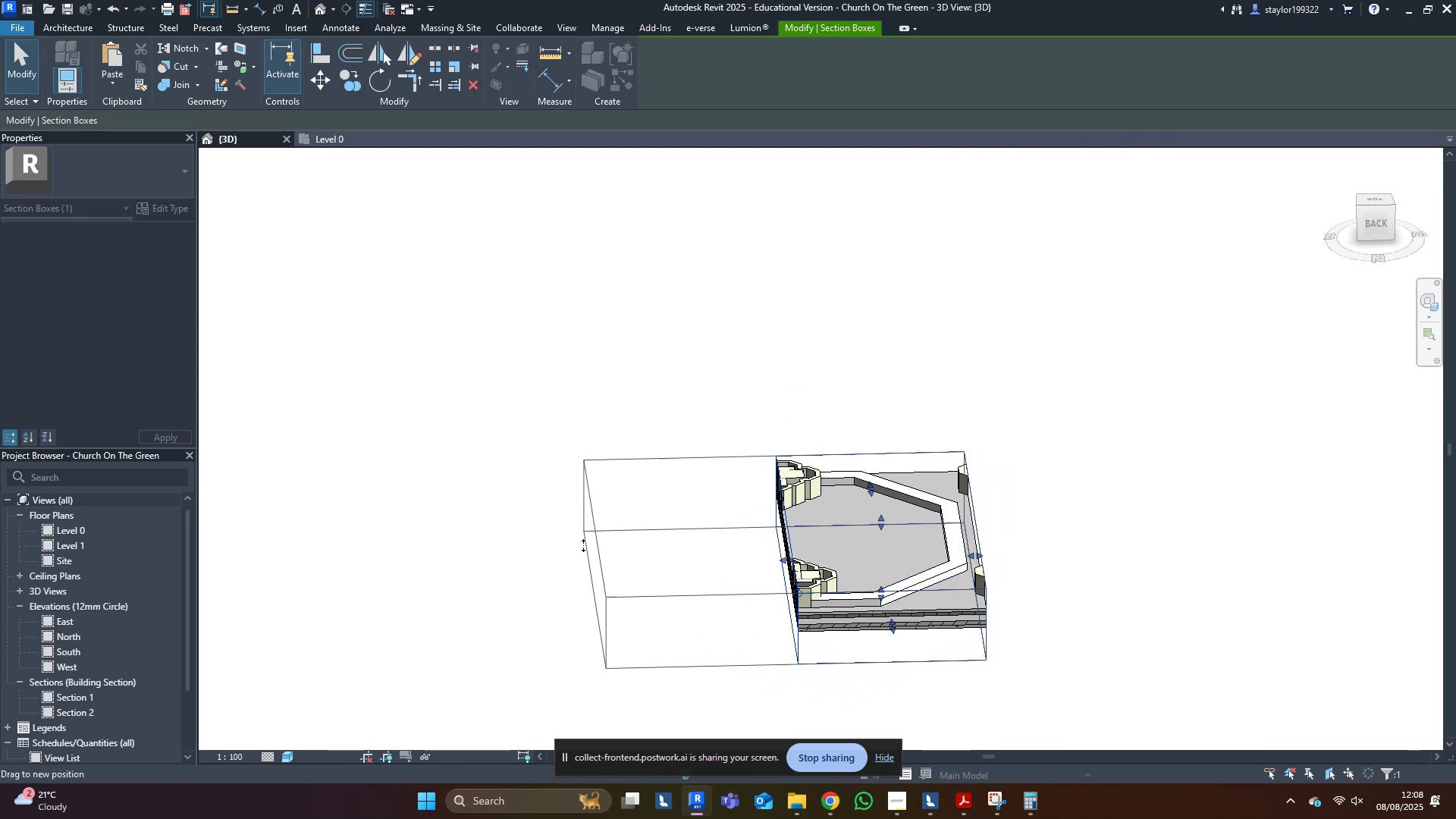 
hold_key(key=ShiftLeft, duration=0.45)
 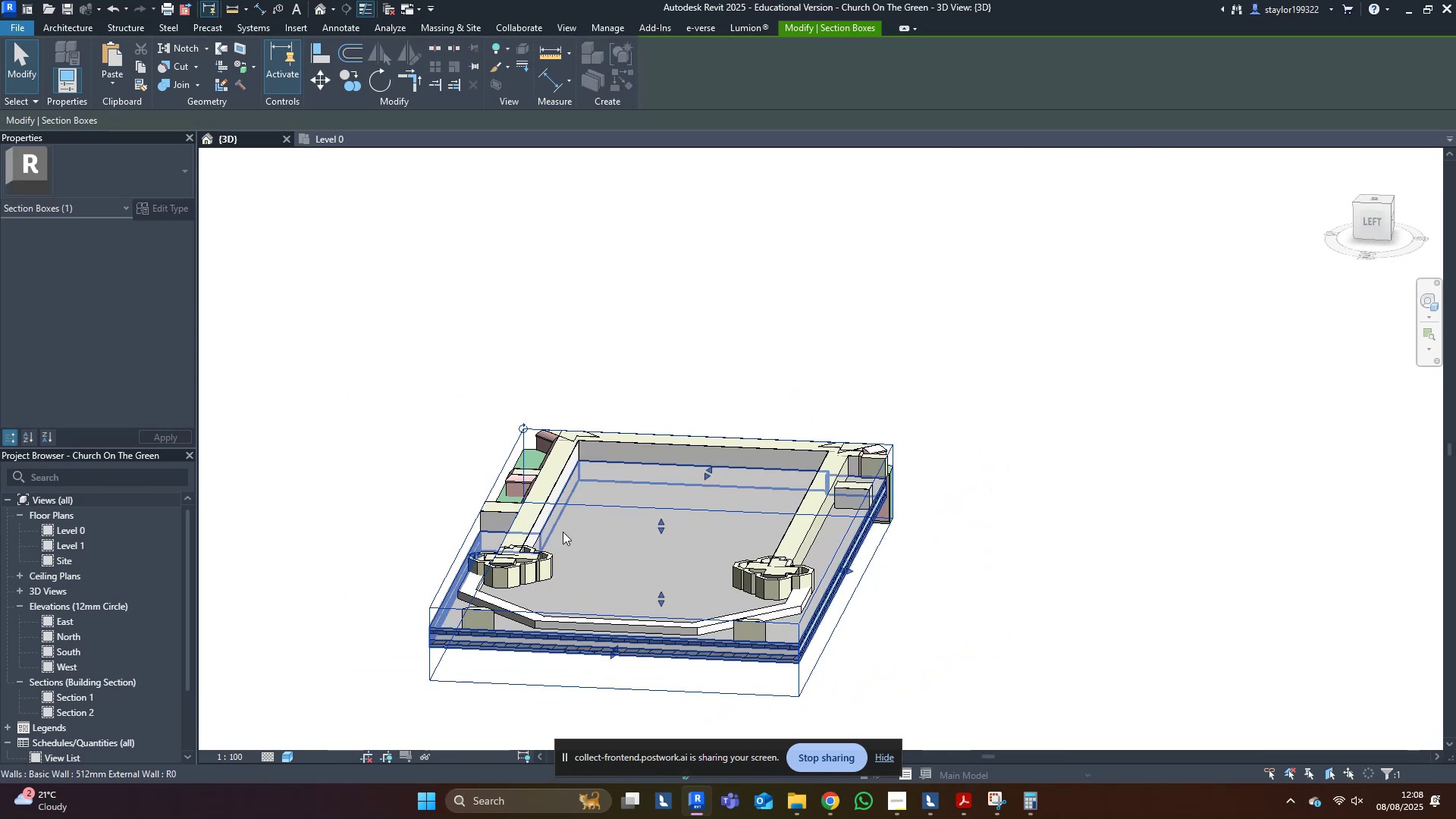 
scroll: coordinate [612, 534], scroll_direction: up, amount: 1.0
 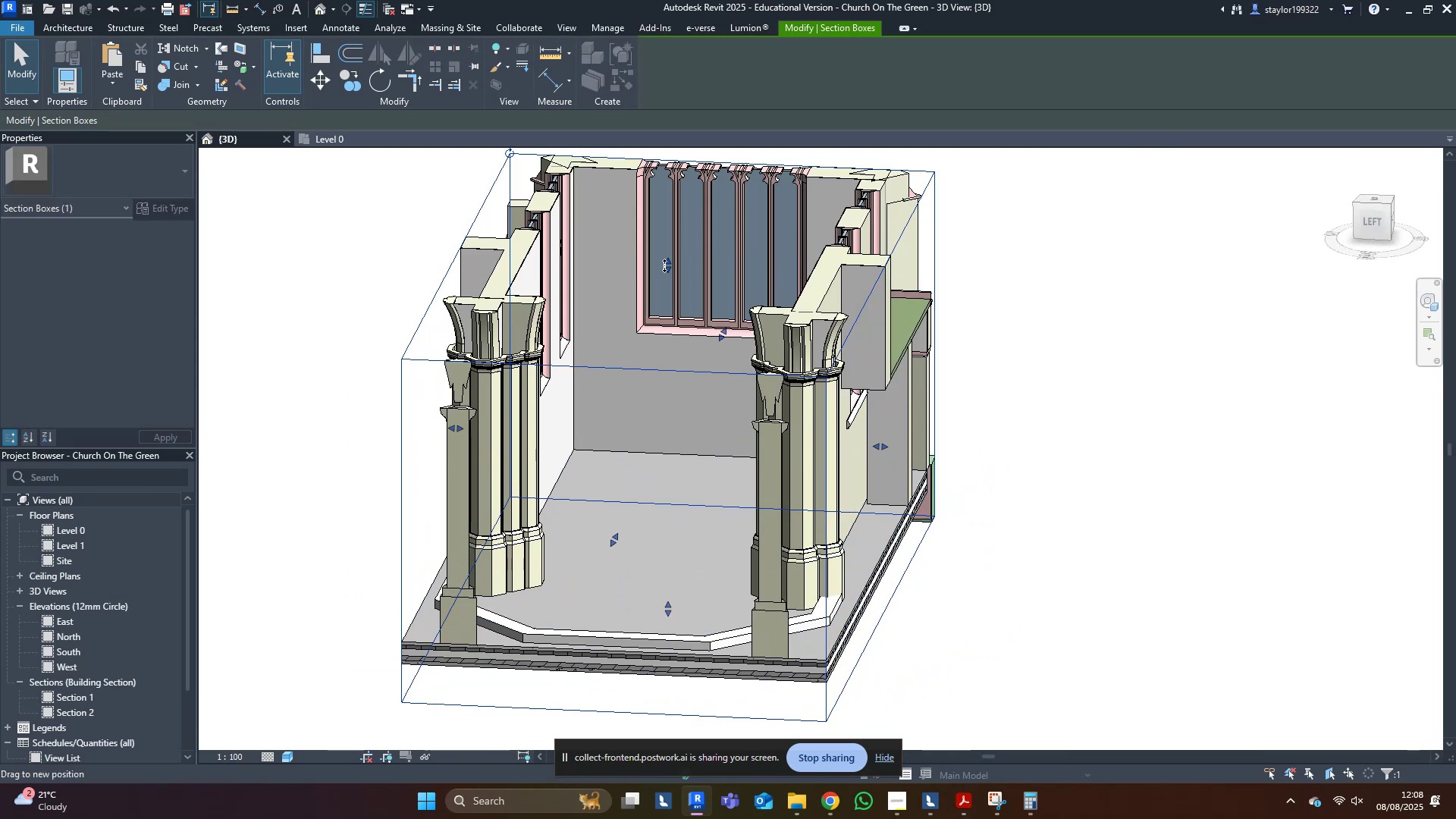 
hold_key(key=ShiftLeft, duration=0.95)
 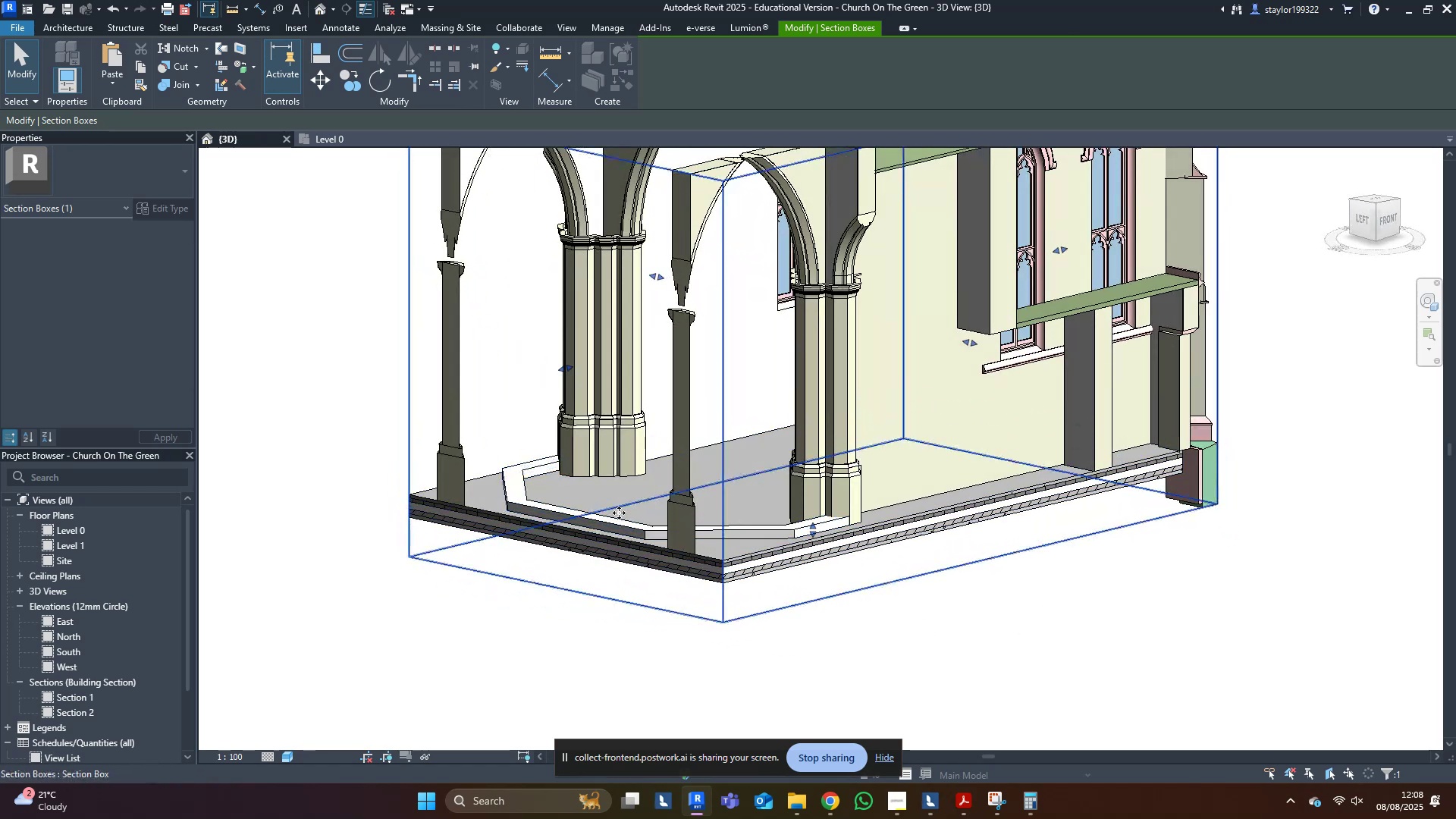 
left_click([619, 513])
 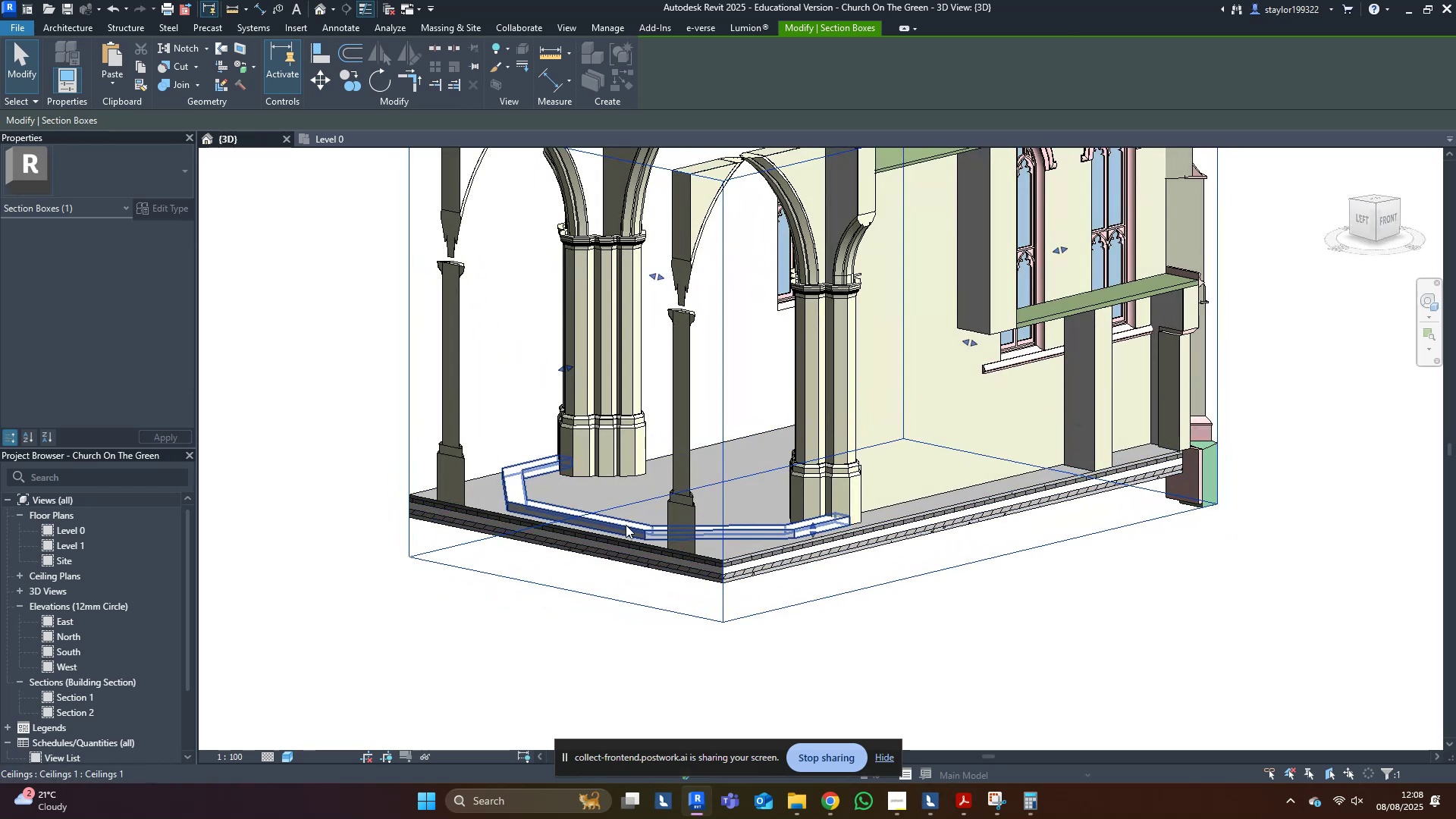 
key(Escape)
 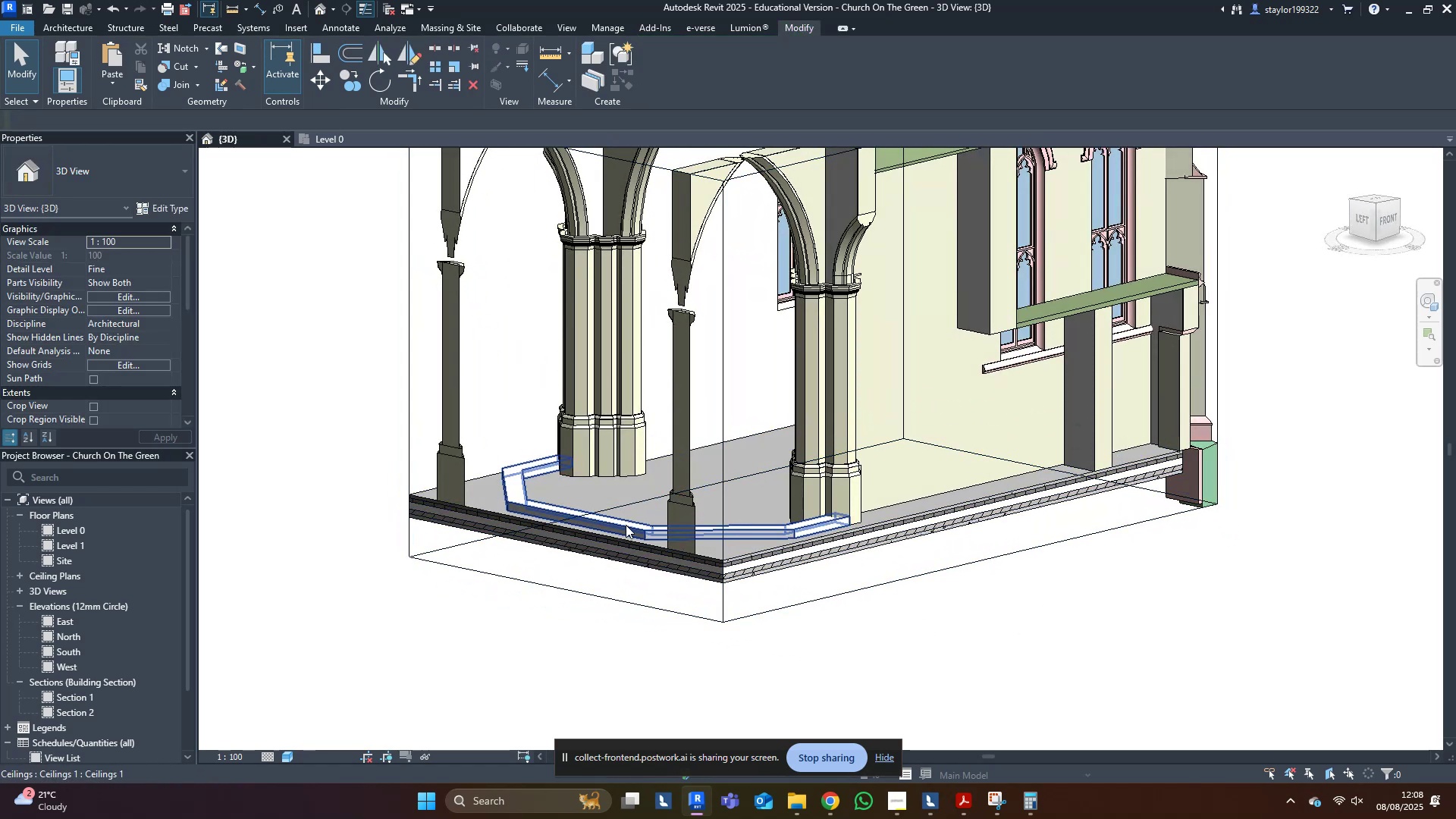 
left_click([626, 525])
 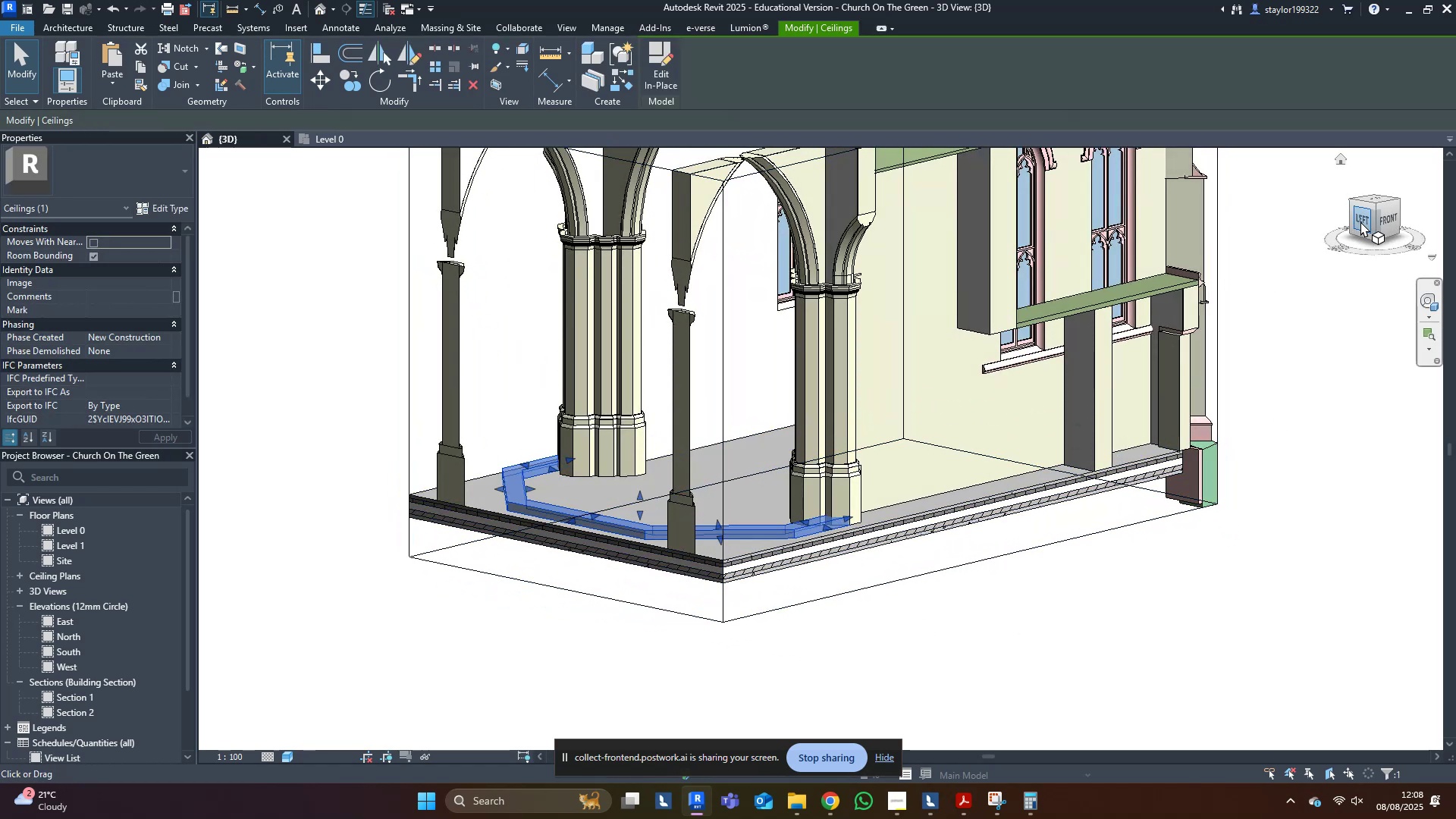 
left_click([1362, 222])
 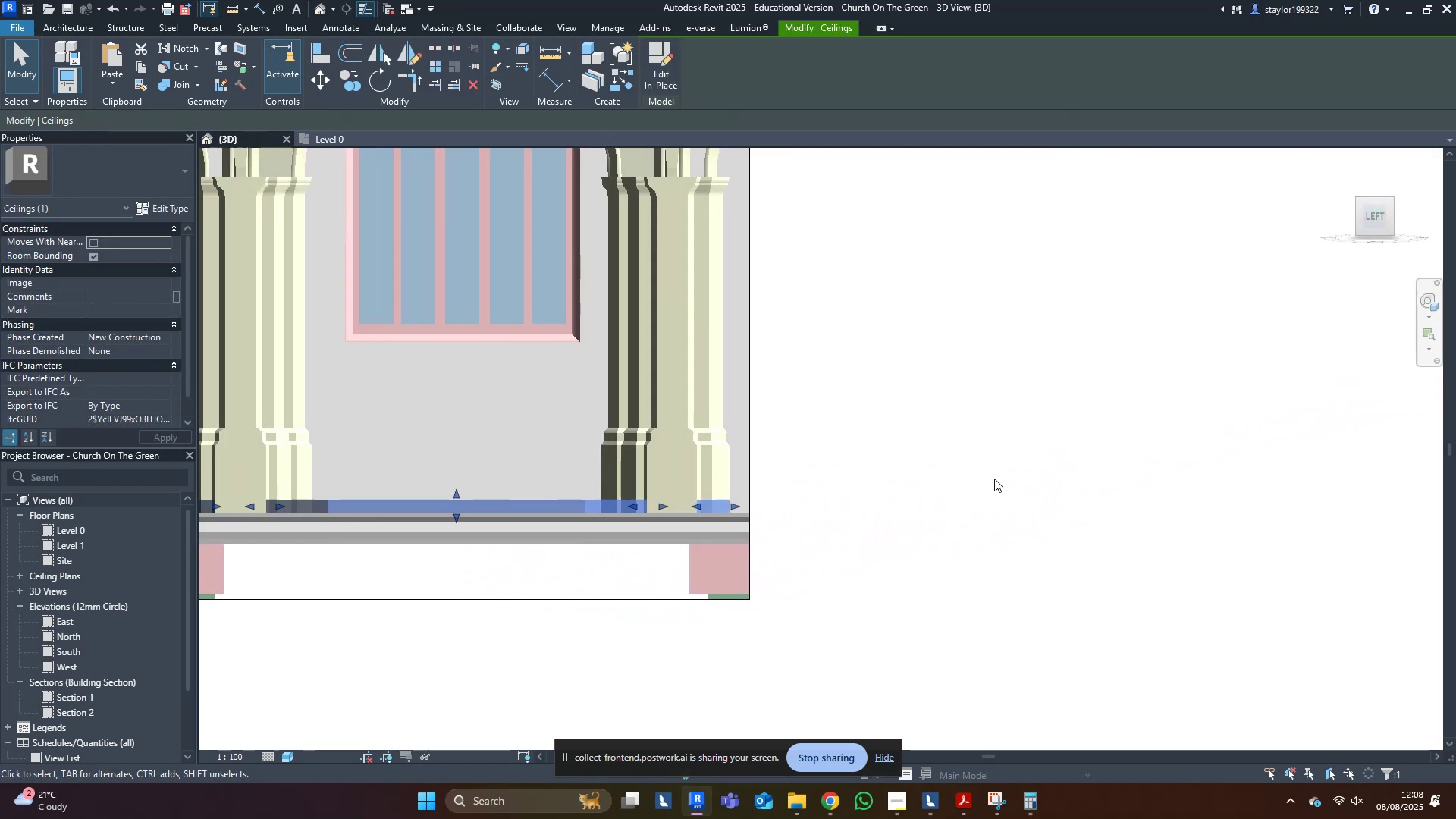 
type(mv)
 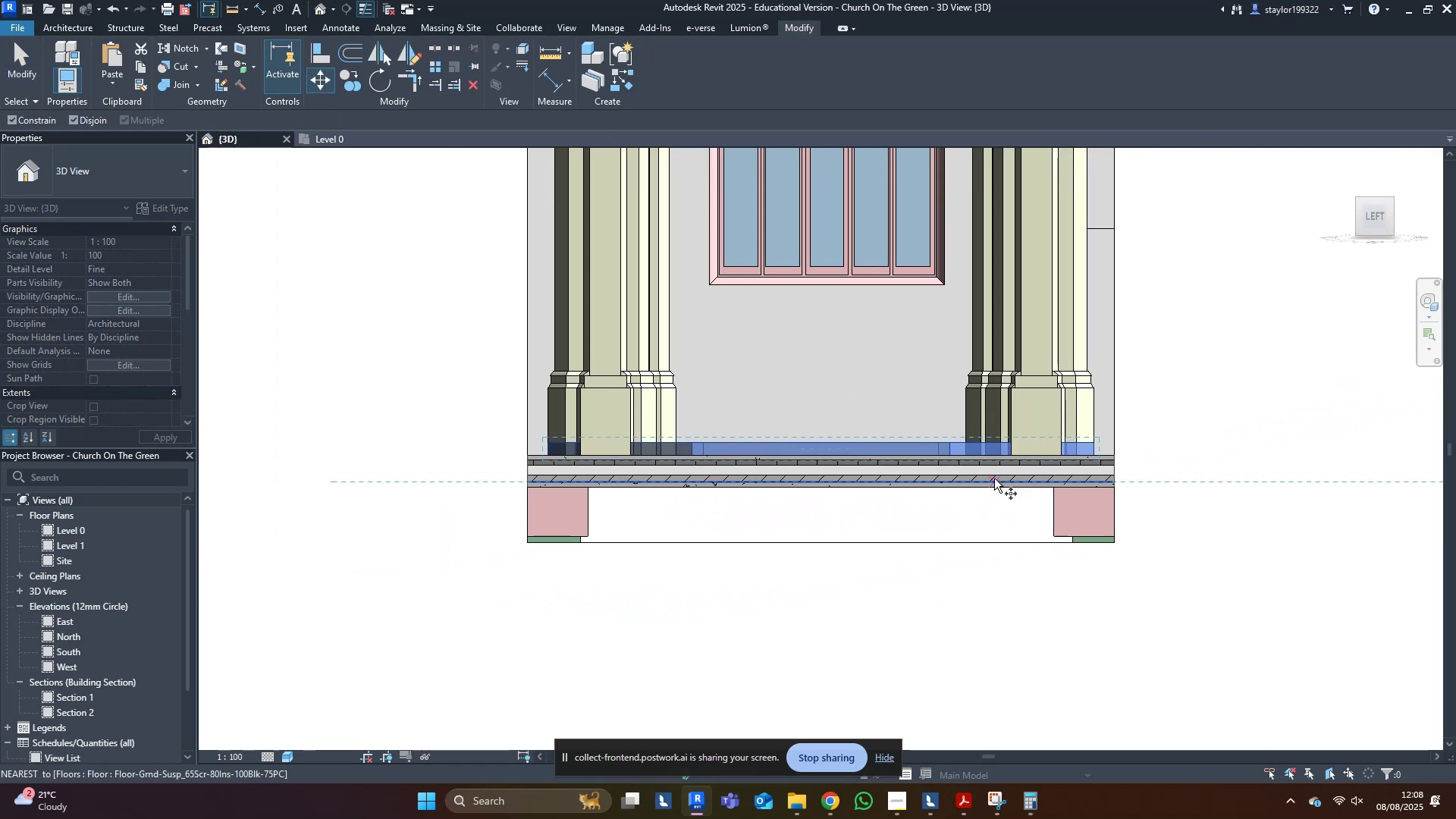 
scroll: coordinate [804, 436], scroll_direction: up, amount: 9.0
 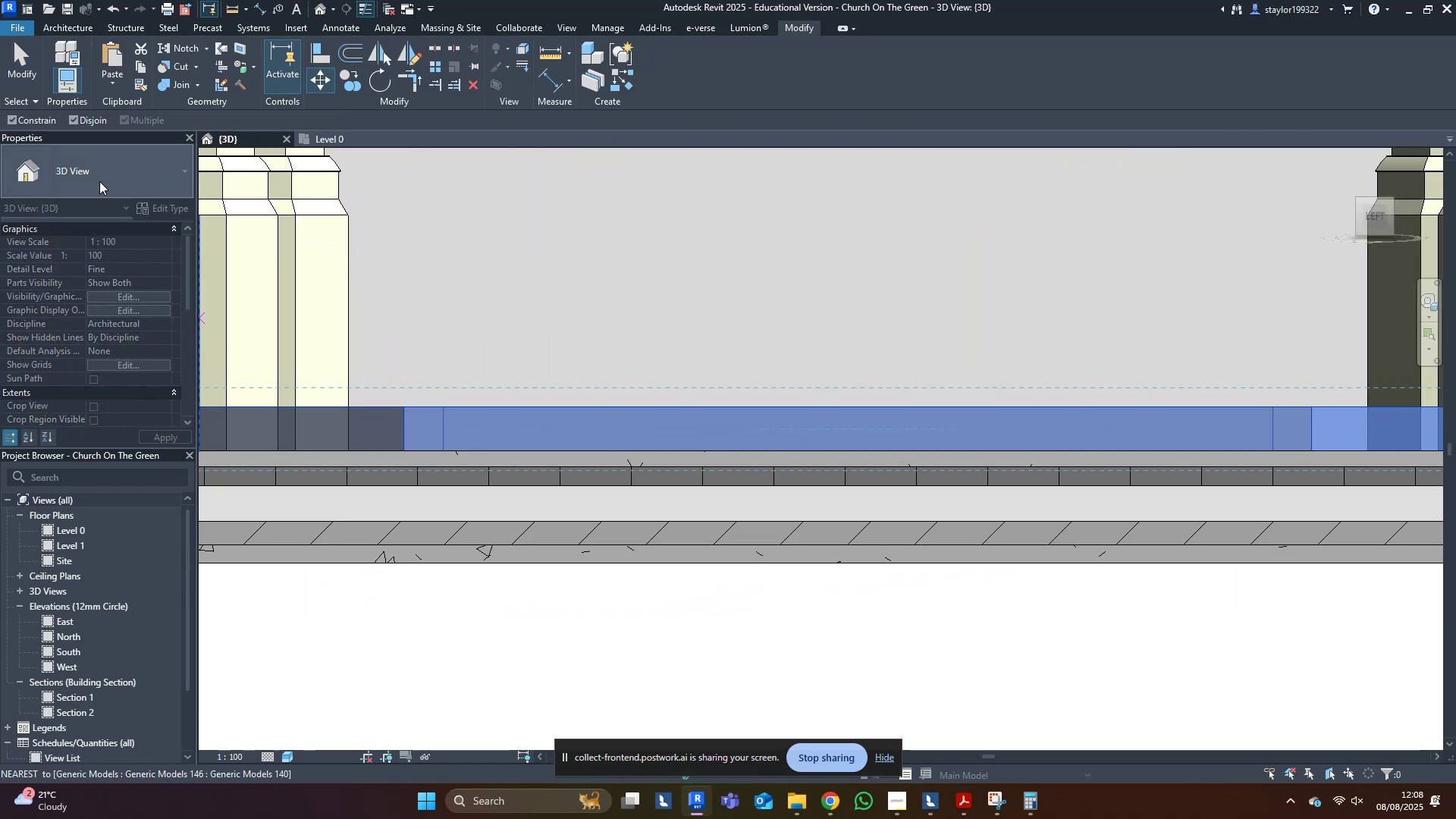 
left_click([28, 118])
 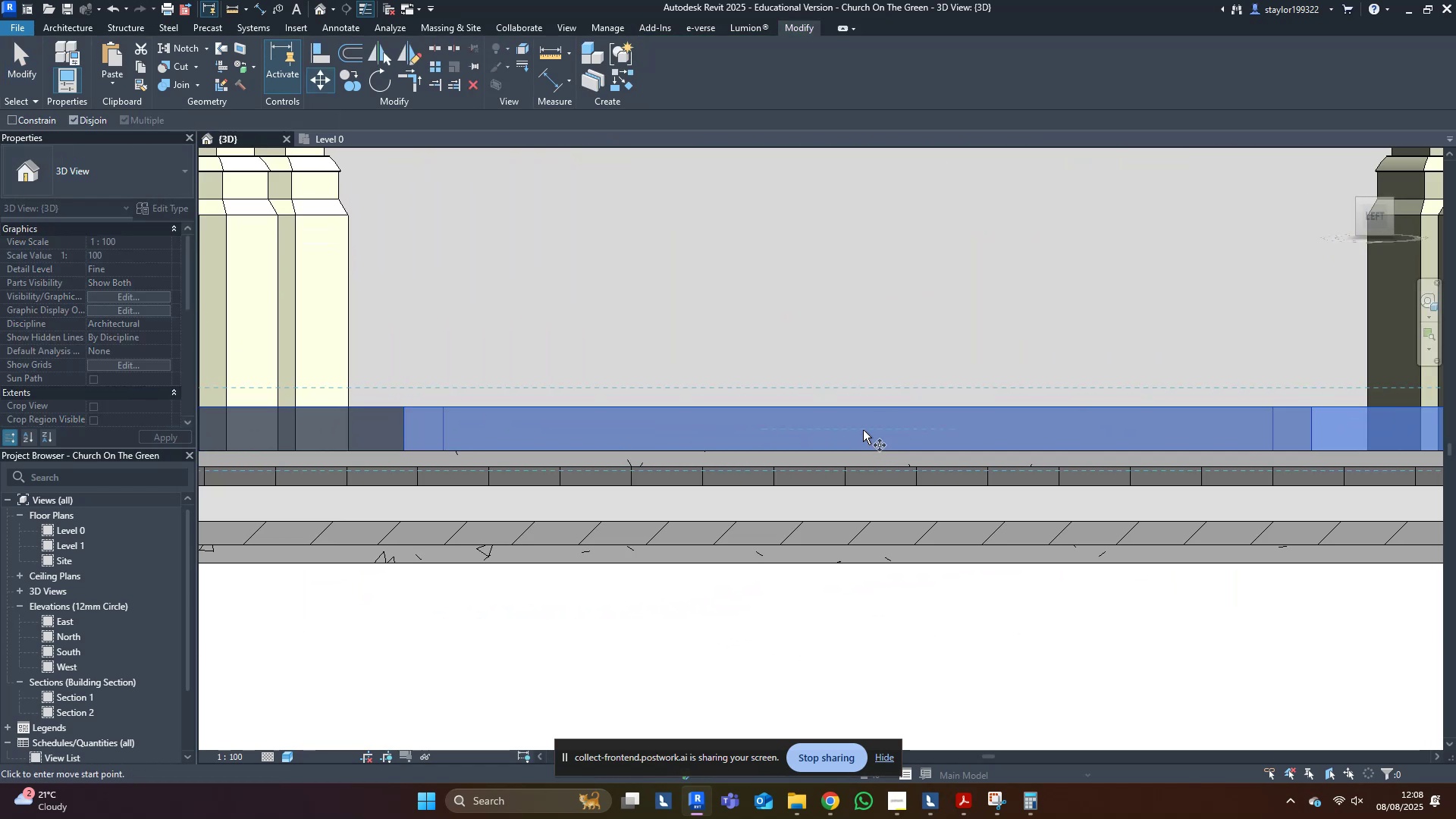 
left_click([861, 446])
 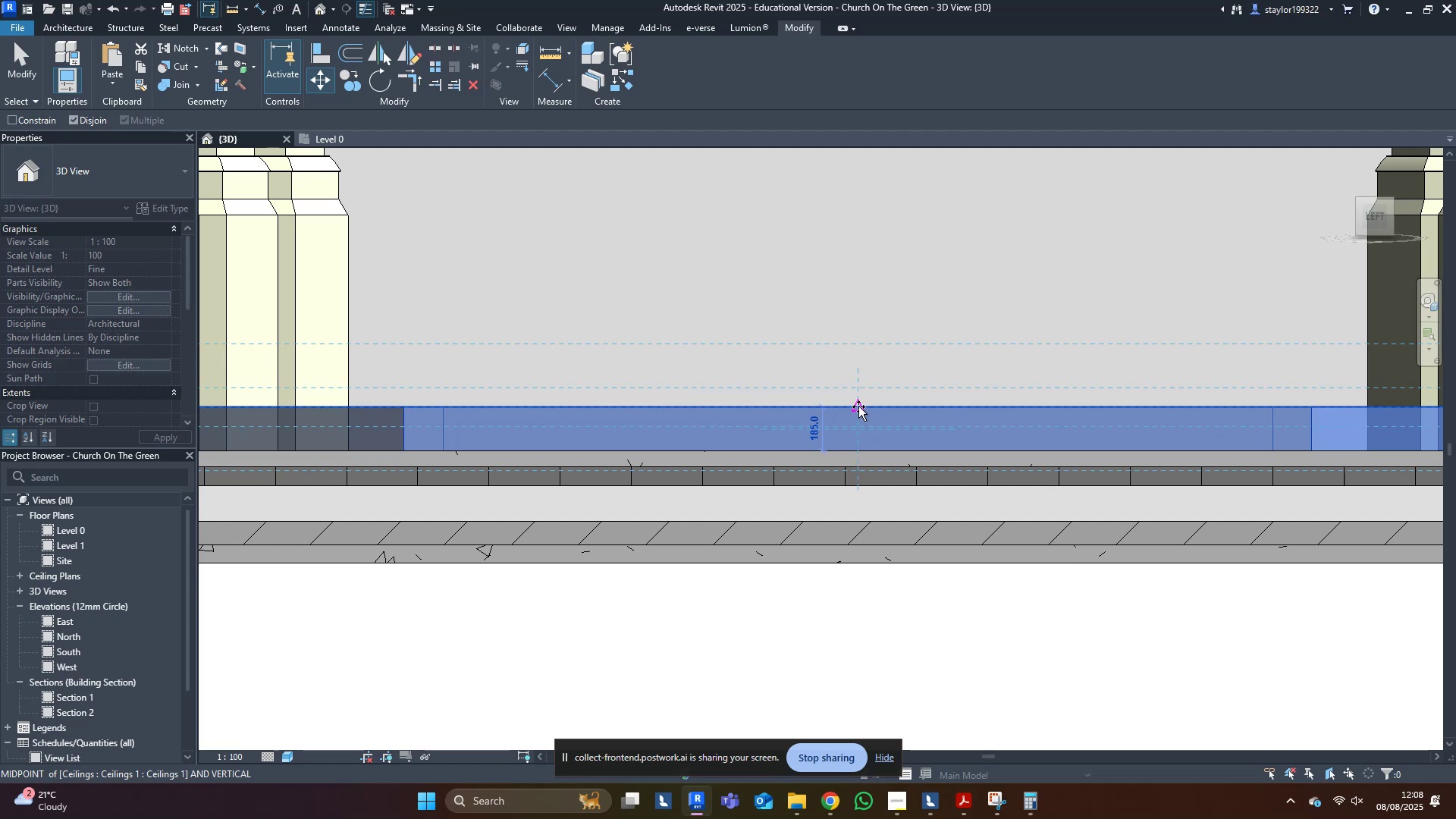 
hold_key(key=ControlLeft, duration=1.01)
left_click([858, 406])
 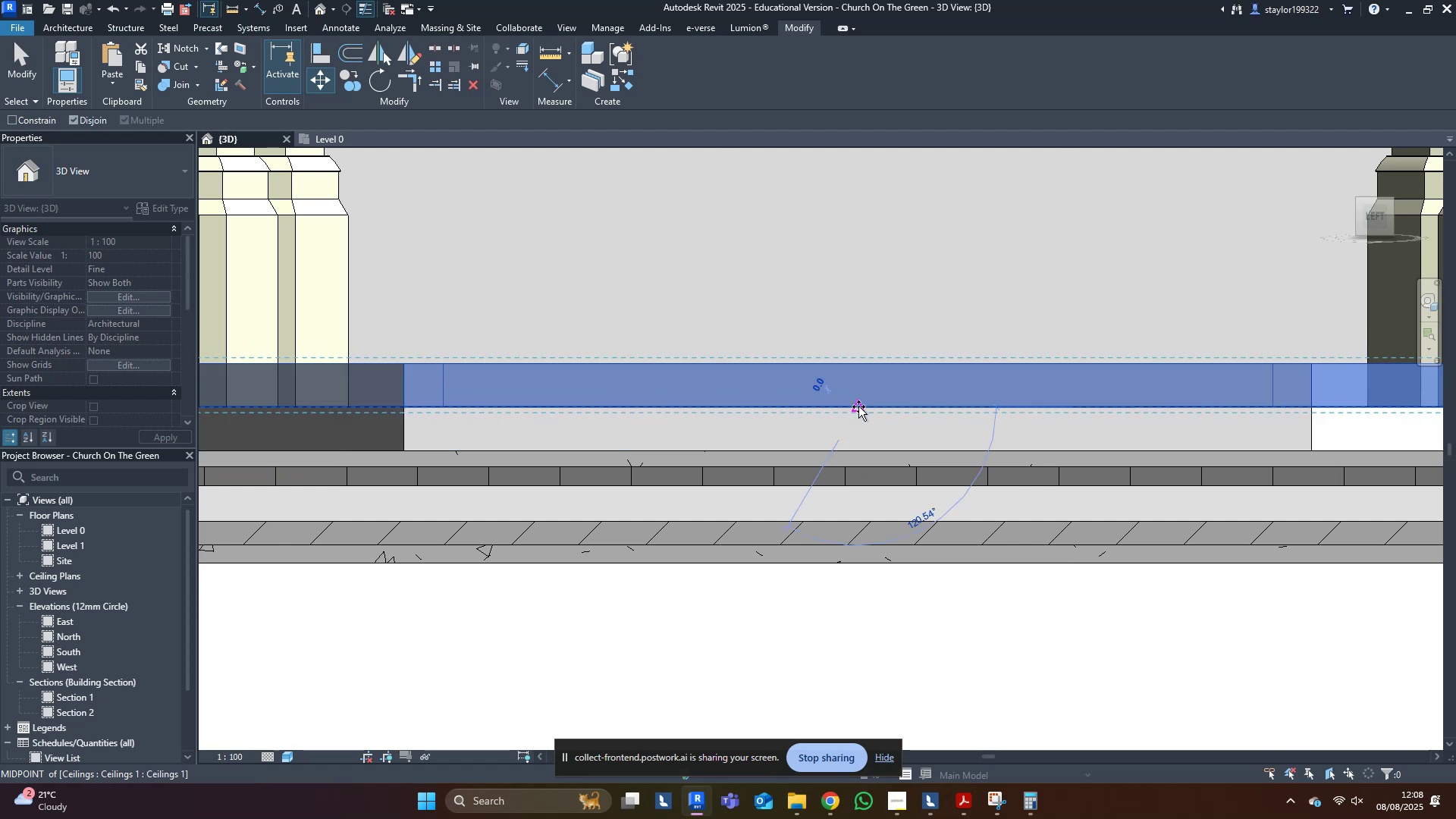 
key(Escape)
 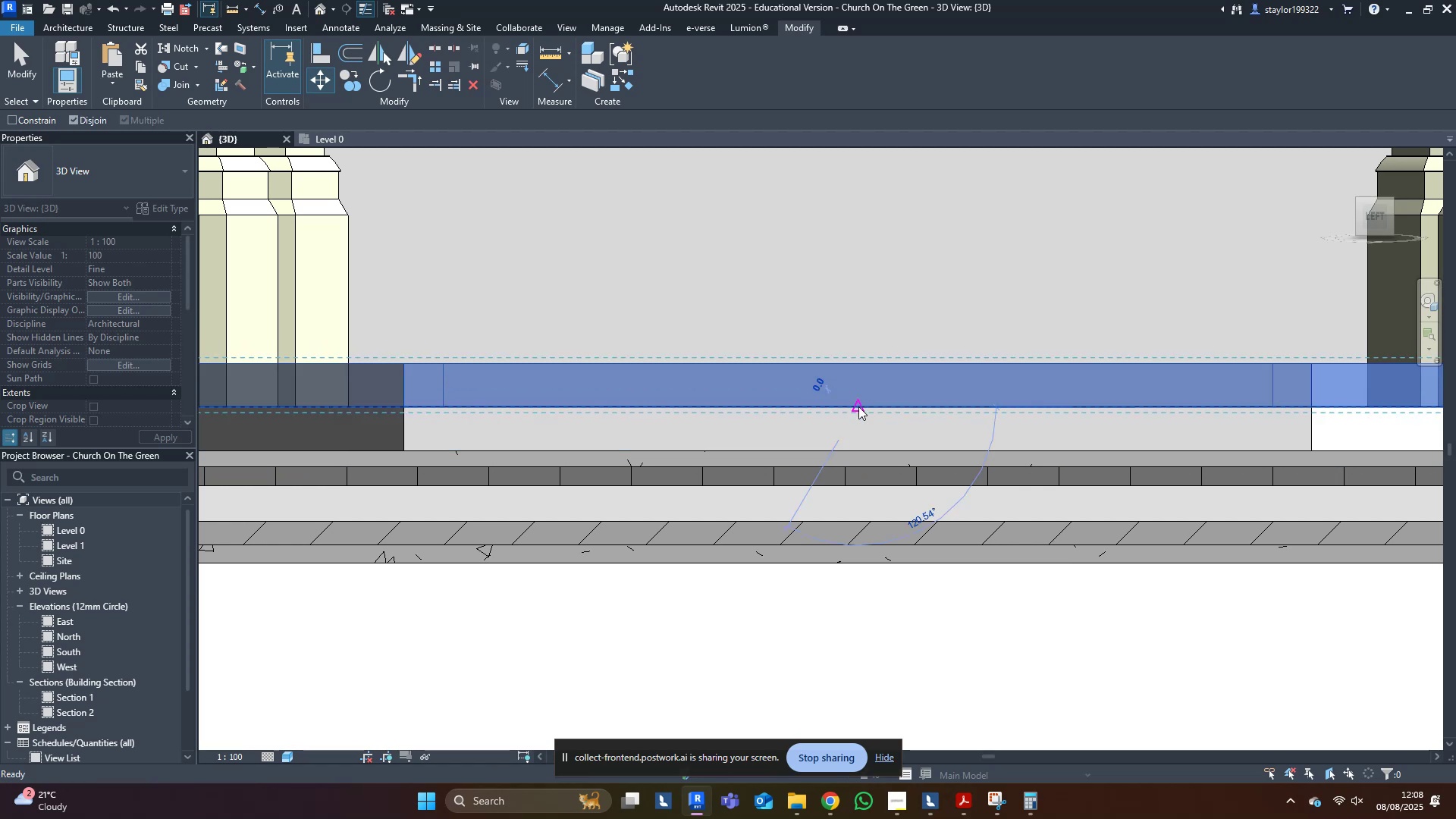 
scroll: coordinate [857, 406], scroll_direction: down, amount: 7.0
 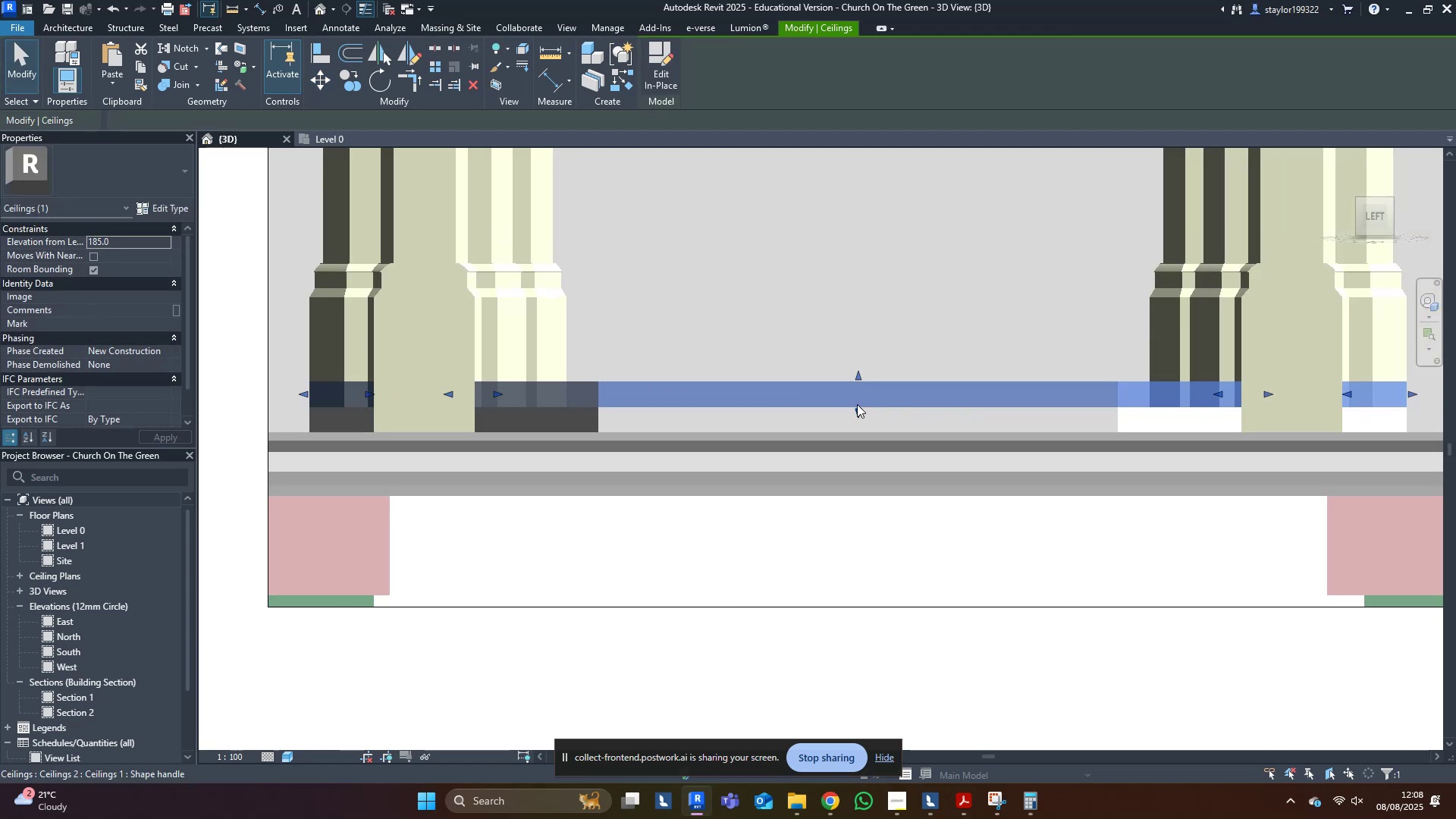 
hold_key(key=ShiftLeft, duration=0.77)
 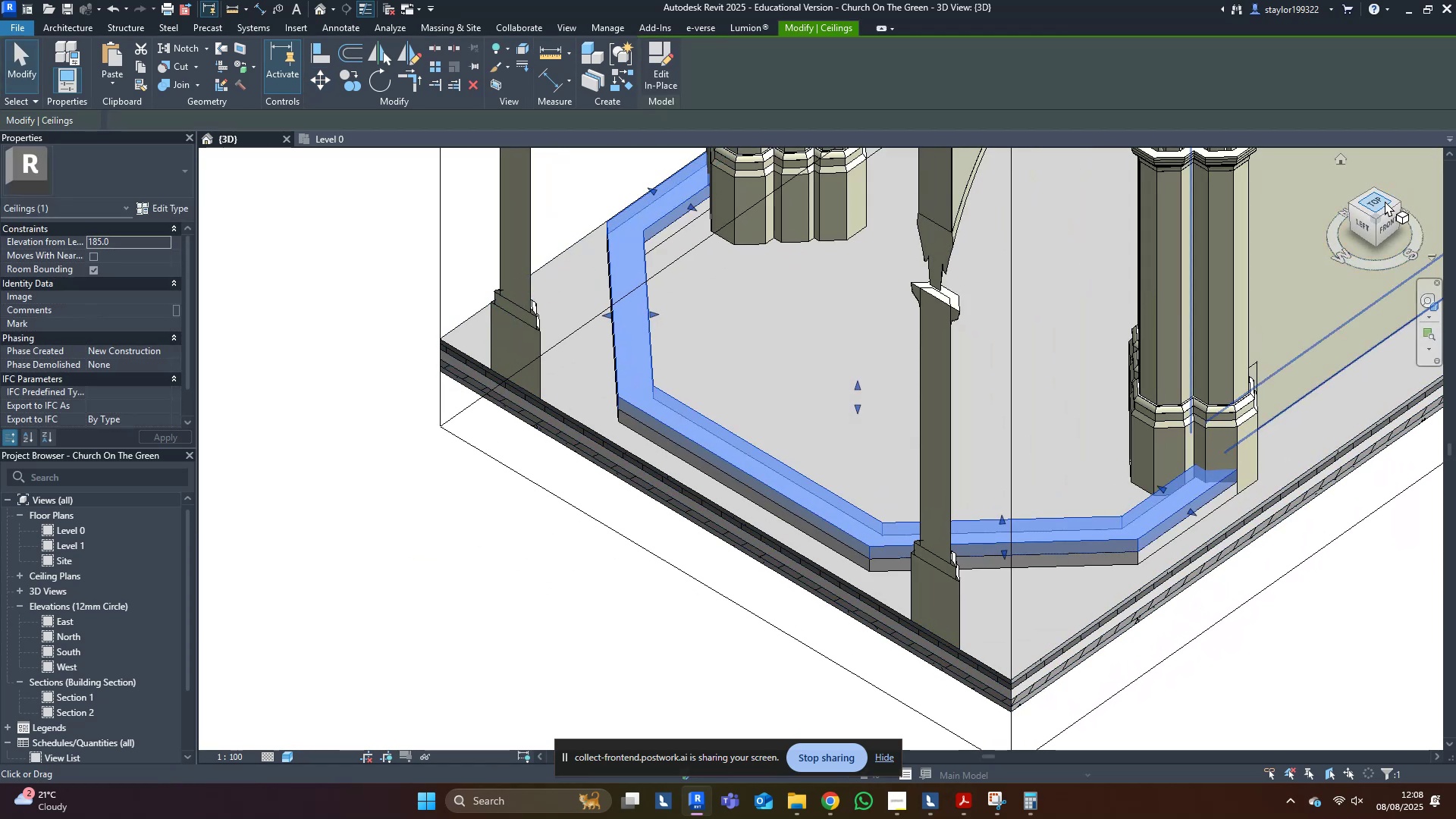 
left_click([1381, 203])
 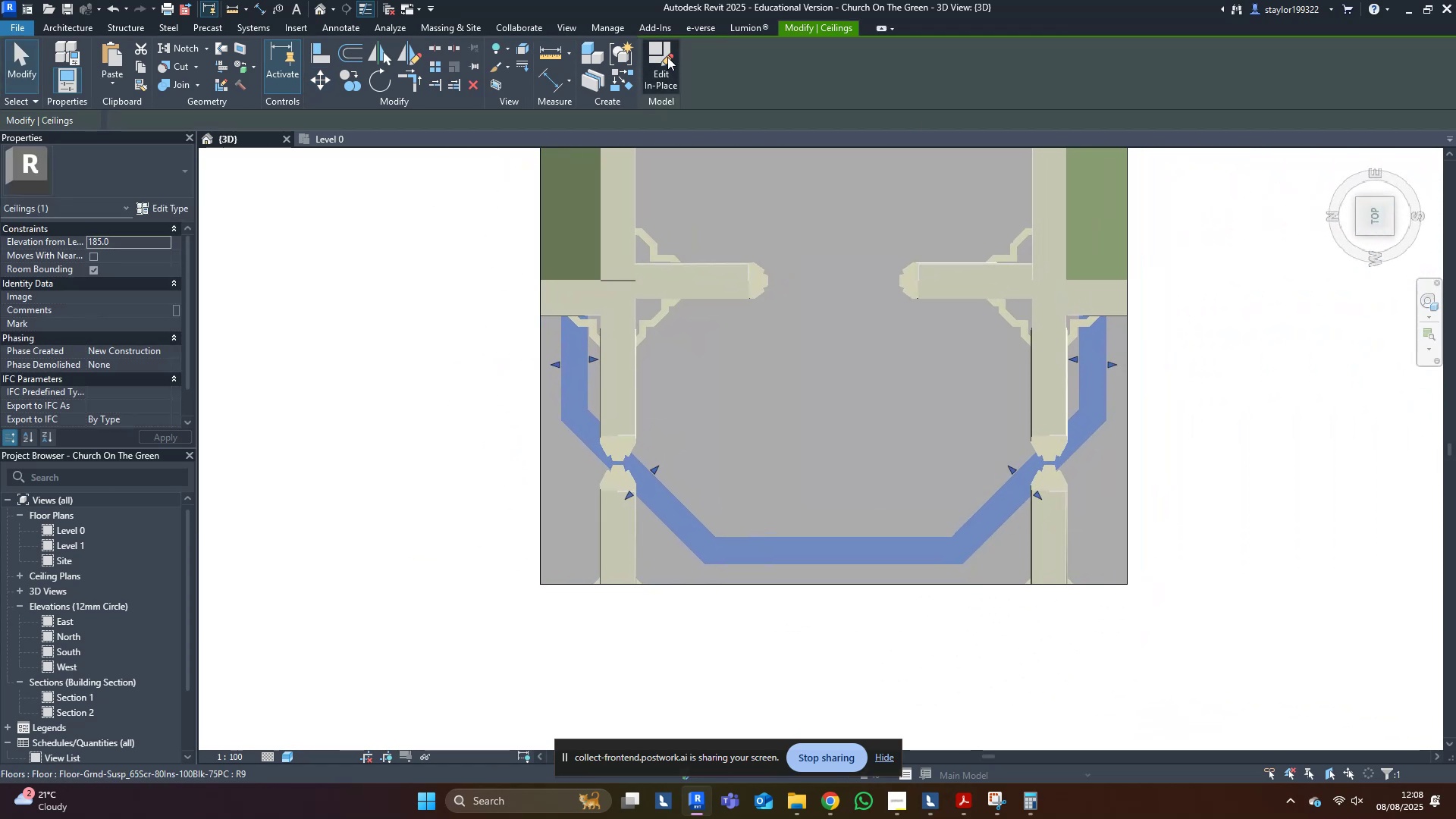 
double_click([642, 363])
 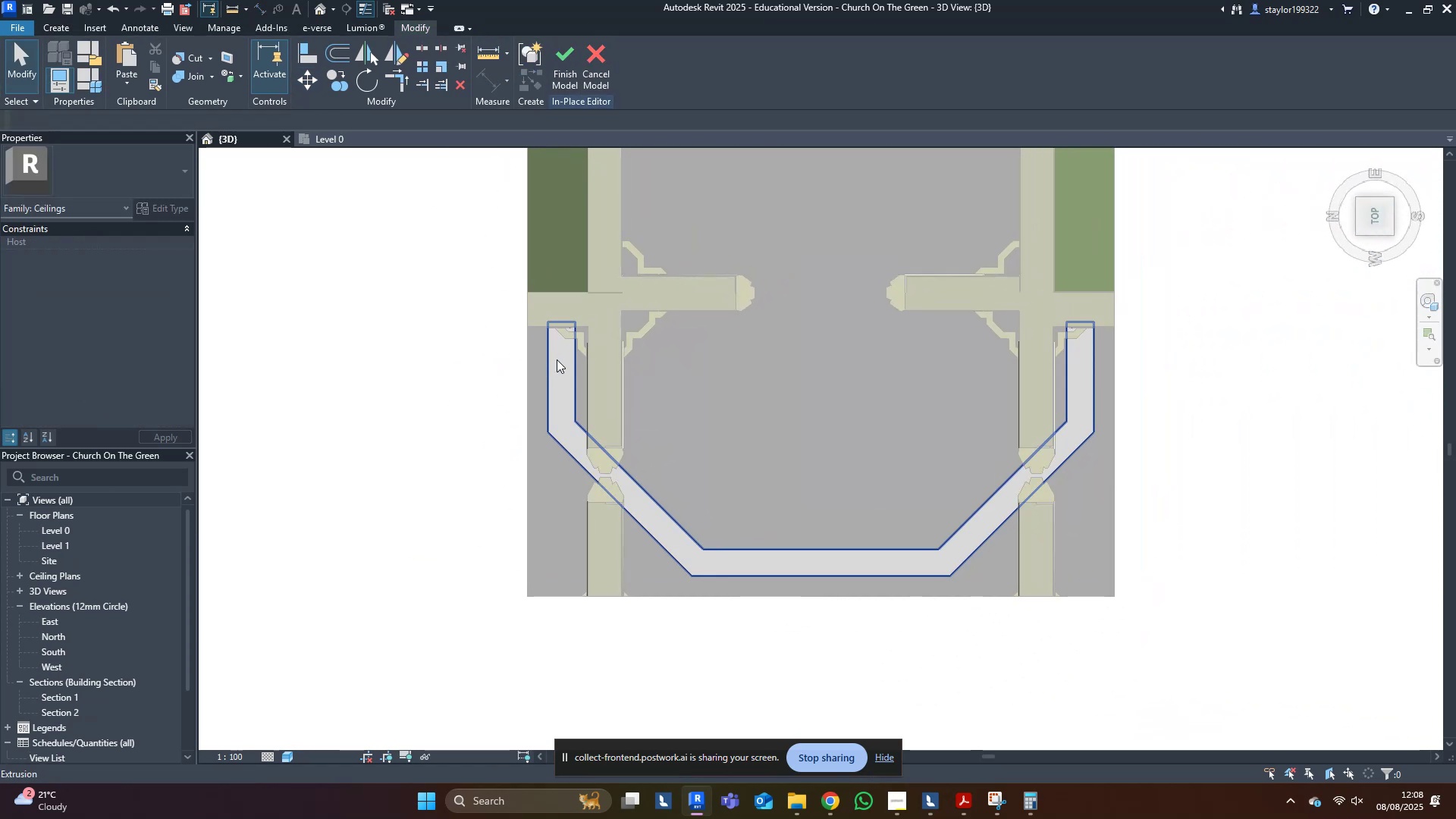 
double_click([557, 359])
 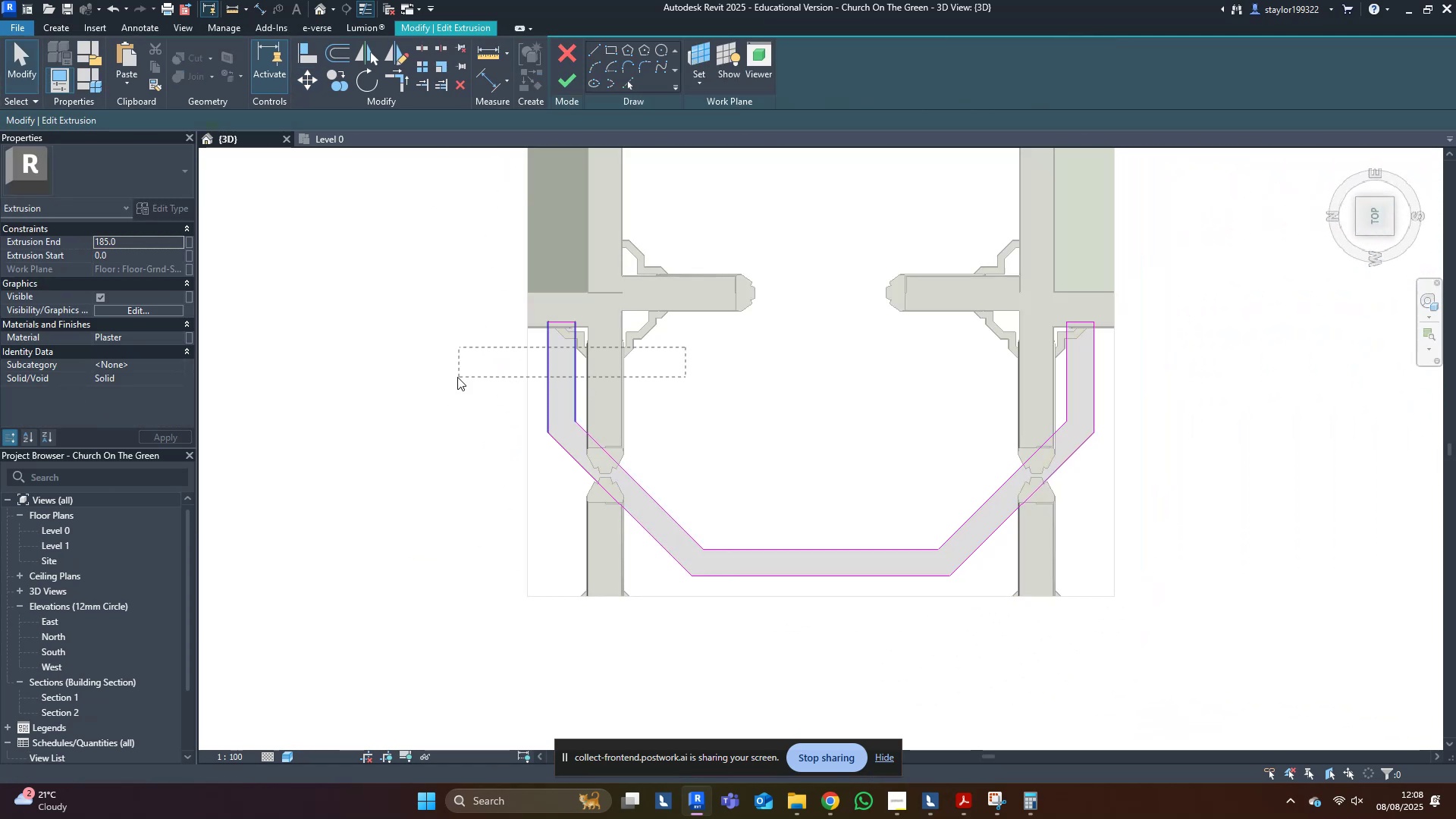 
scroll: coordinate [526, 378], scroll_direction: up, amount: 4.0
 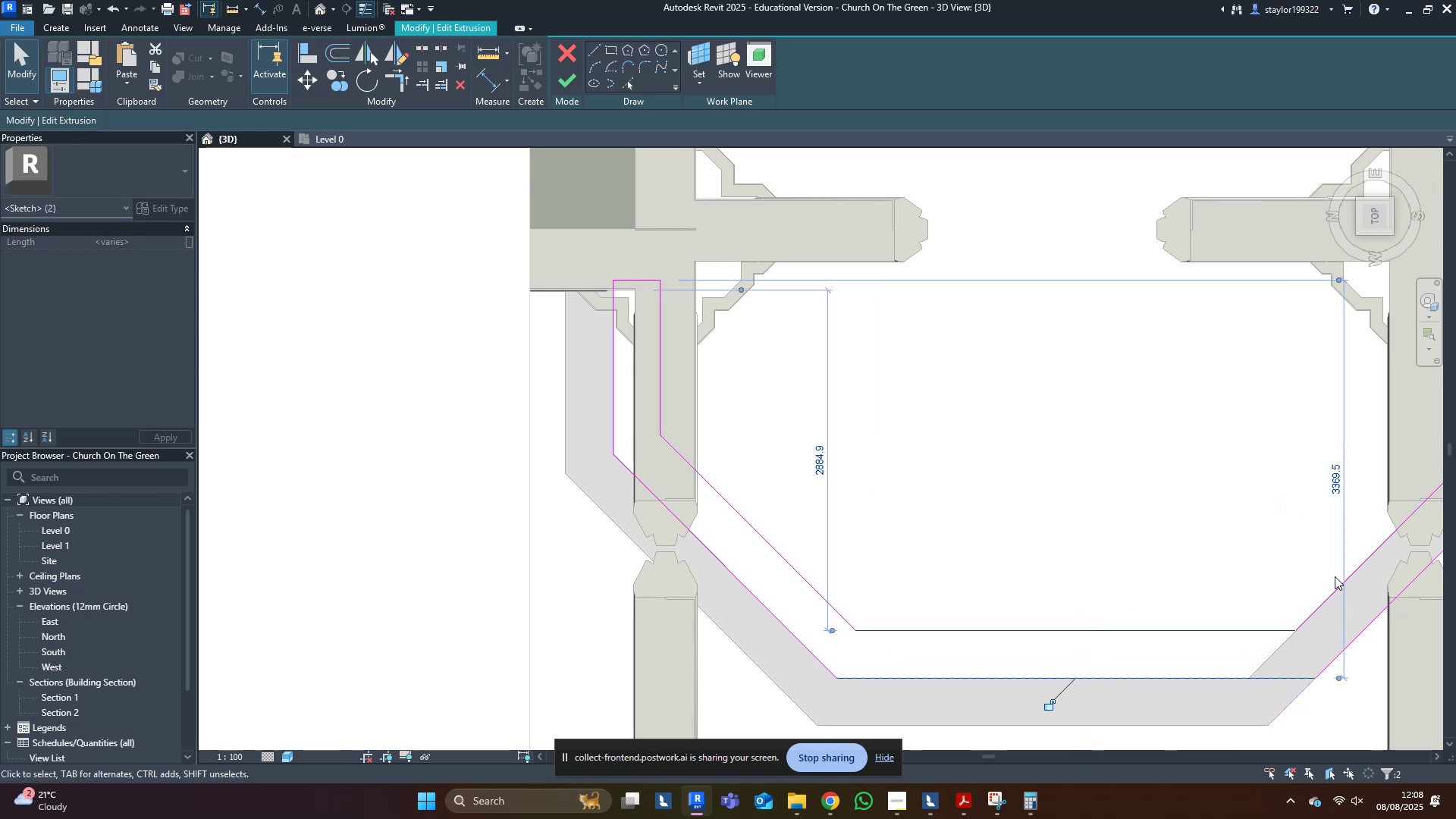 
wait(10.19)
 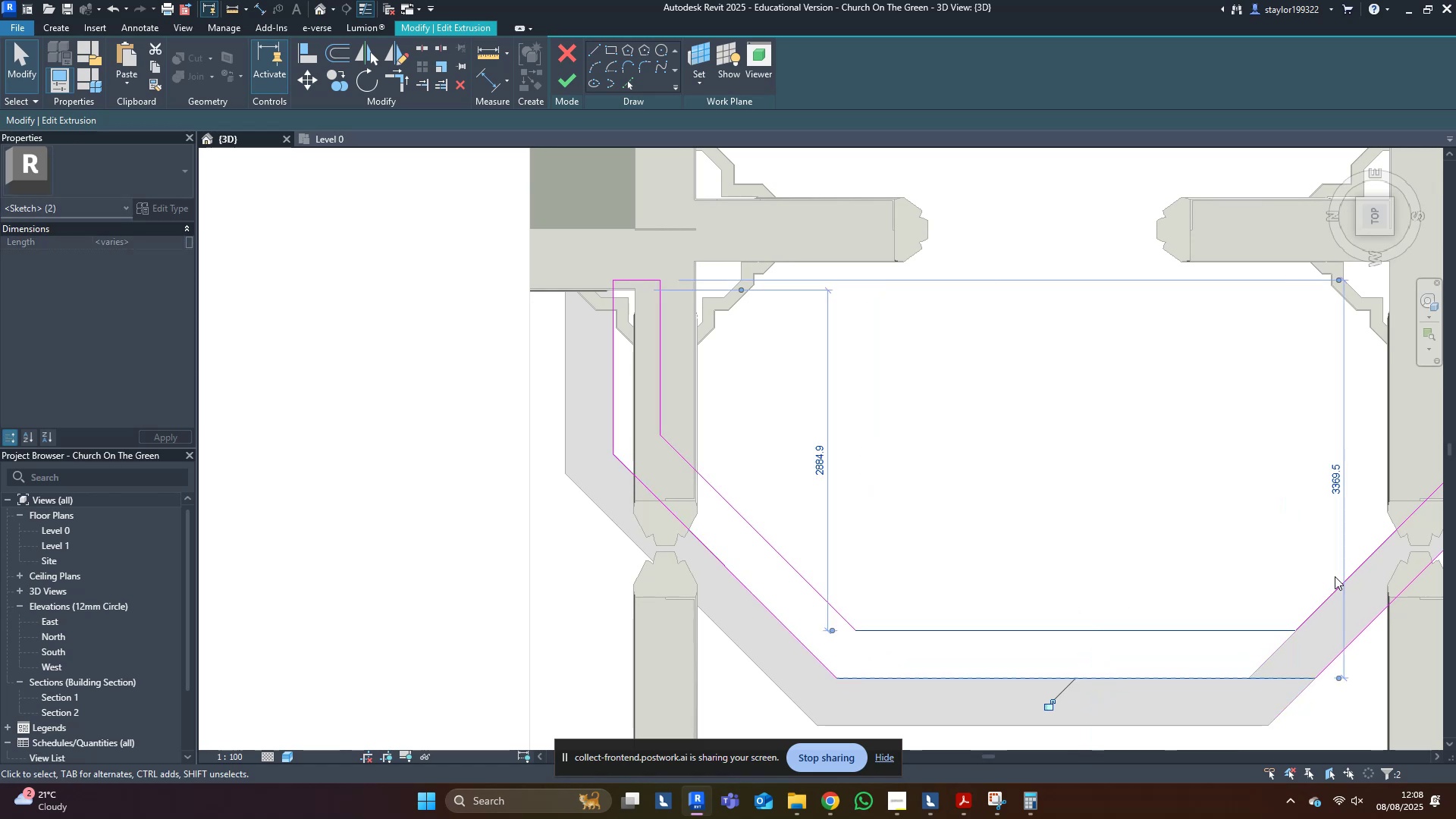 
scroll: coordinate [695, 557], scroll_direction: down, amount: 8.0
 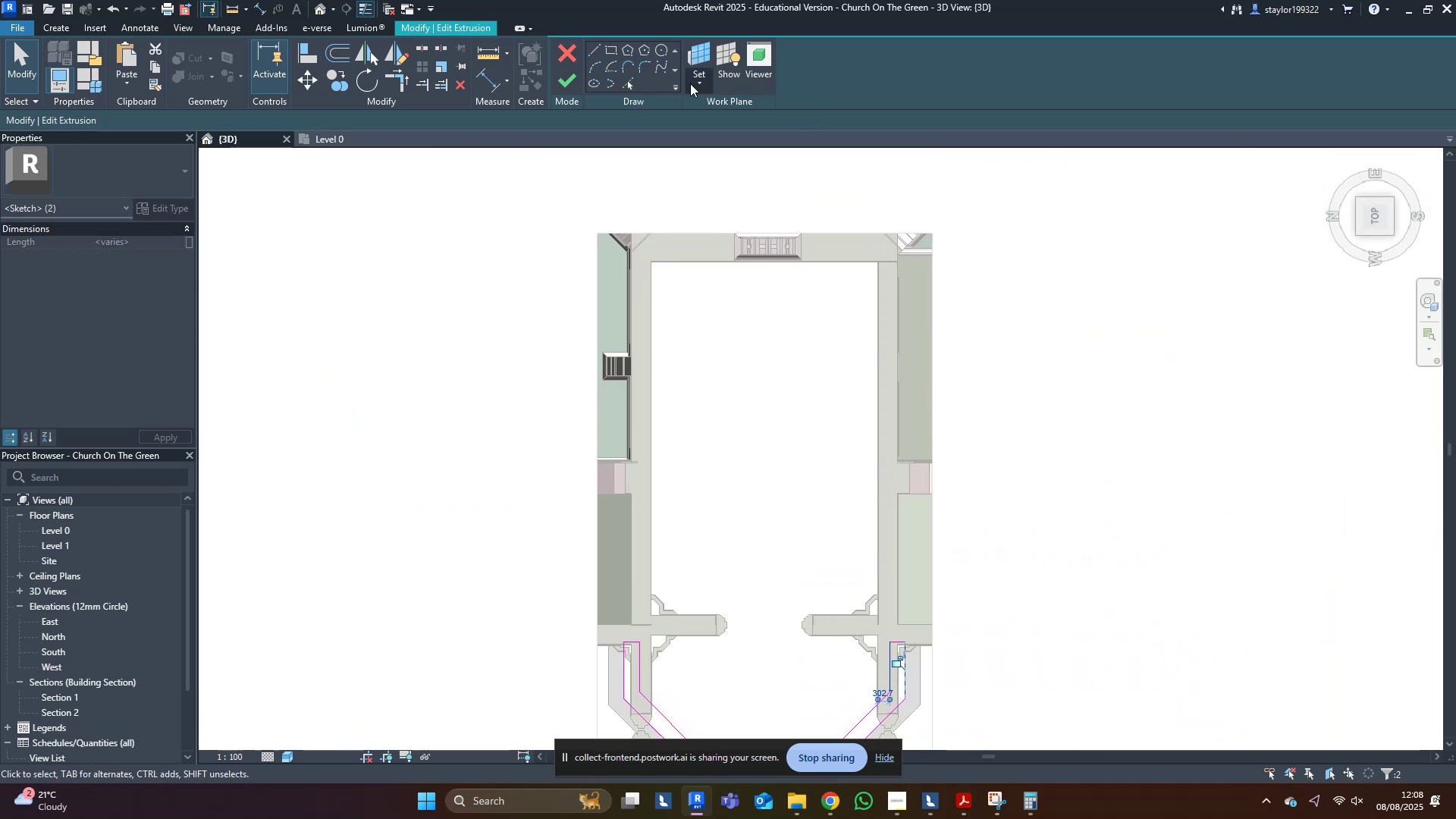 
left_click([629, 80])
 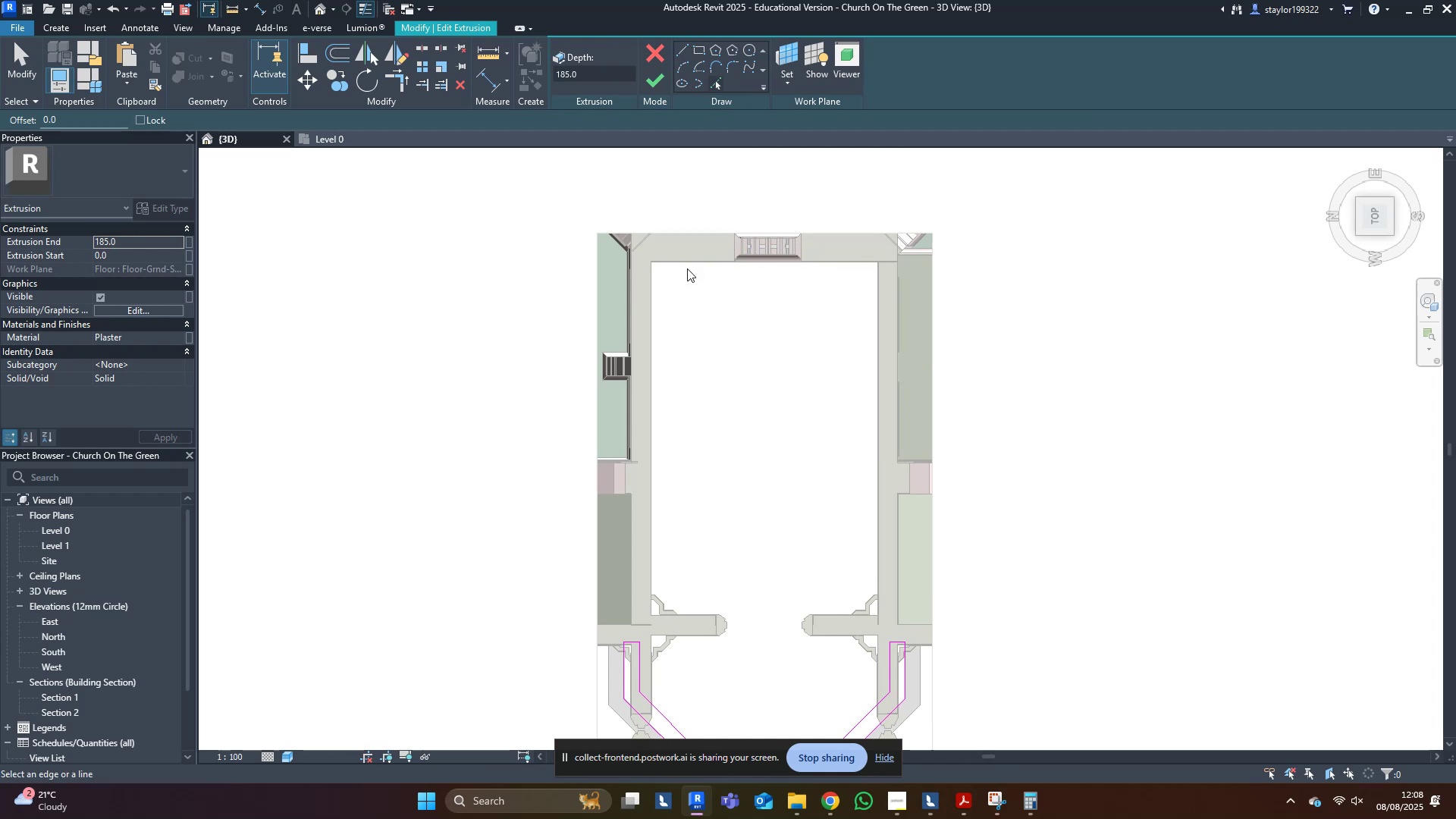 
left_click([687, 266])
 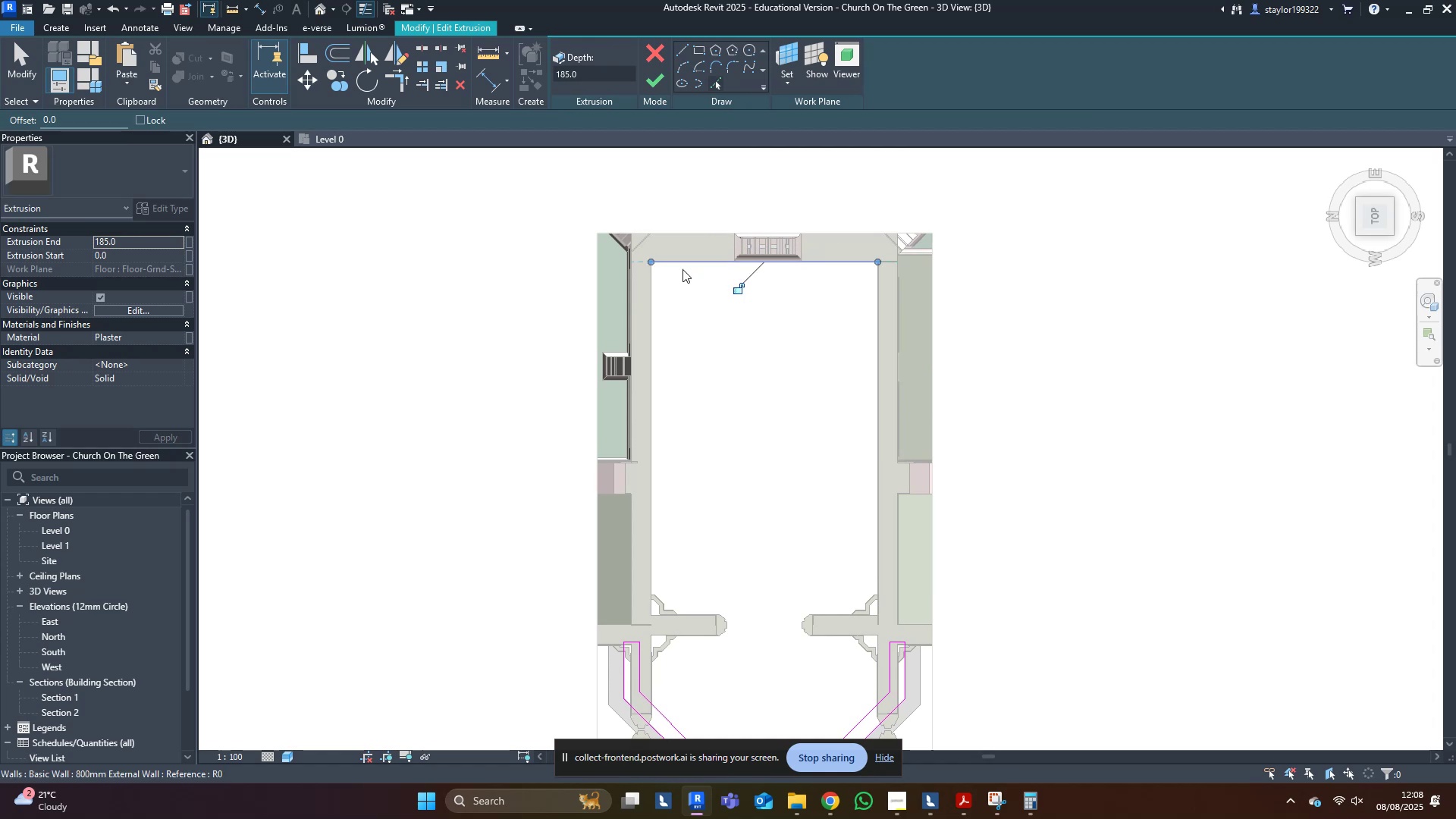 
type(tr)
 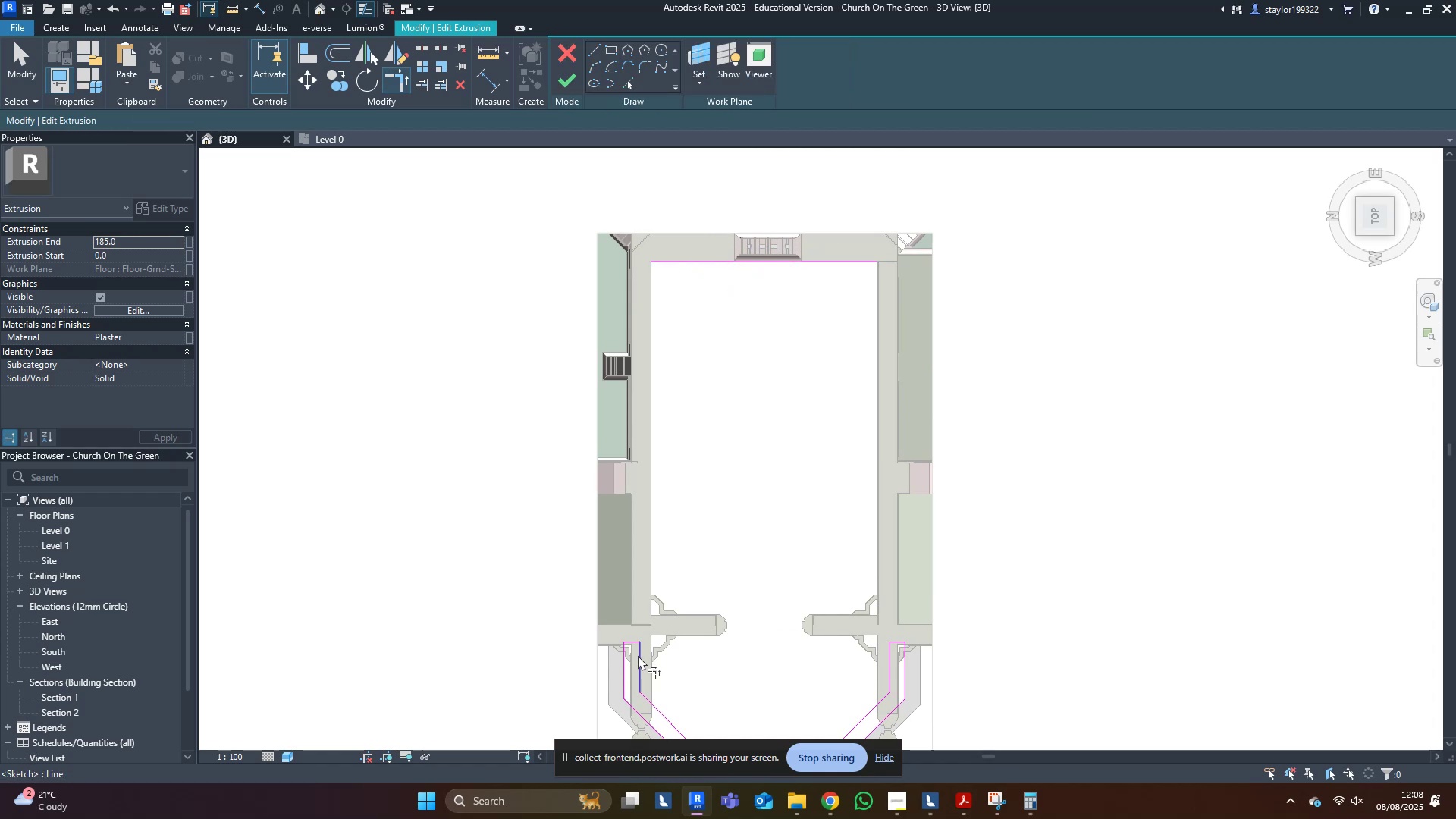 
left_click([638, 655])
 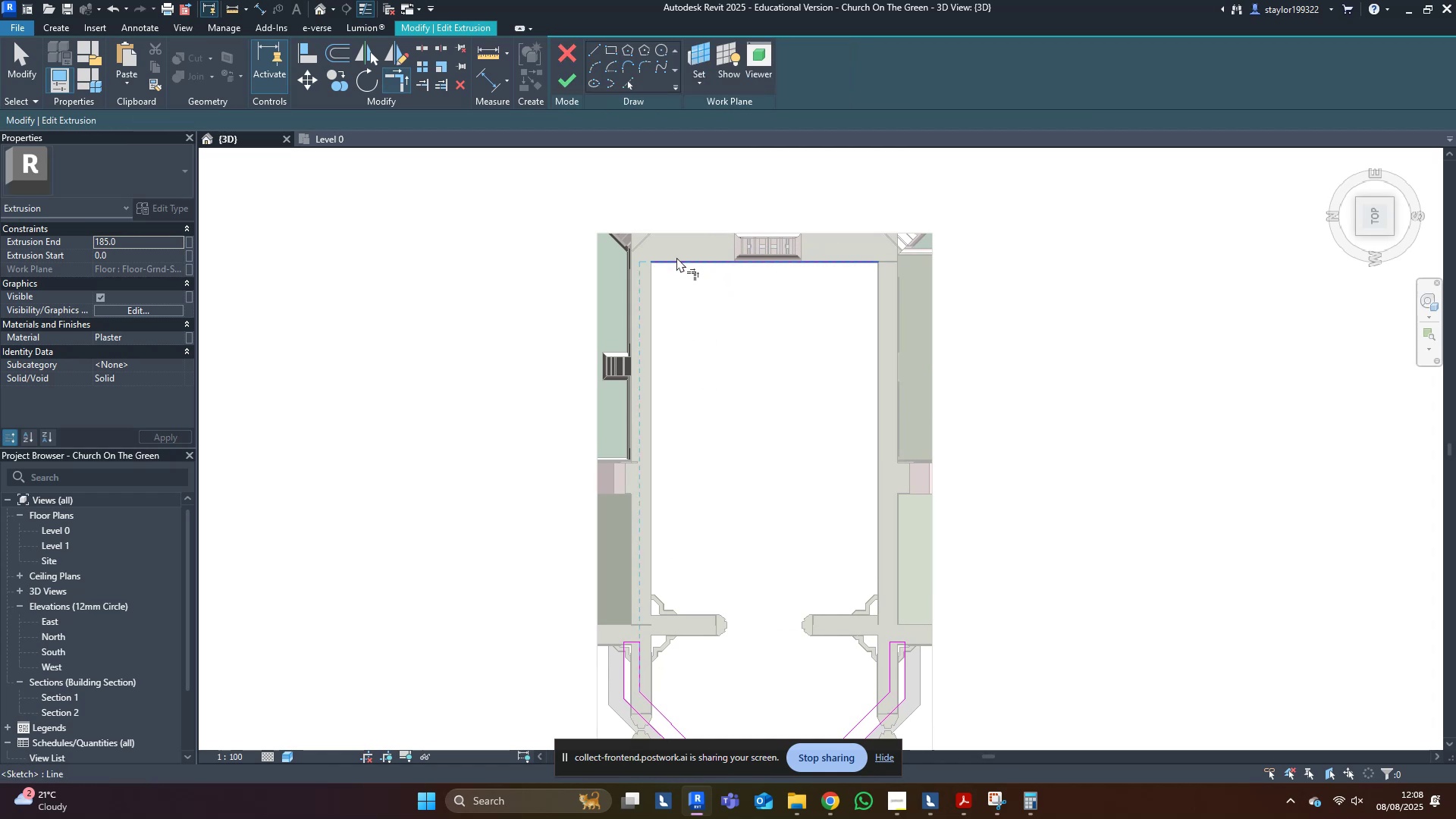 
left_click([679, 260])
 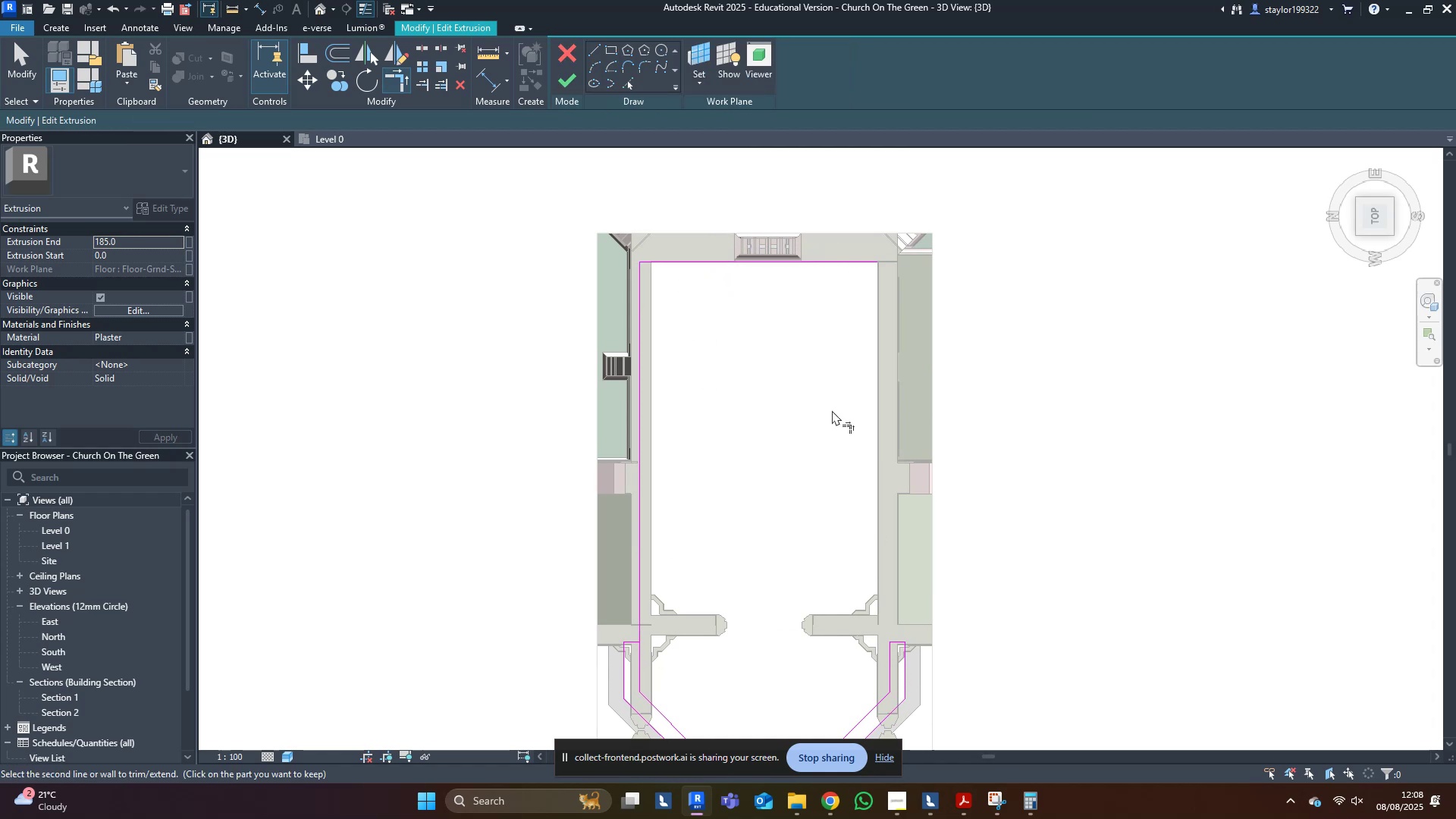 
left_click([769, 261])
 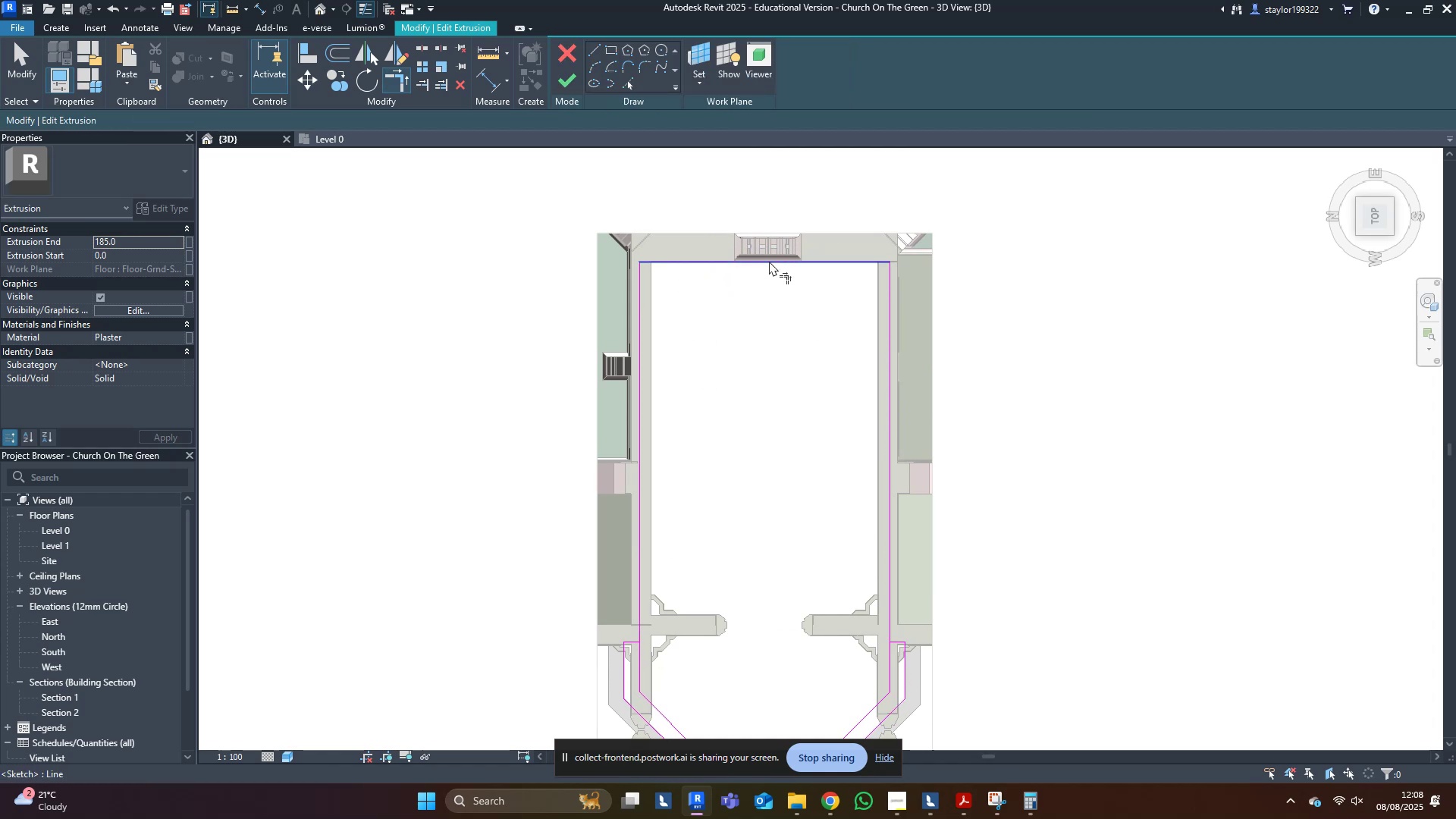 
hold_key(key=M, duration=26.46)
 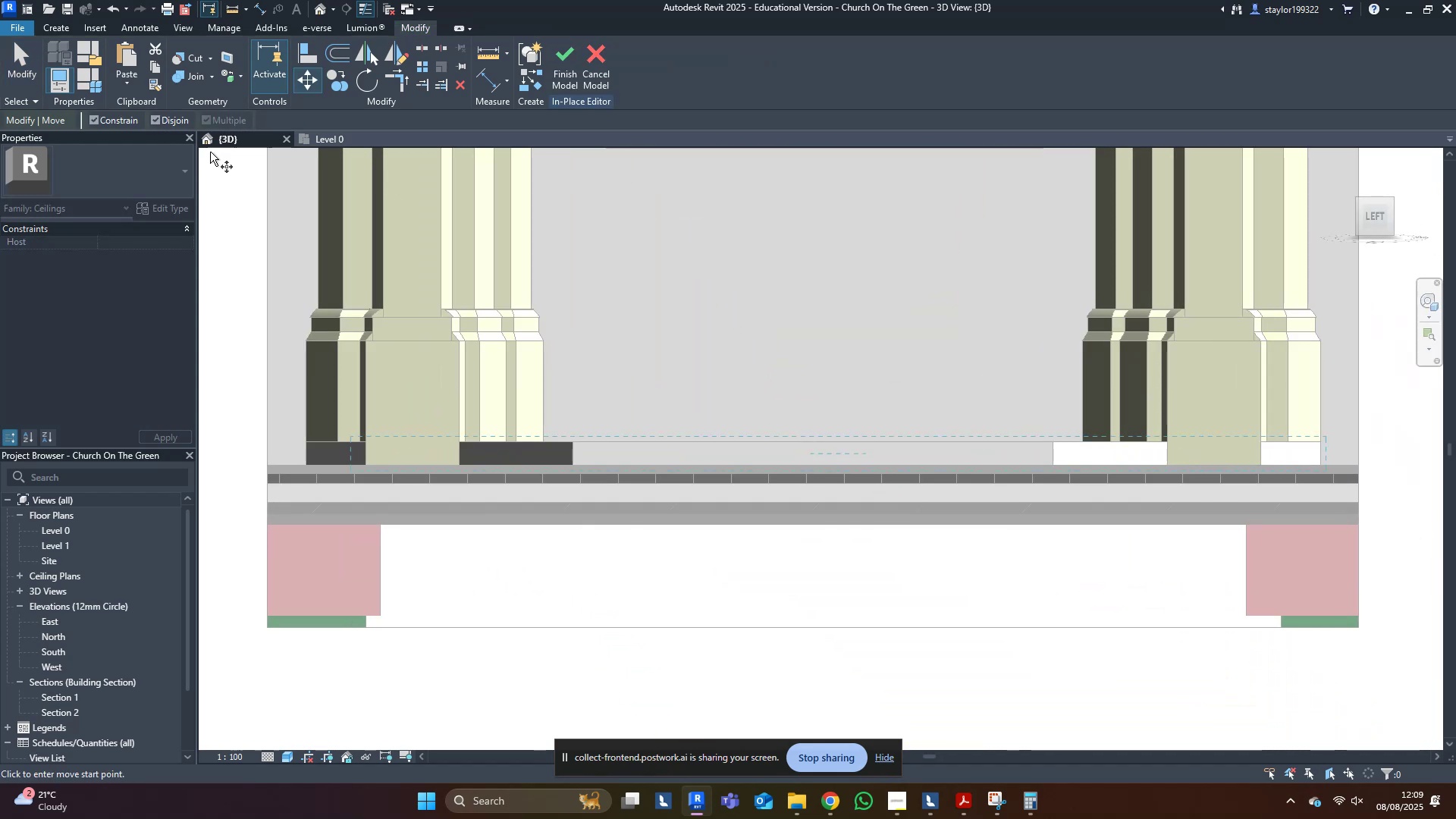 
key(D)
 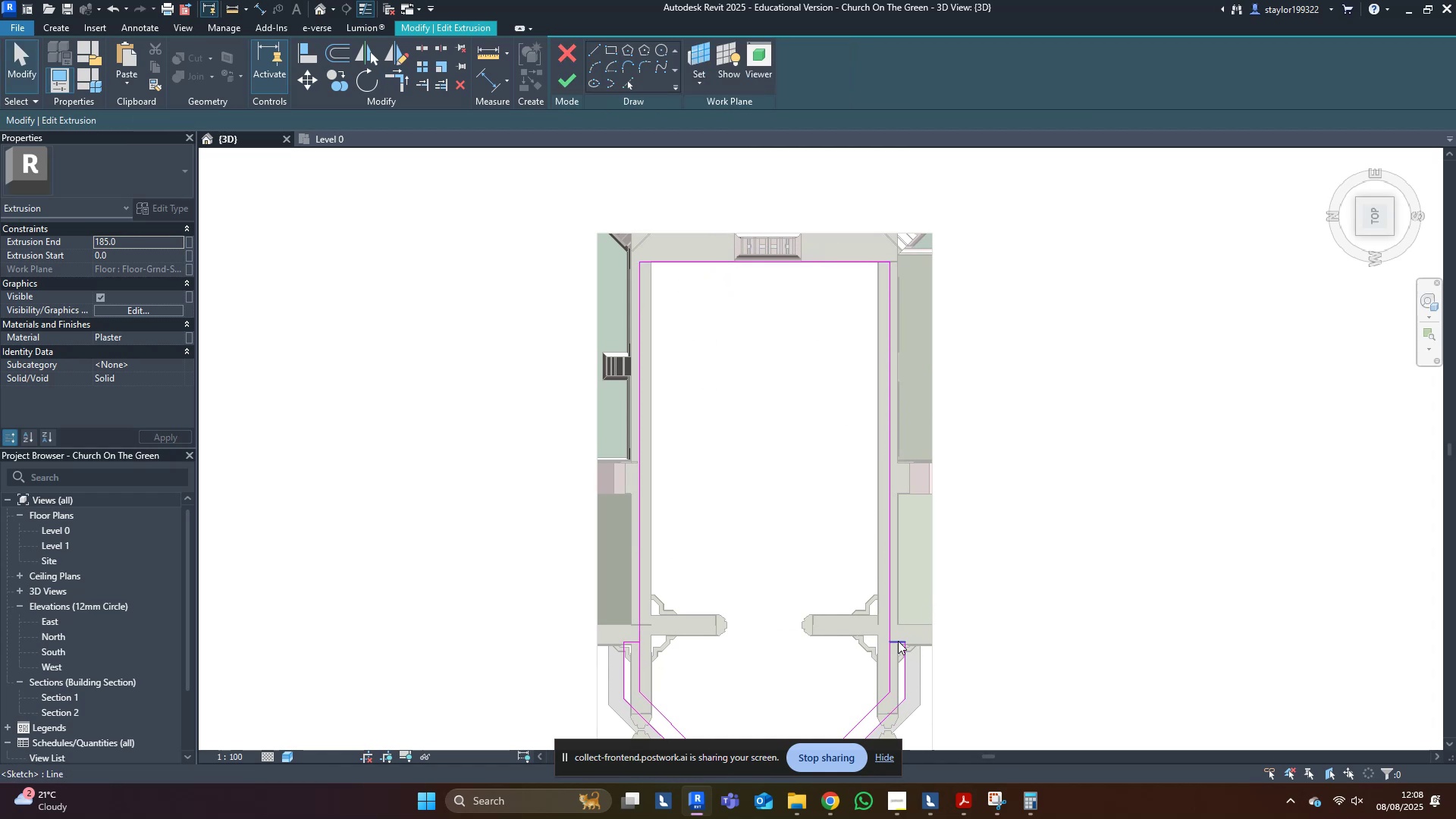 
left_click([896, 640])
 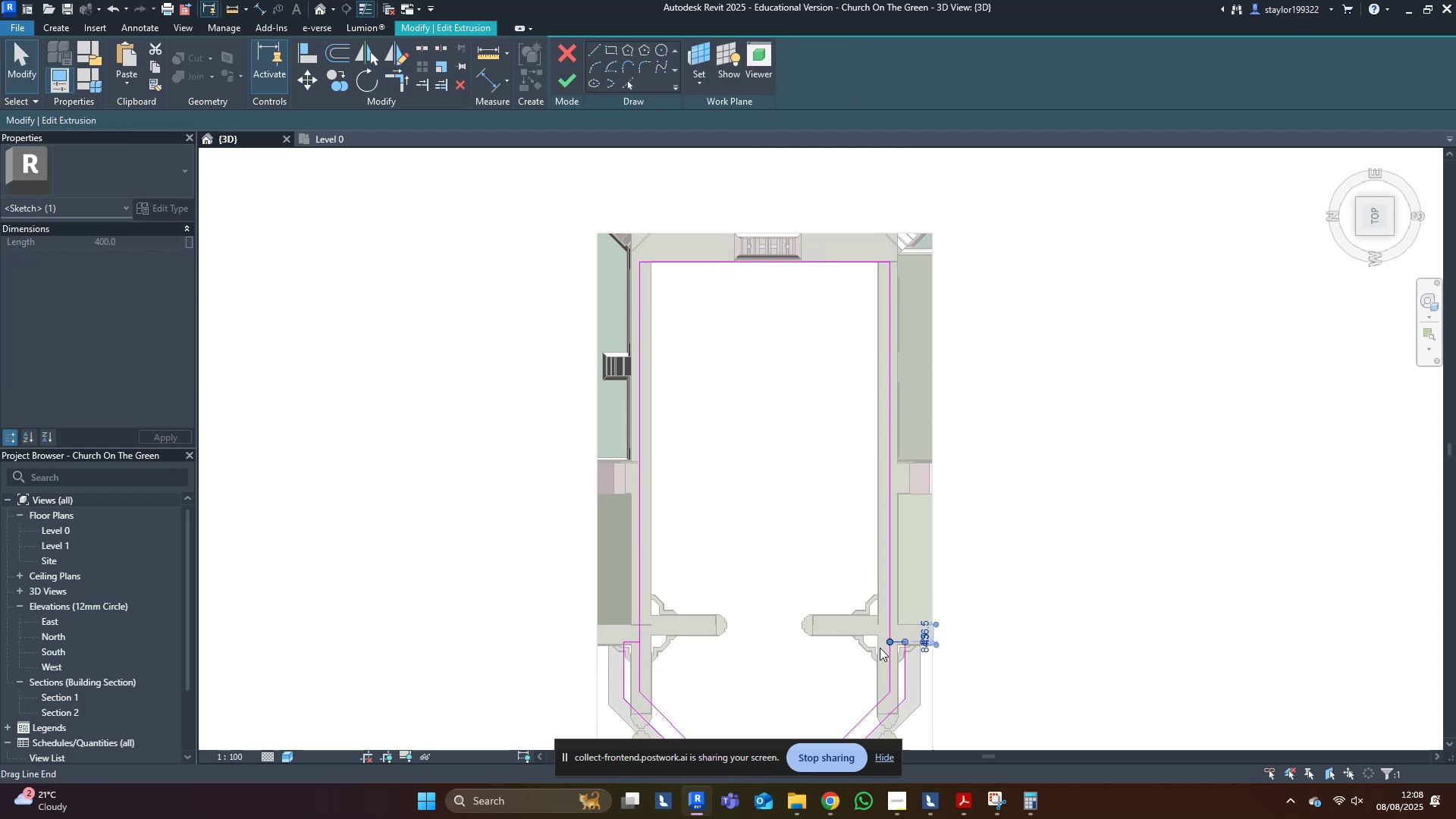 
key(Delete)
 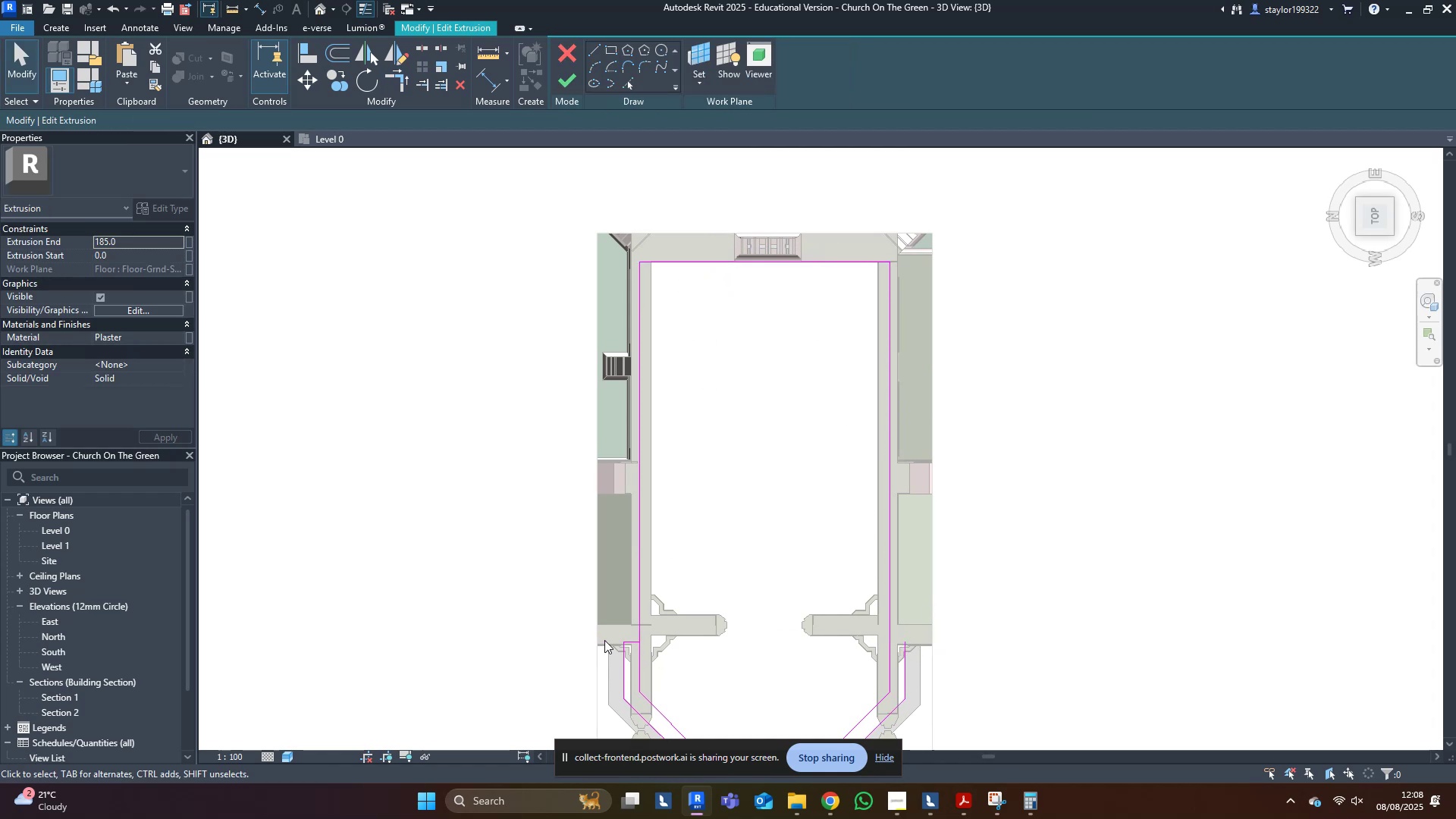 
key(Delete)
 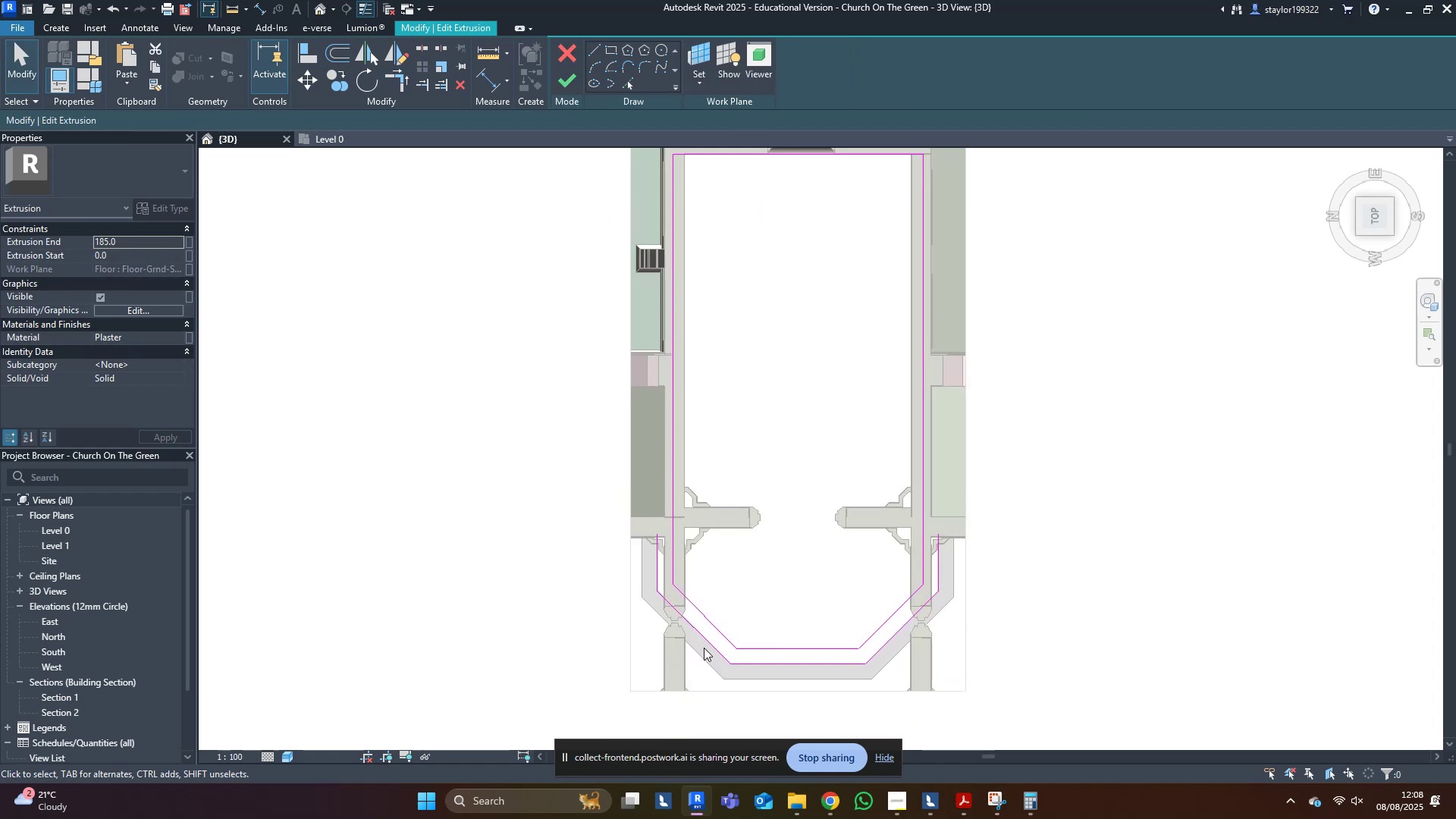 
key(Tab)
 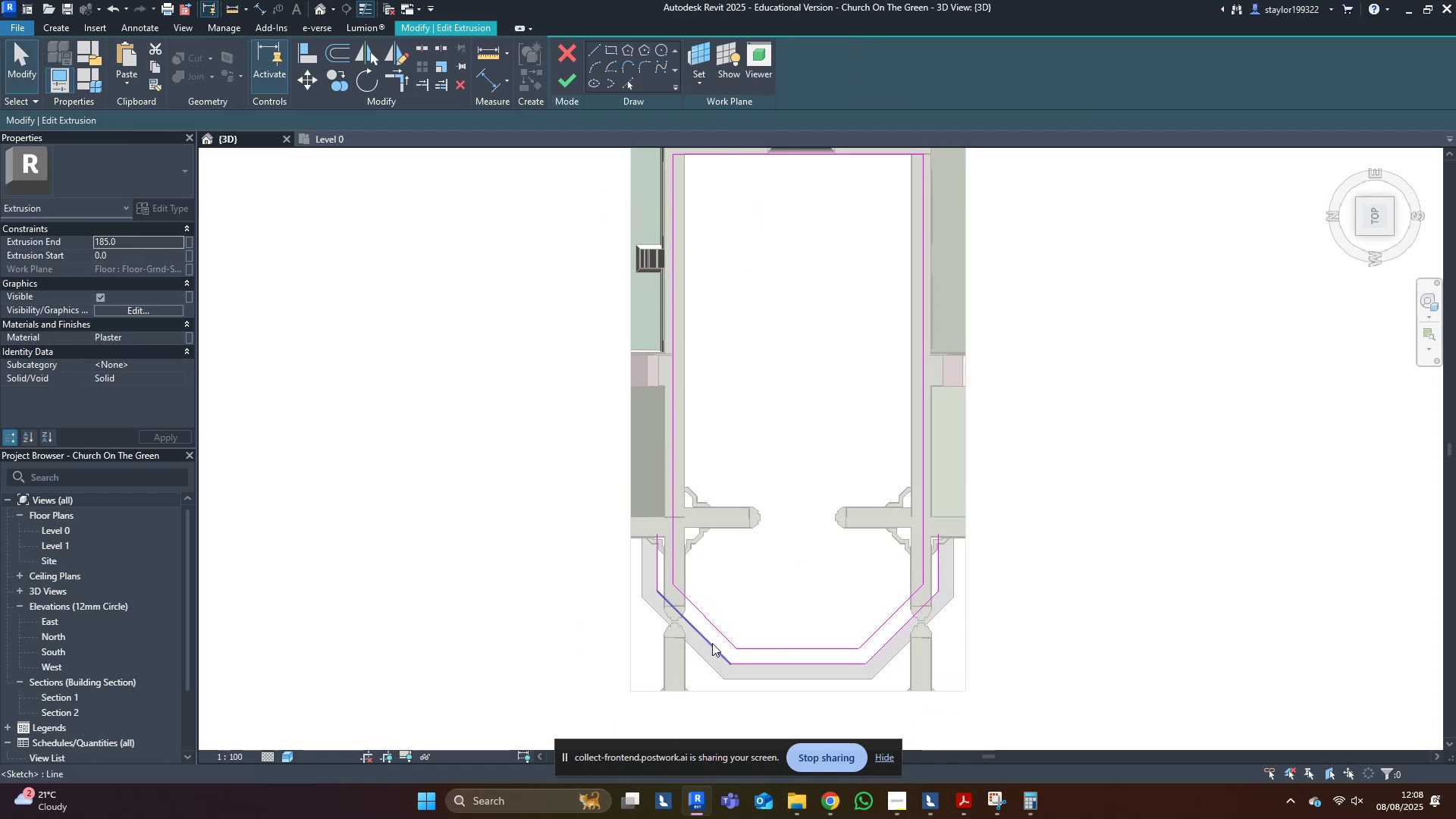 
key(Tab)
 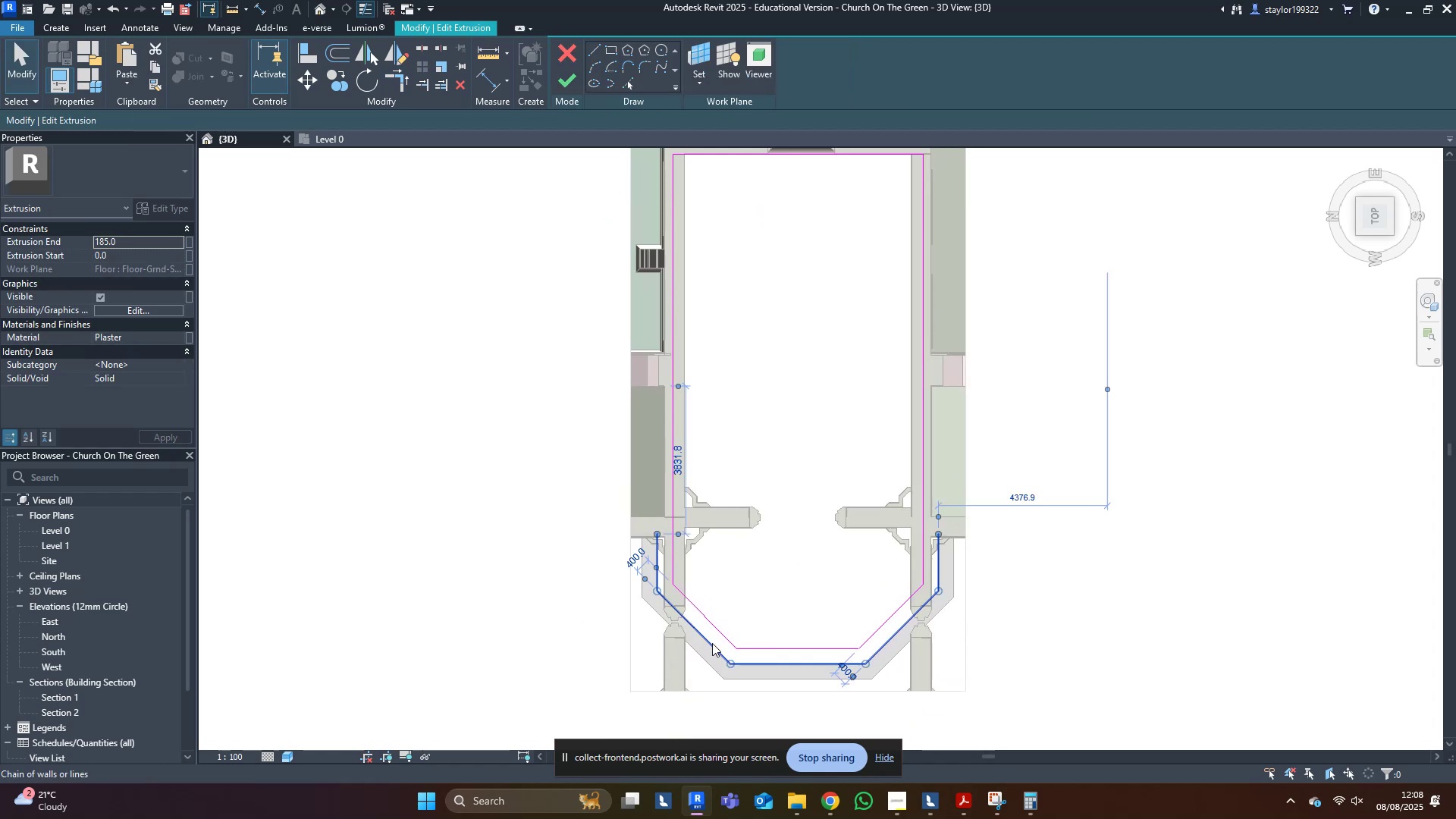 
left_click([712, 643])
 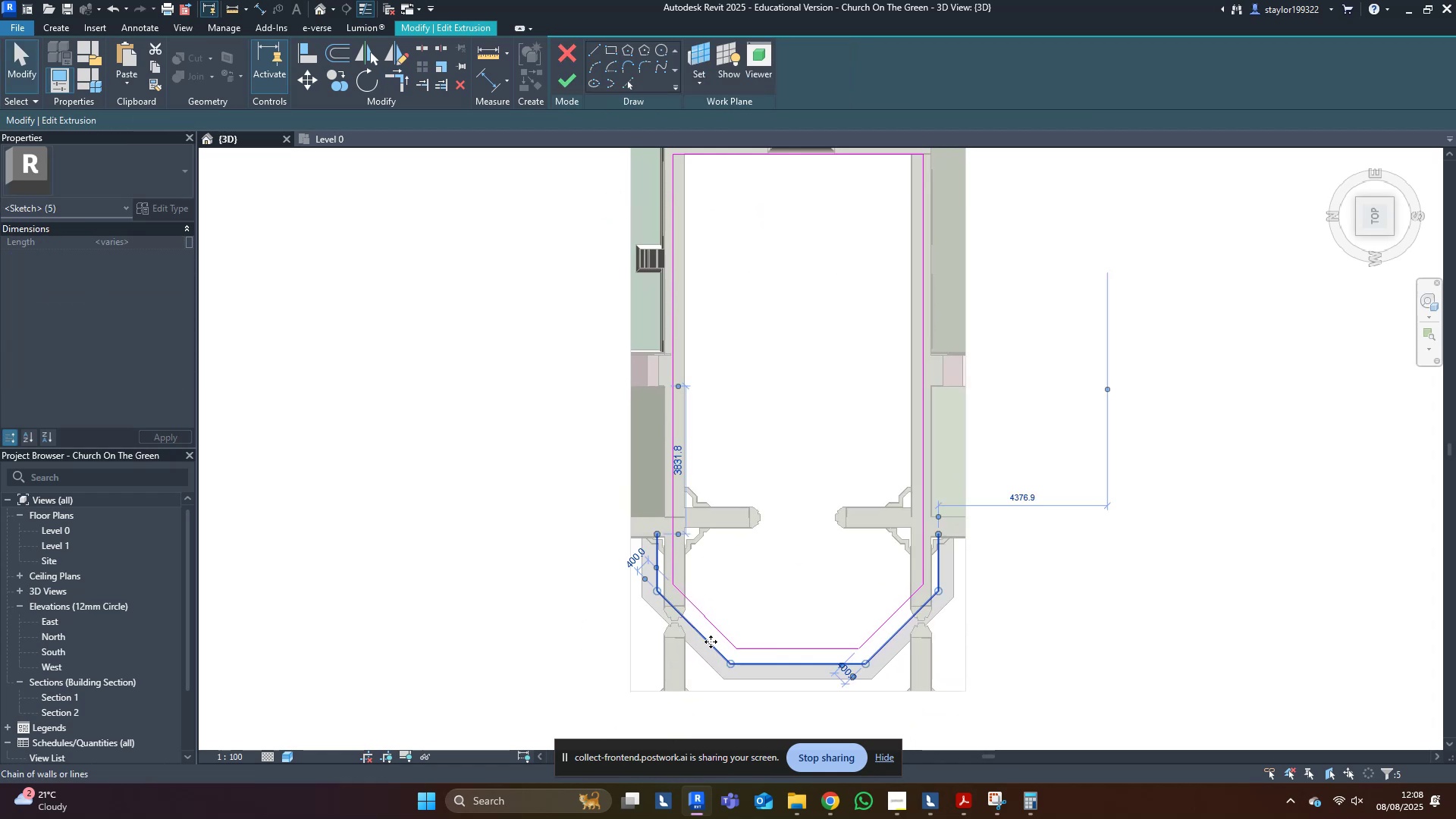 
type([Delete]al)
key(Escape)
key(Escape)
 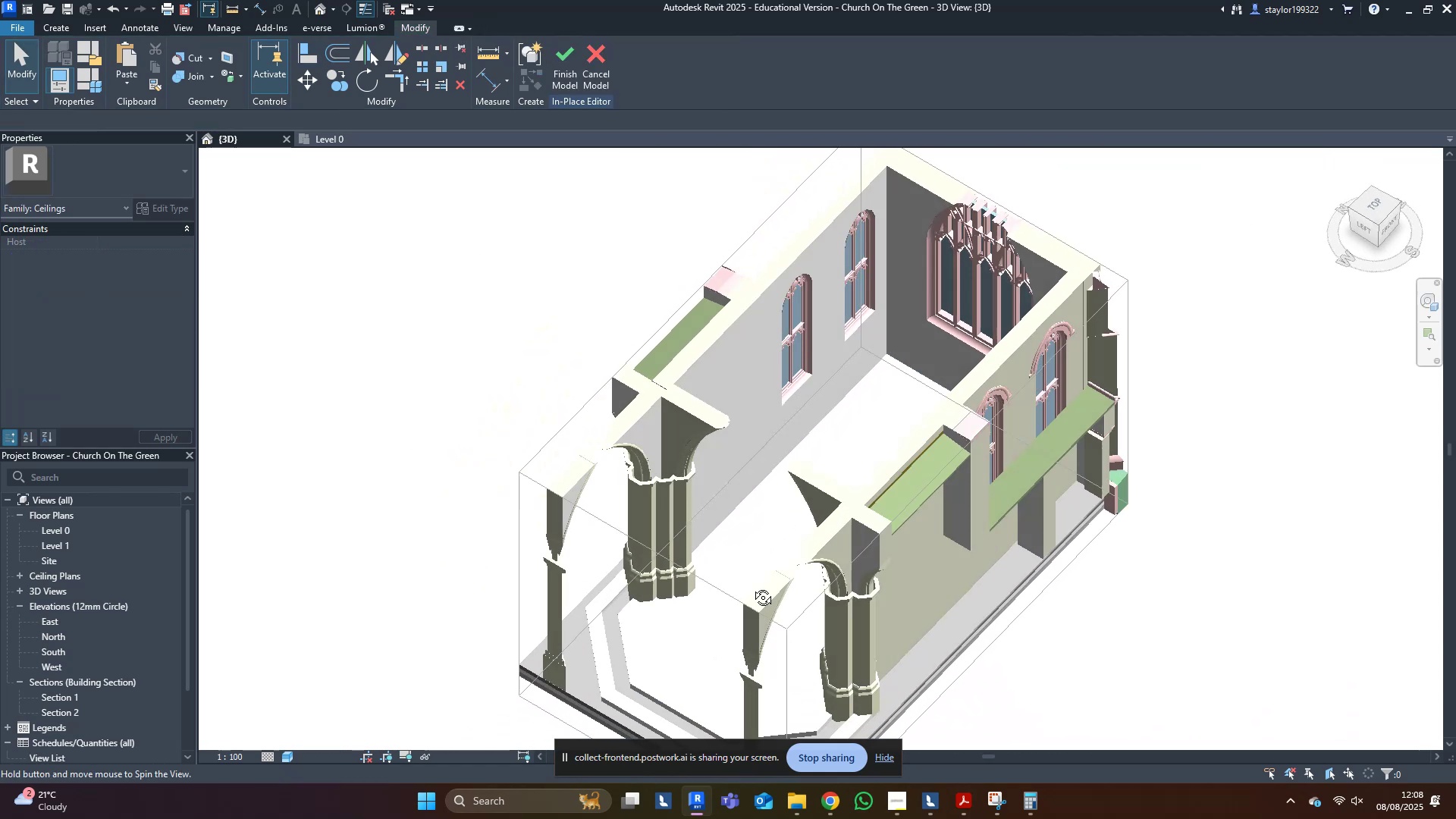 
scroll: coordinate [724, 347], scroll_direction: up, amount: 3.0
 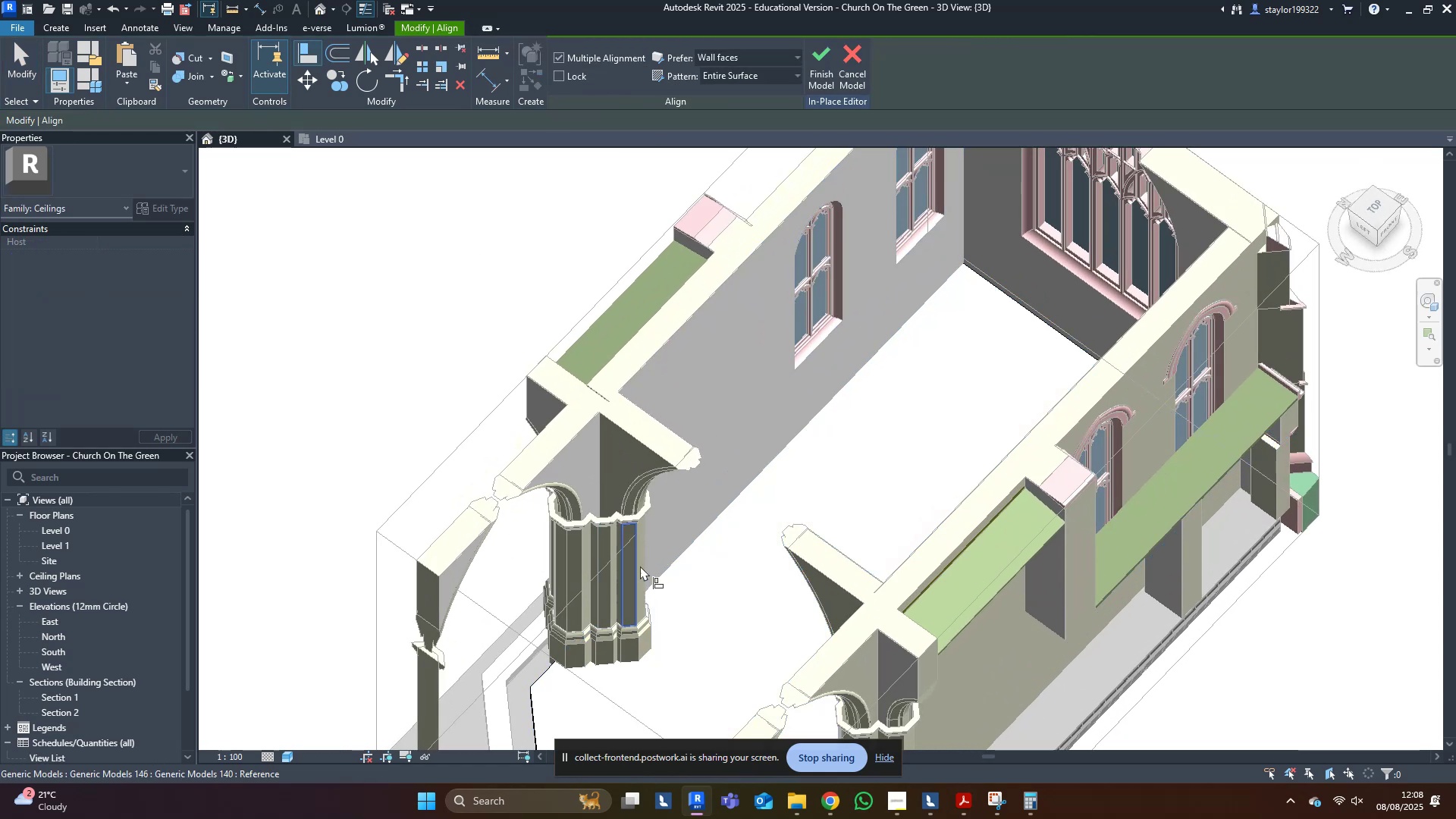 
scroll: coordinate [702, 628], scroll_direction: down, amount: 3.0
 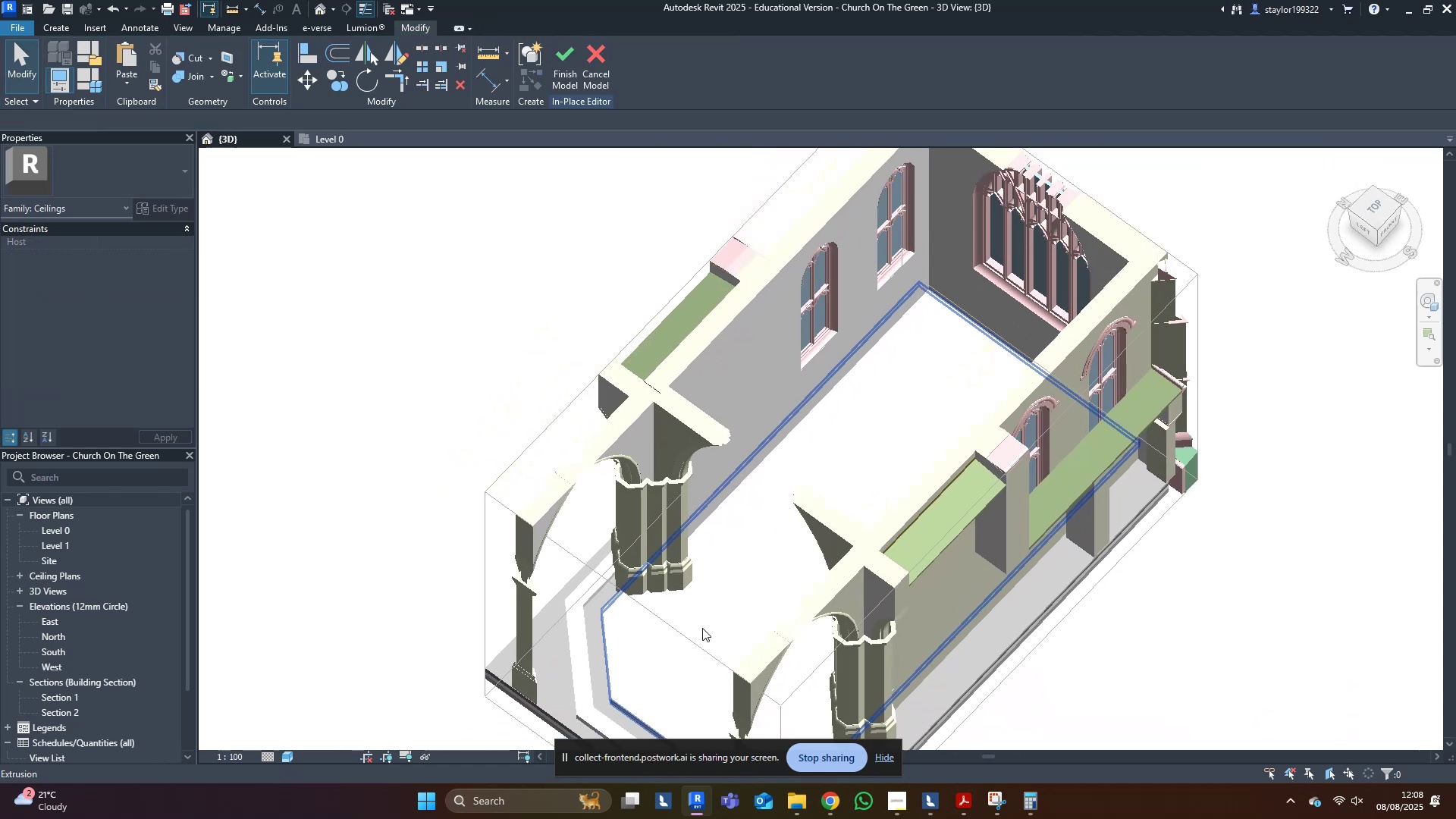 
hold_key(key=ShiftLeft, duration=0.44)
 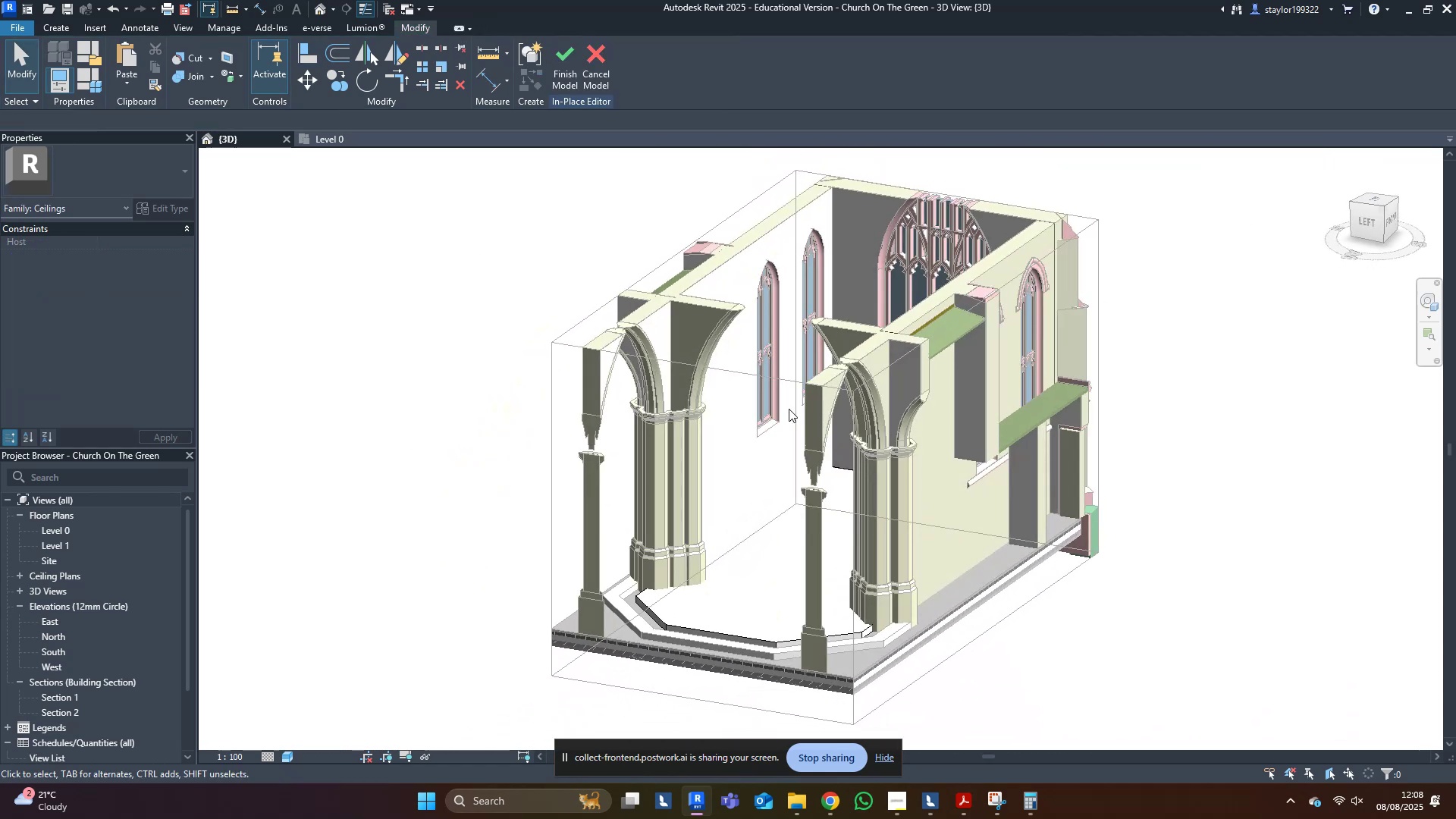 
scroll: coordinate [714, 621], scroll_direction: up, amount: 4.0
 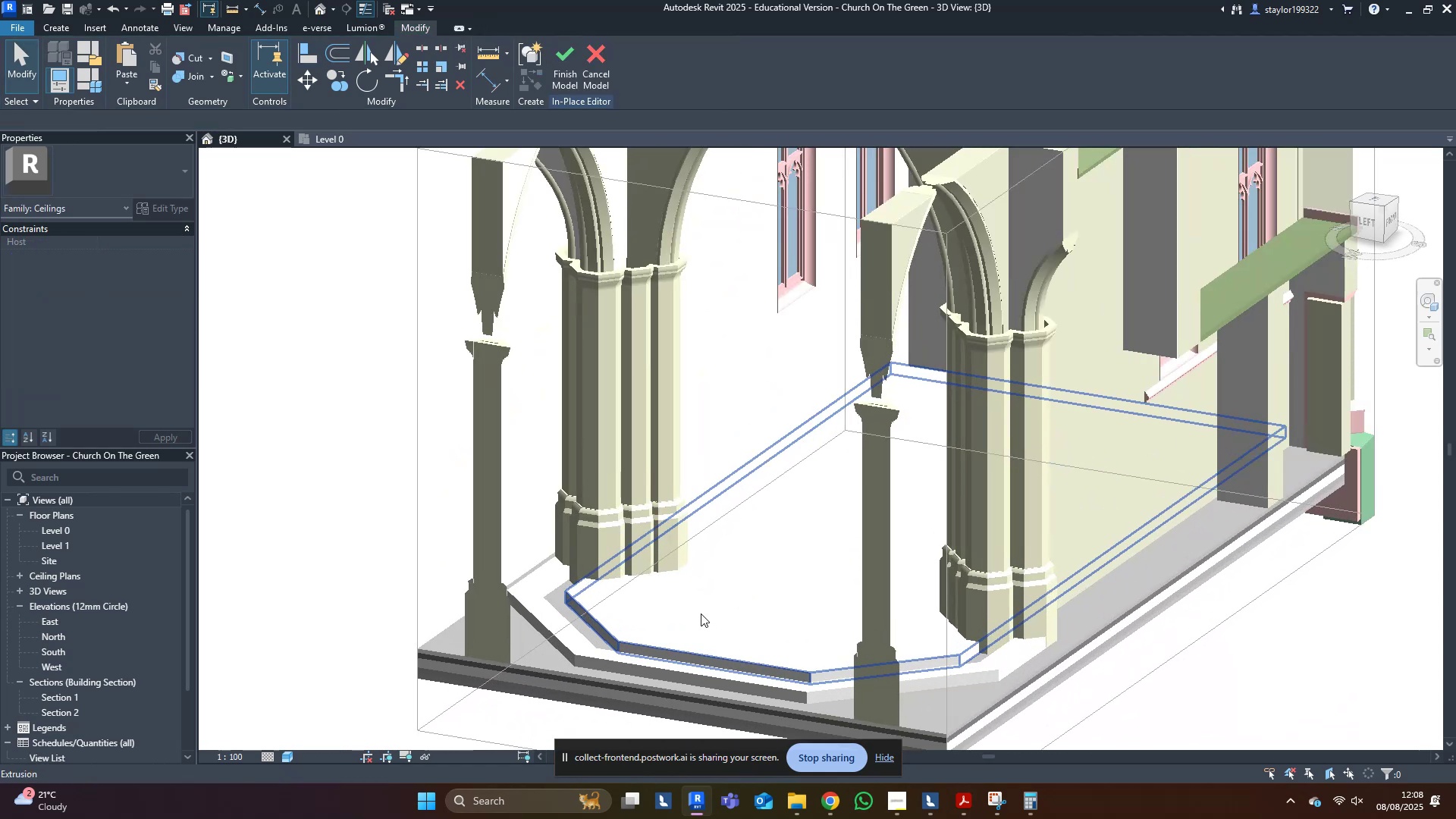 
hold_key(key=ShiftLeft, duration=0.56)
 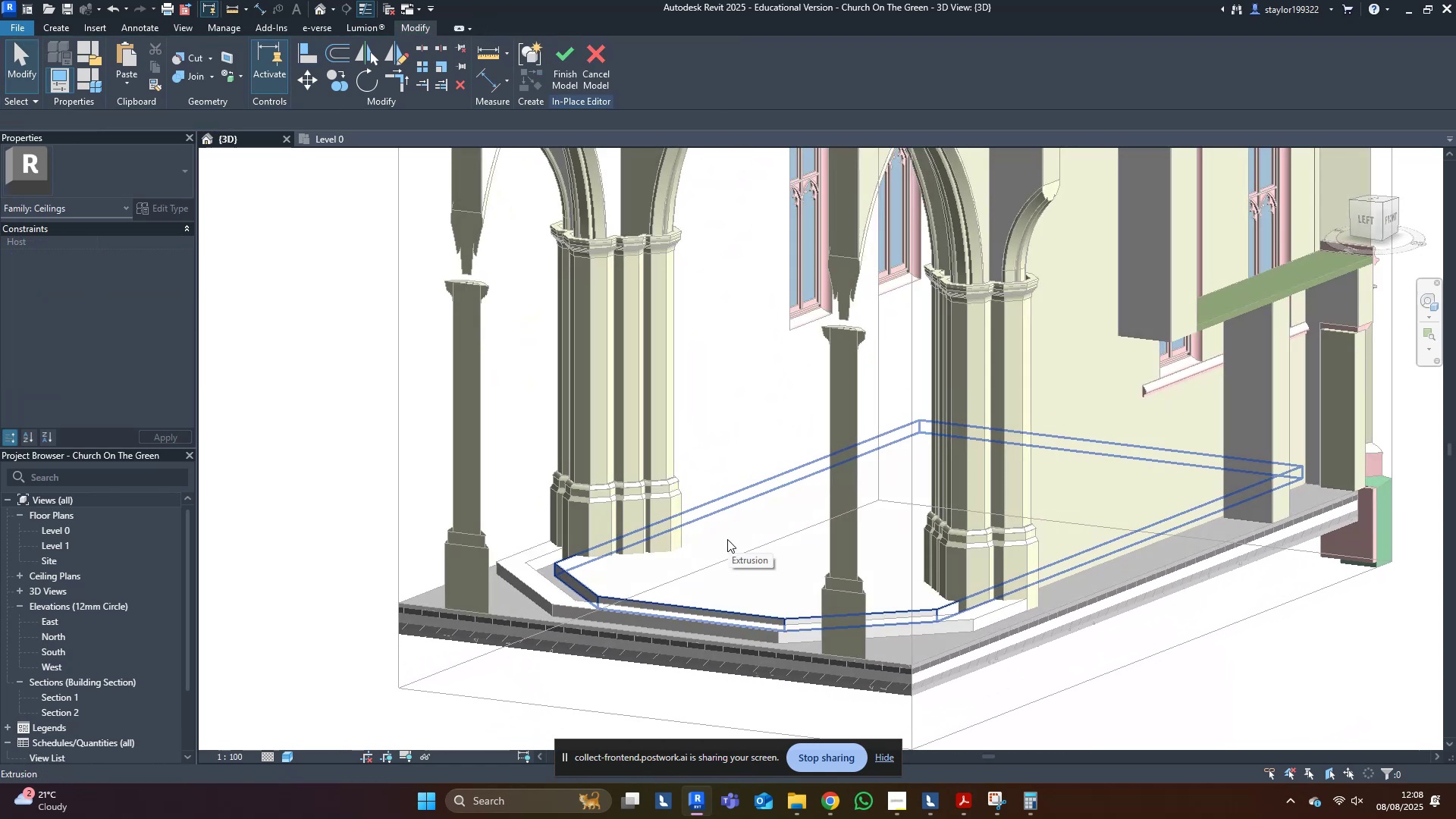 
hold_key(key=ShiftLeft, duration=1.47)
 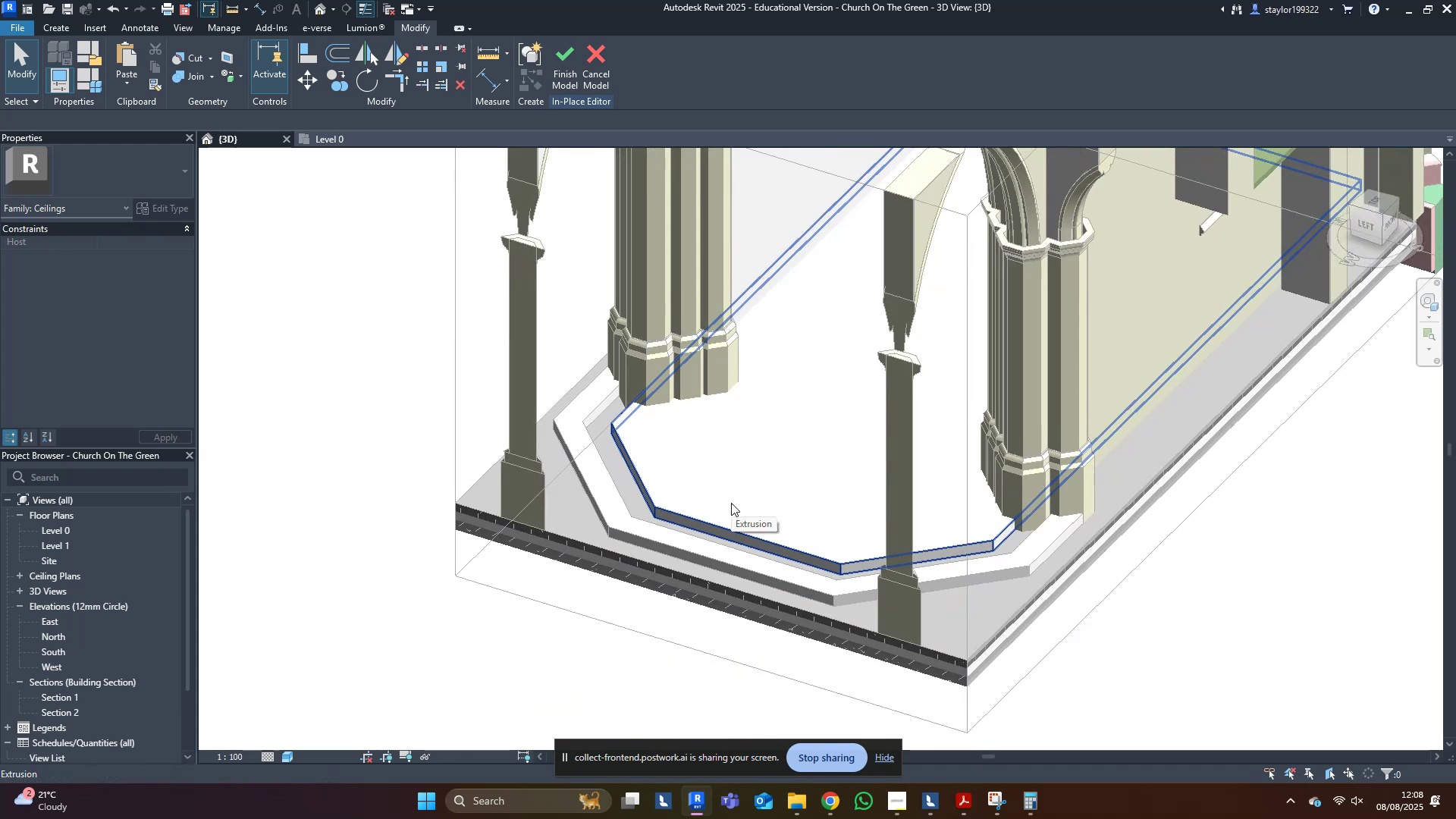 
key(Control+Z)
 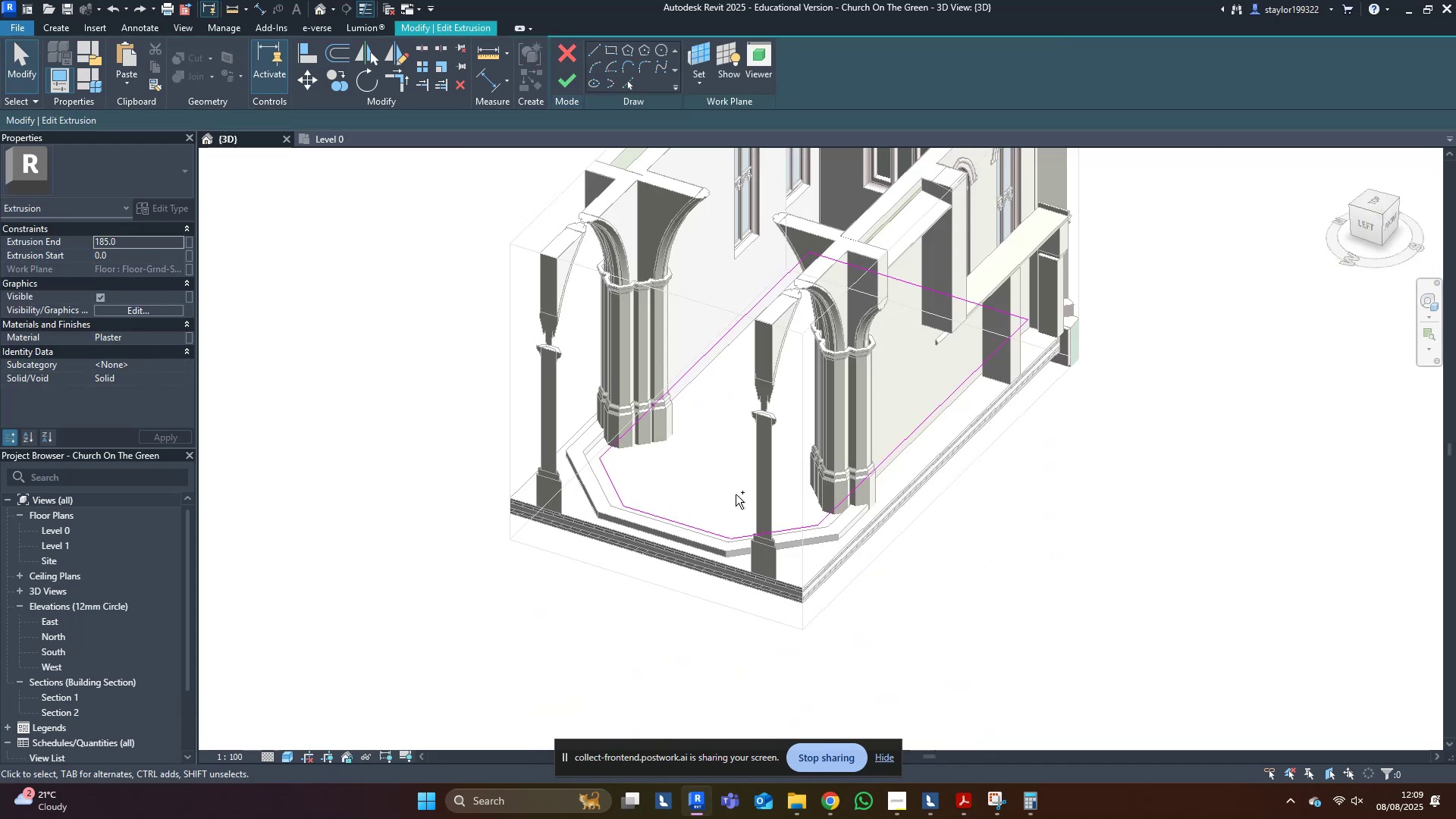 
hold_key(key=Z, duration=0.97)
 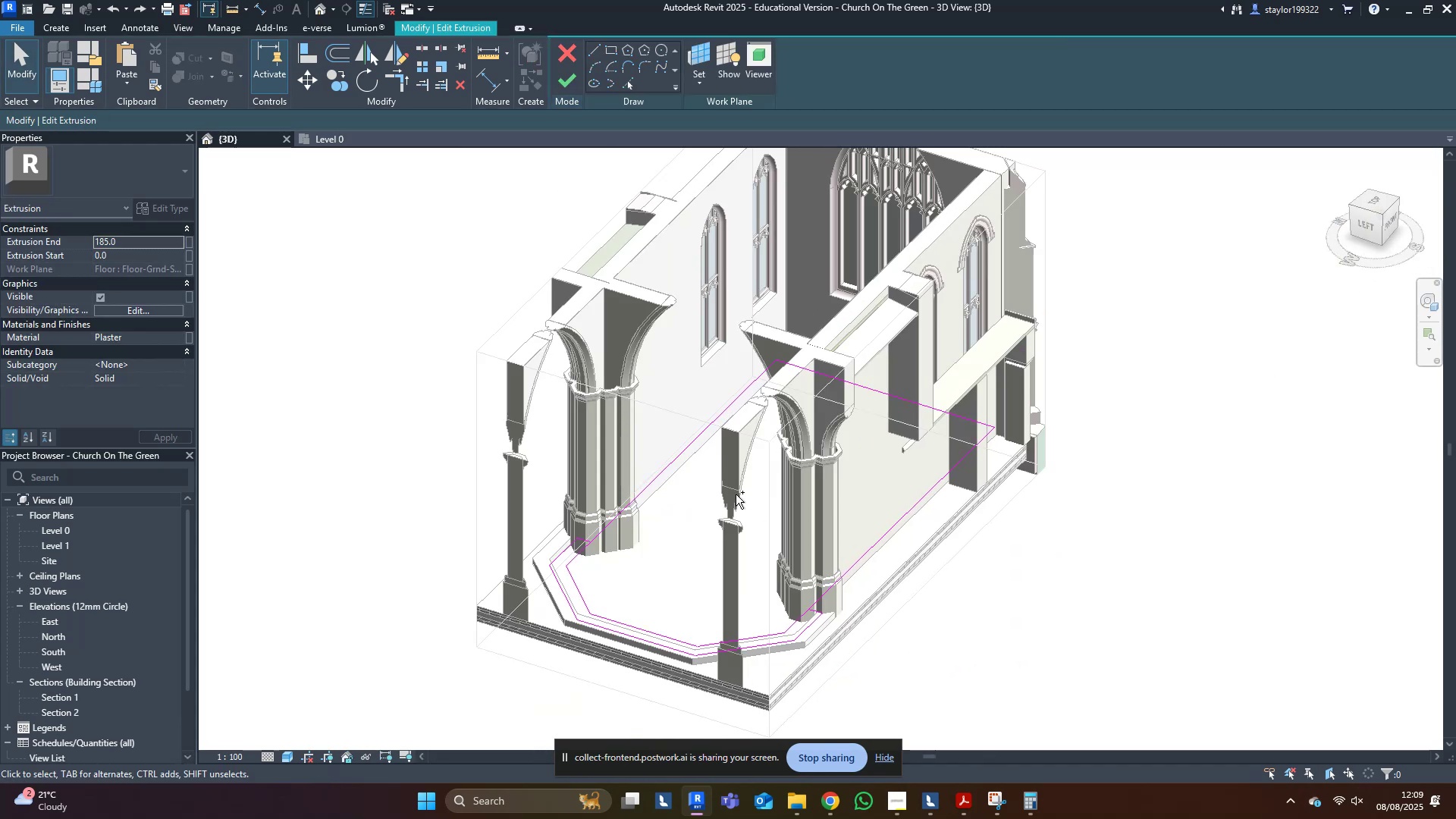 
hold_key(key=Z, duration=1.04)
 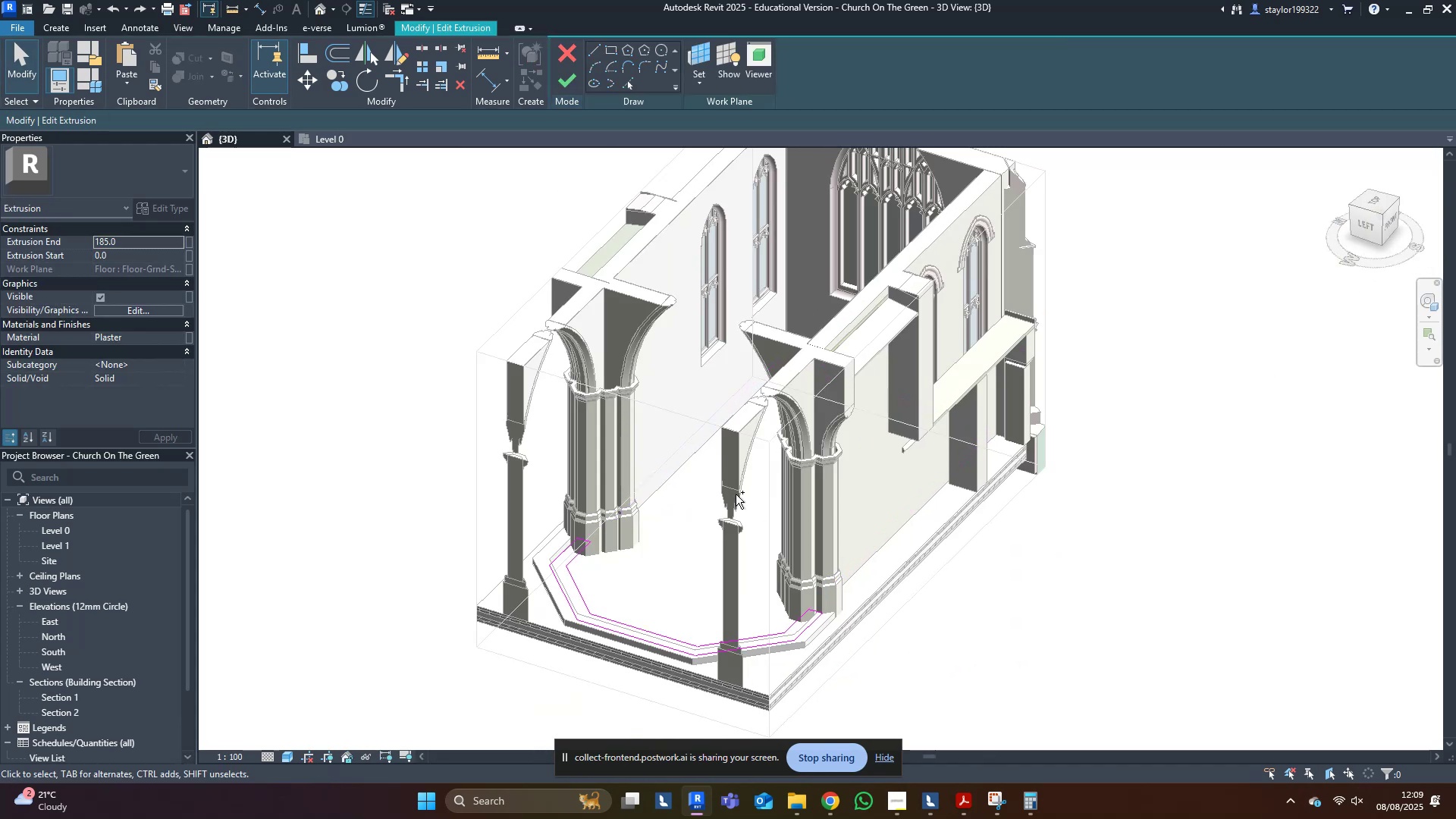 
key(Control+Z)
 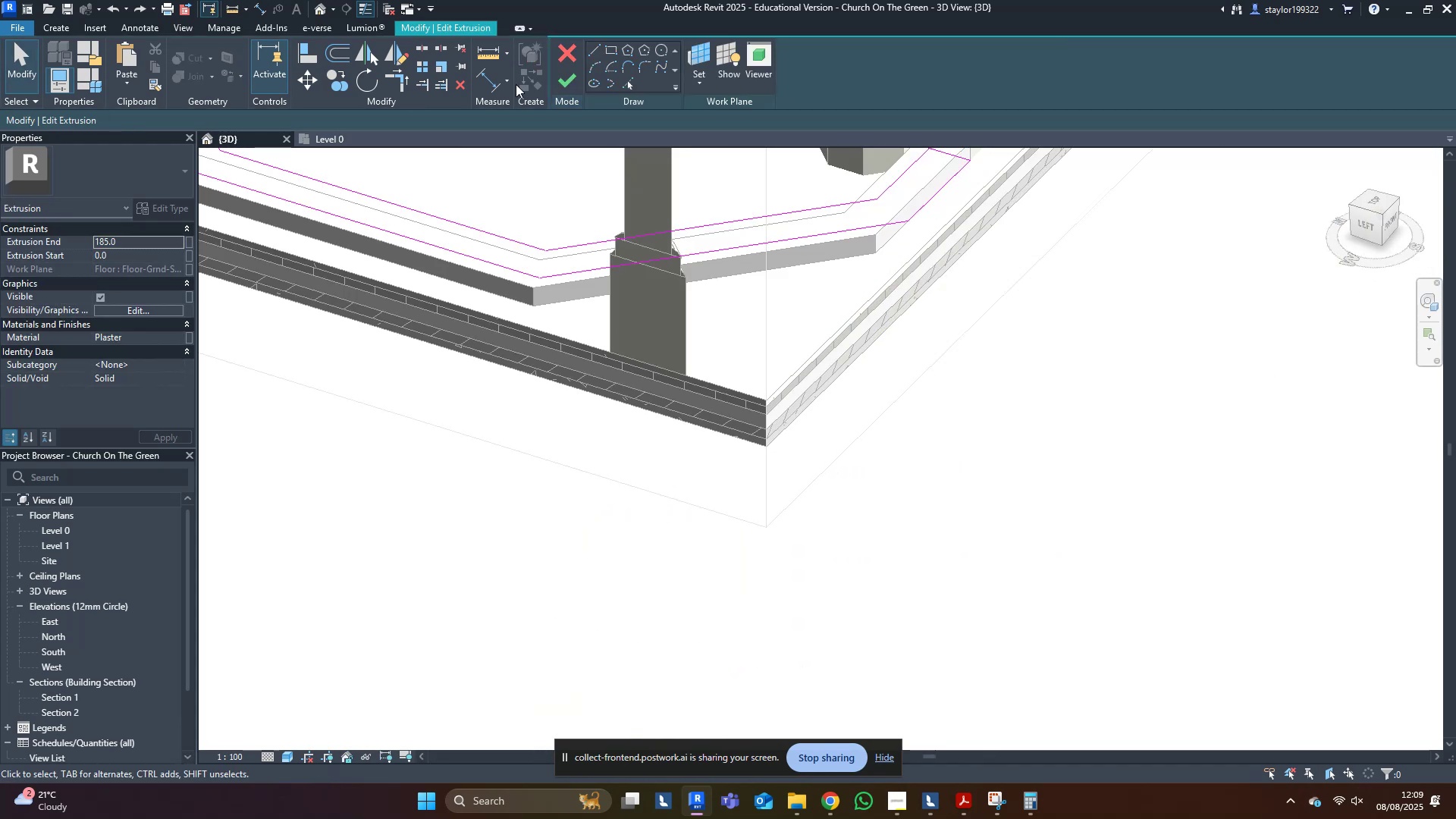 
left_click([573, 83])
 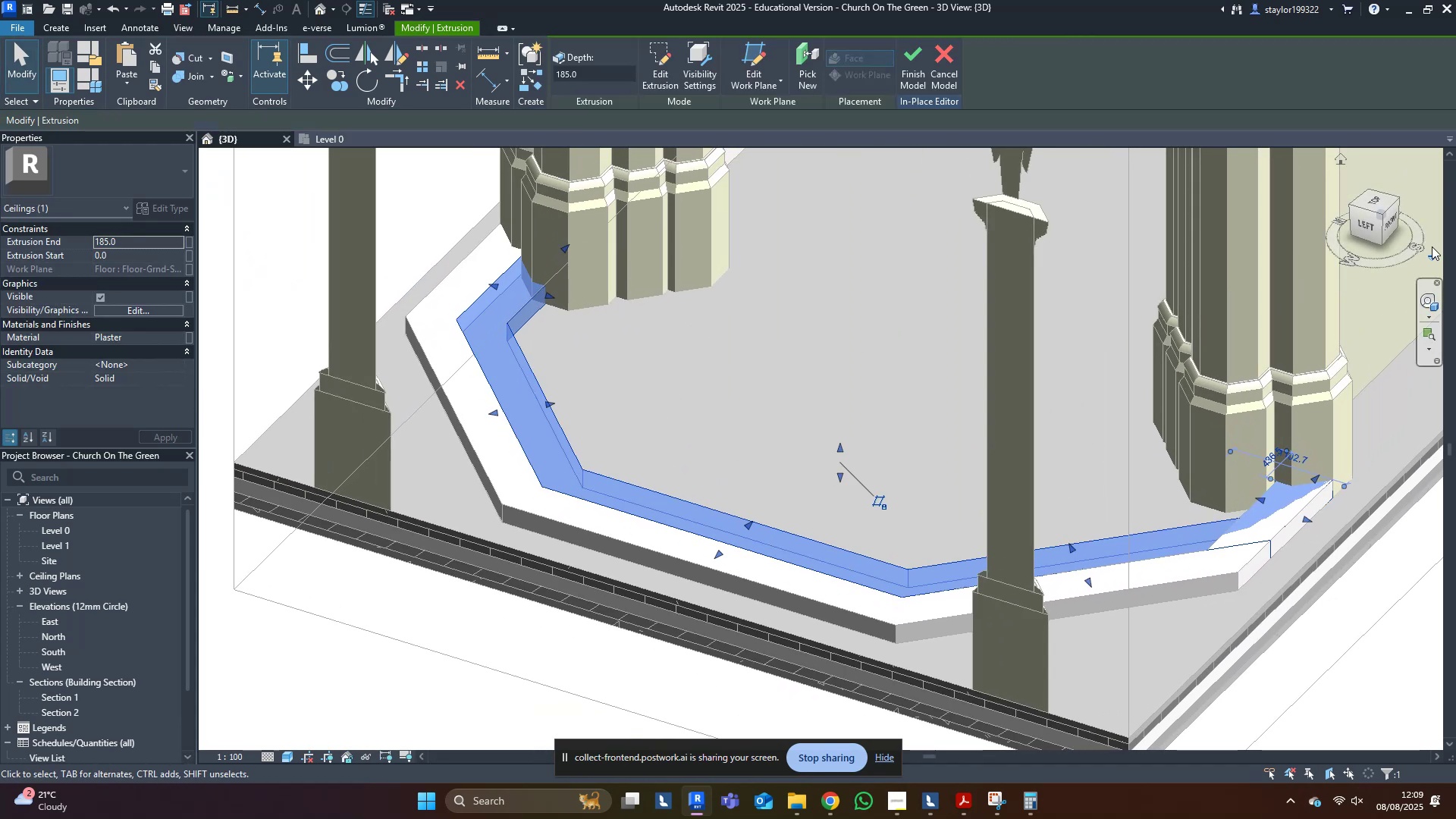 
left_click([1362, 225])
 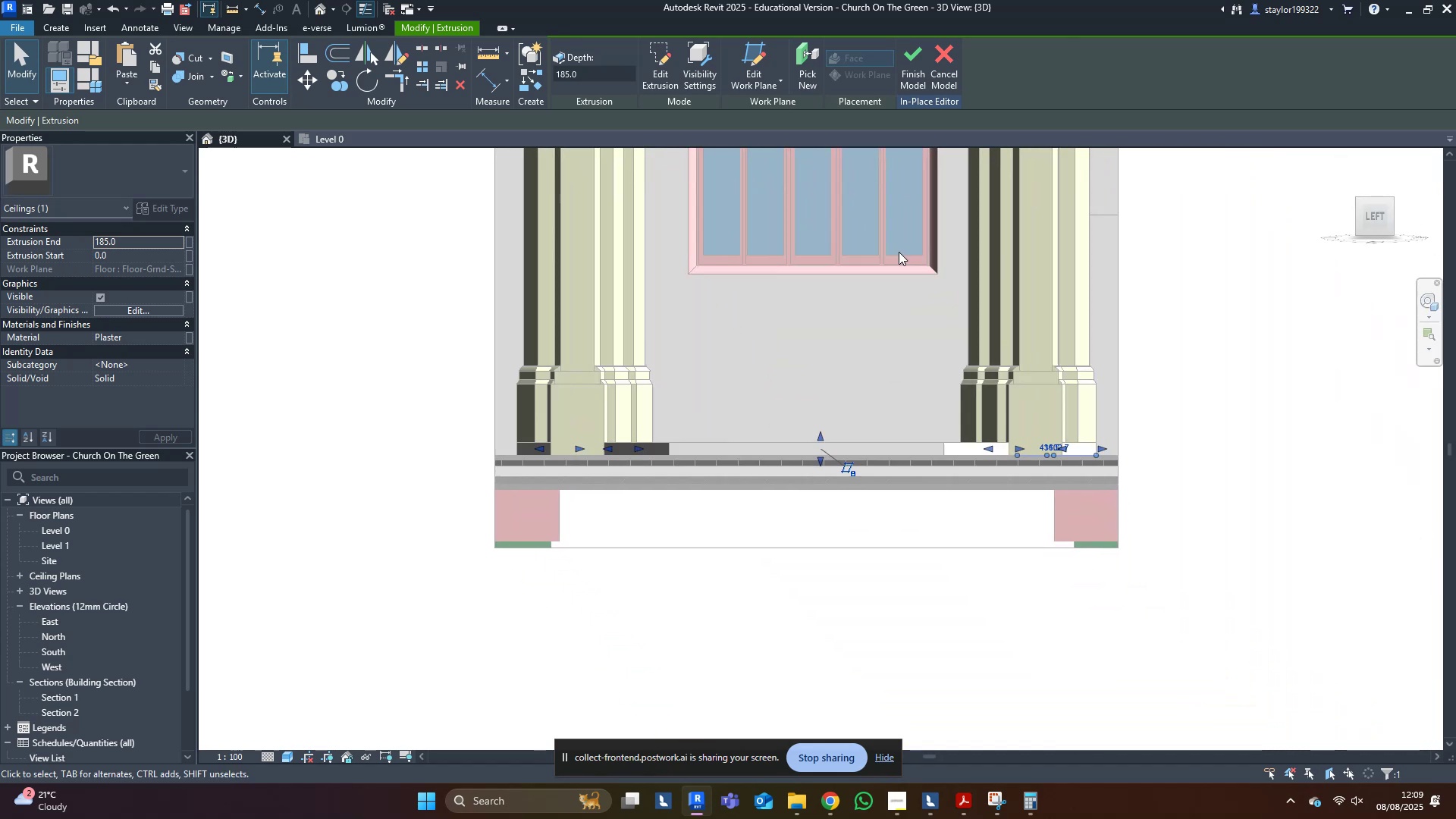 
scroll: coordinate [798, 443], scroll_direction: up, amount: 4.0
 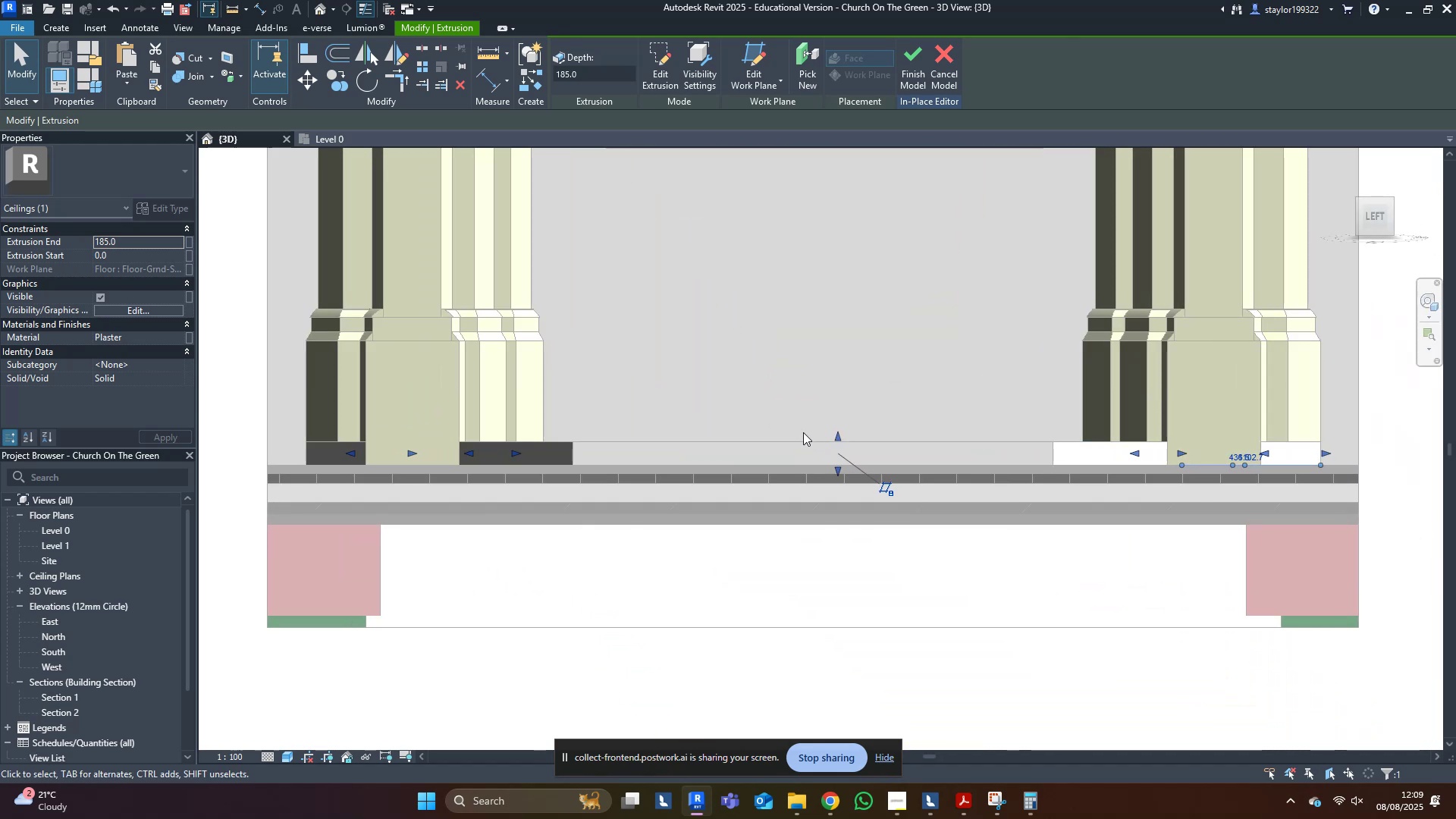 
key(V)
 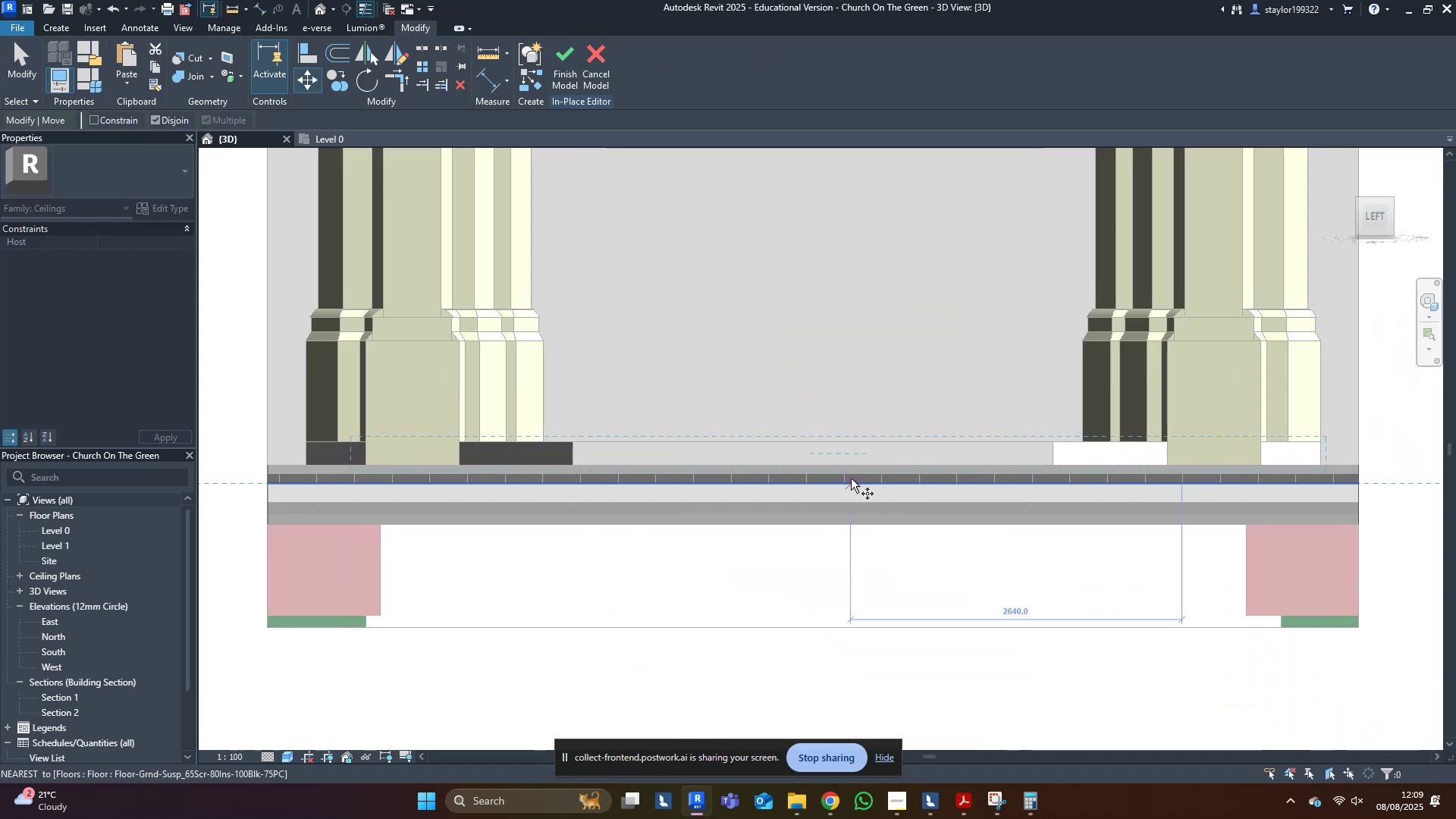 
left_click([827, 466])
 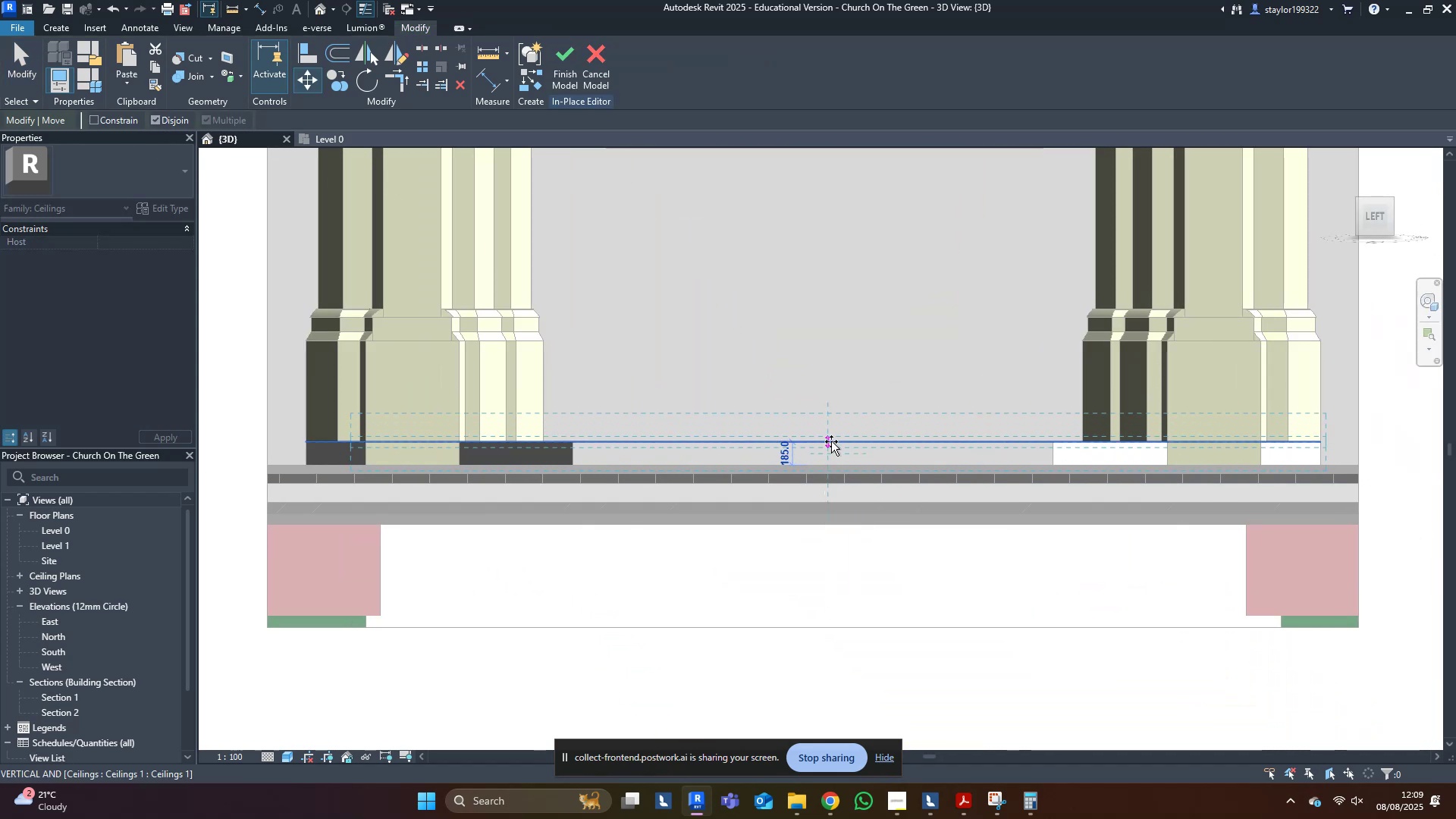 
left_click([831, 441])
 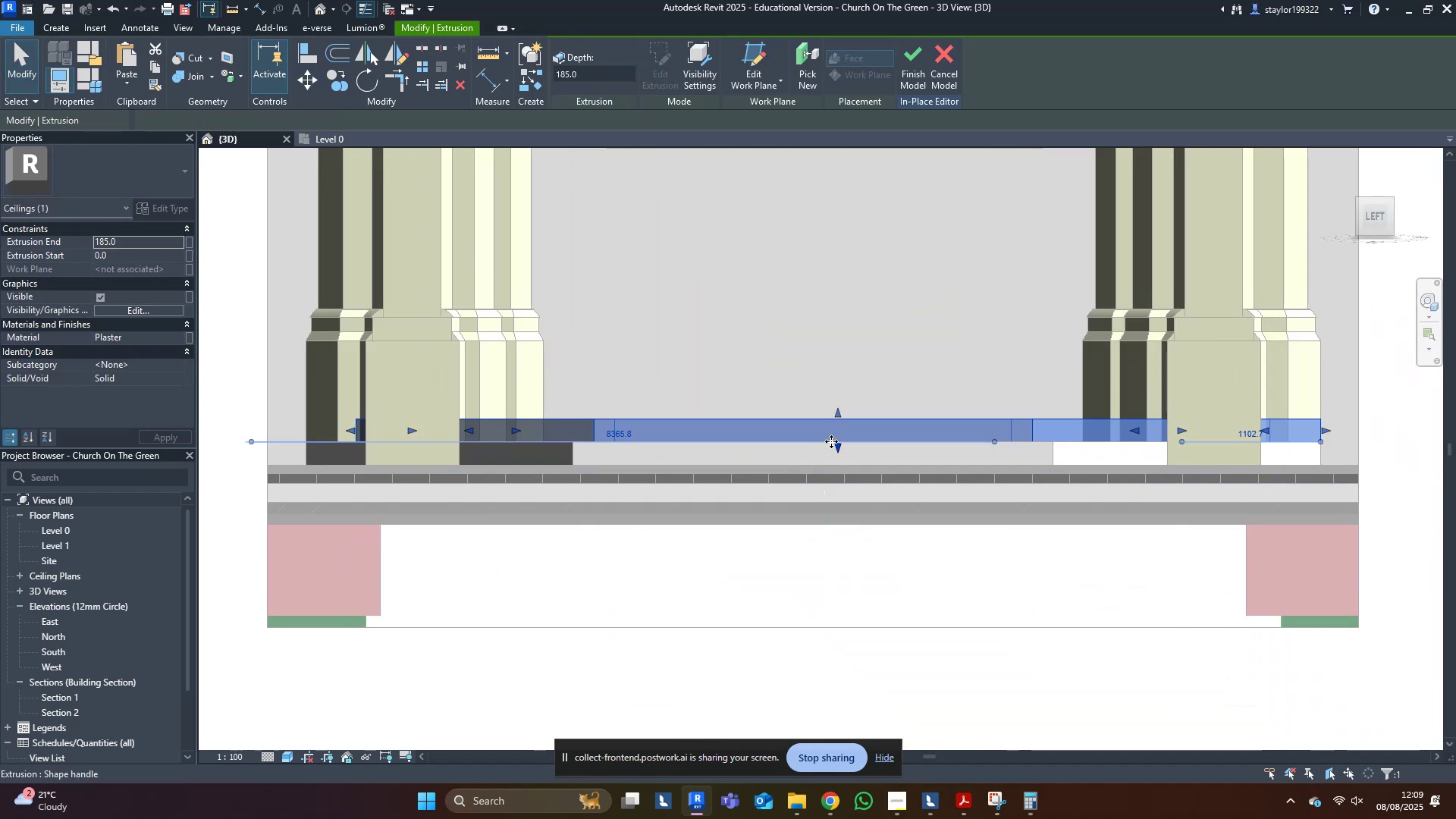 
scroll: coordinate [831, 441], scroll_direction: down, amount: 5.0
 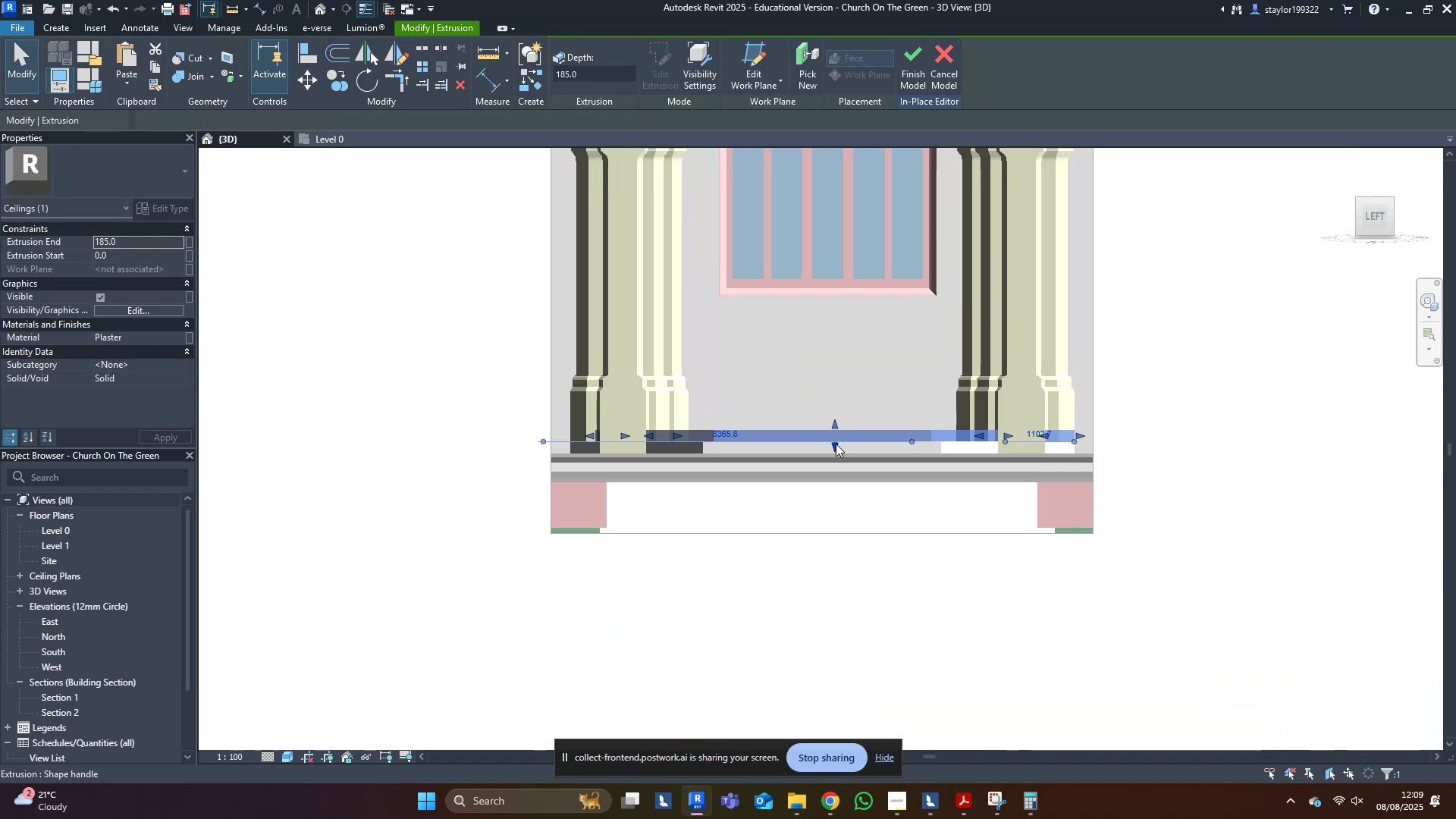 
hold_key(key=ShiftLeft, duration=0.57)
 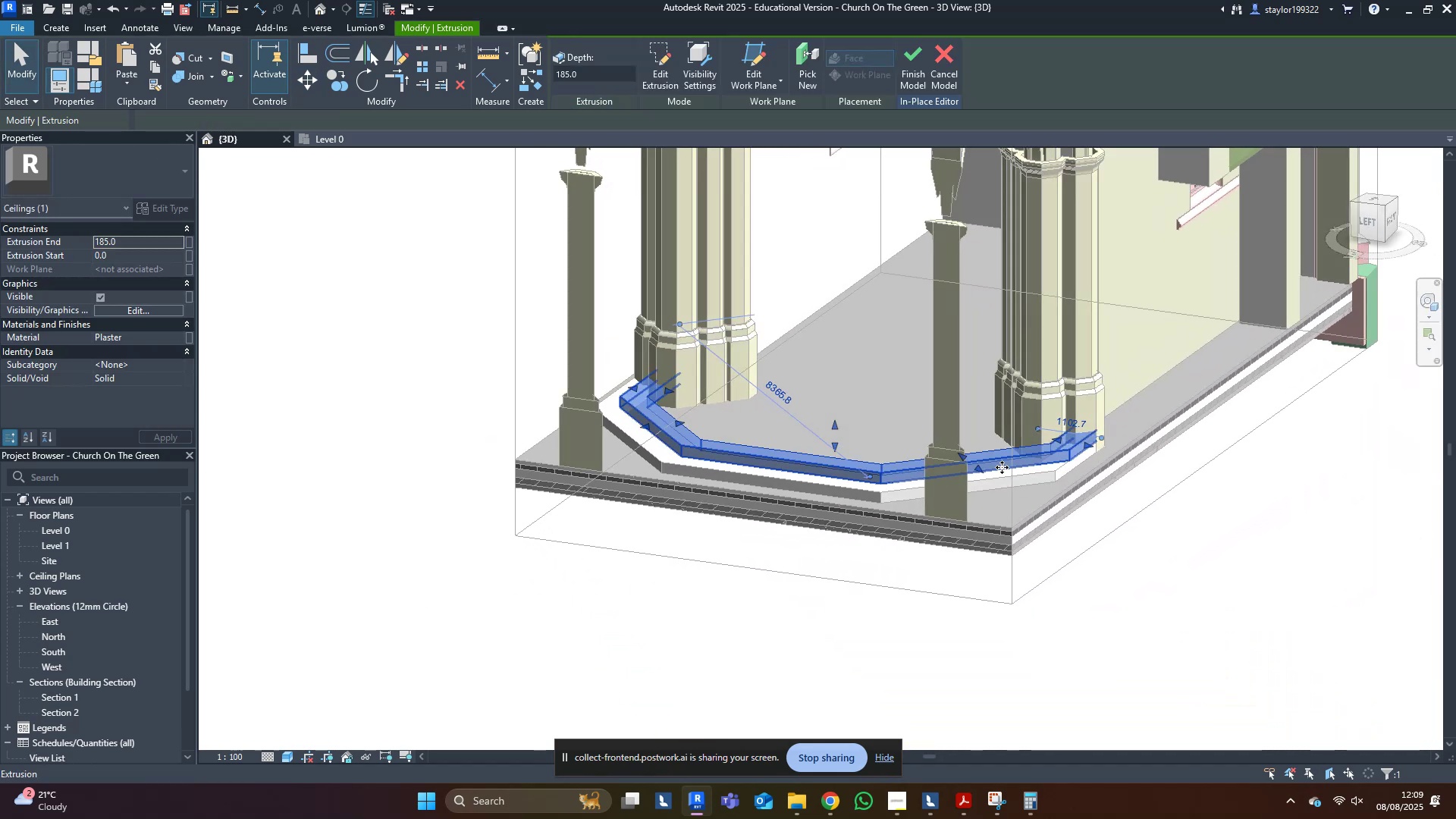 
key(Escape)
 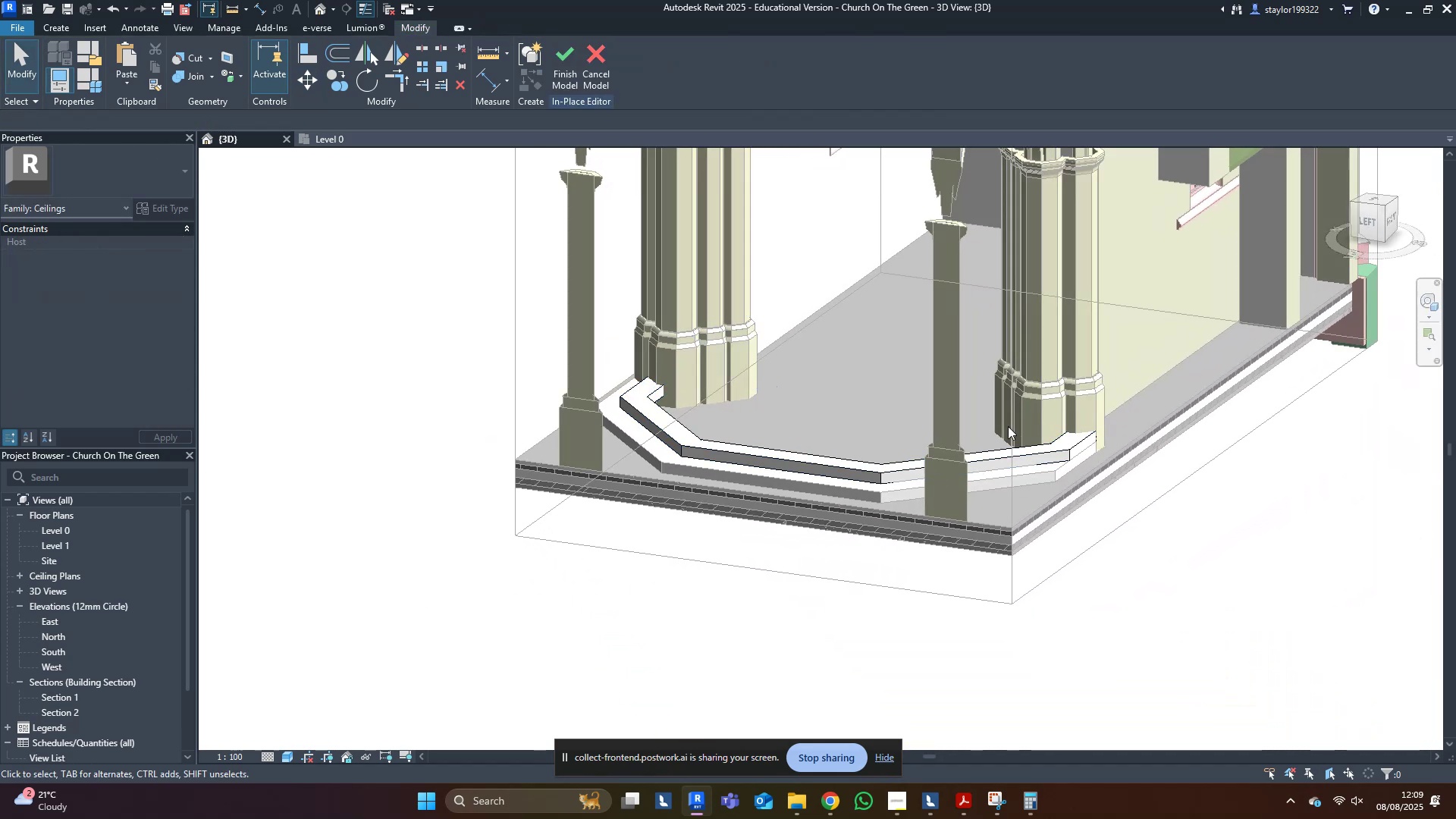 
scroll: coordinate [1017, 411], scroll_direction: down, amount: 4.0
 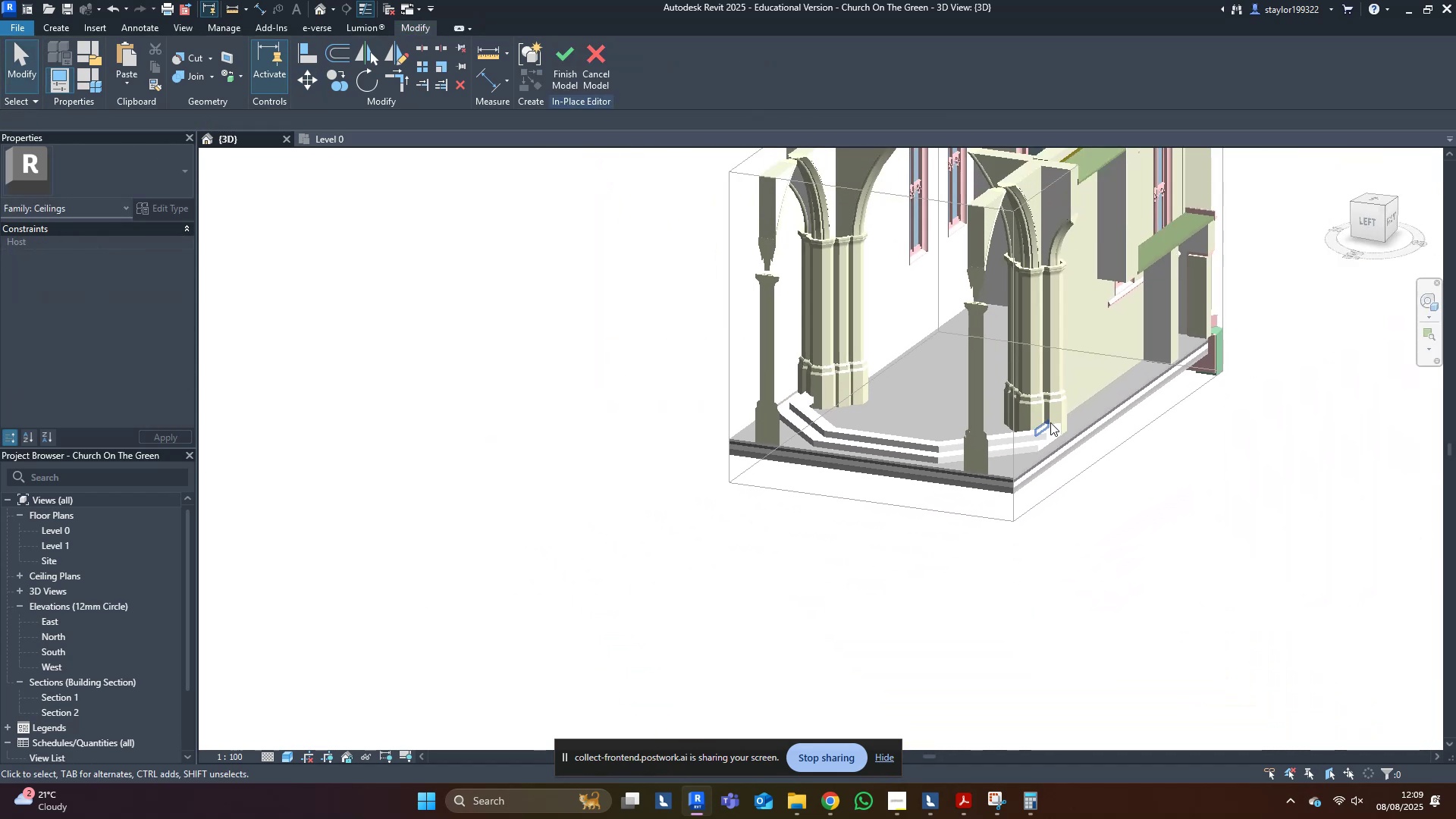 
hold_key(key=ShiftLeft, duration=1.53)
 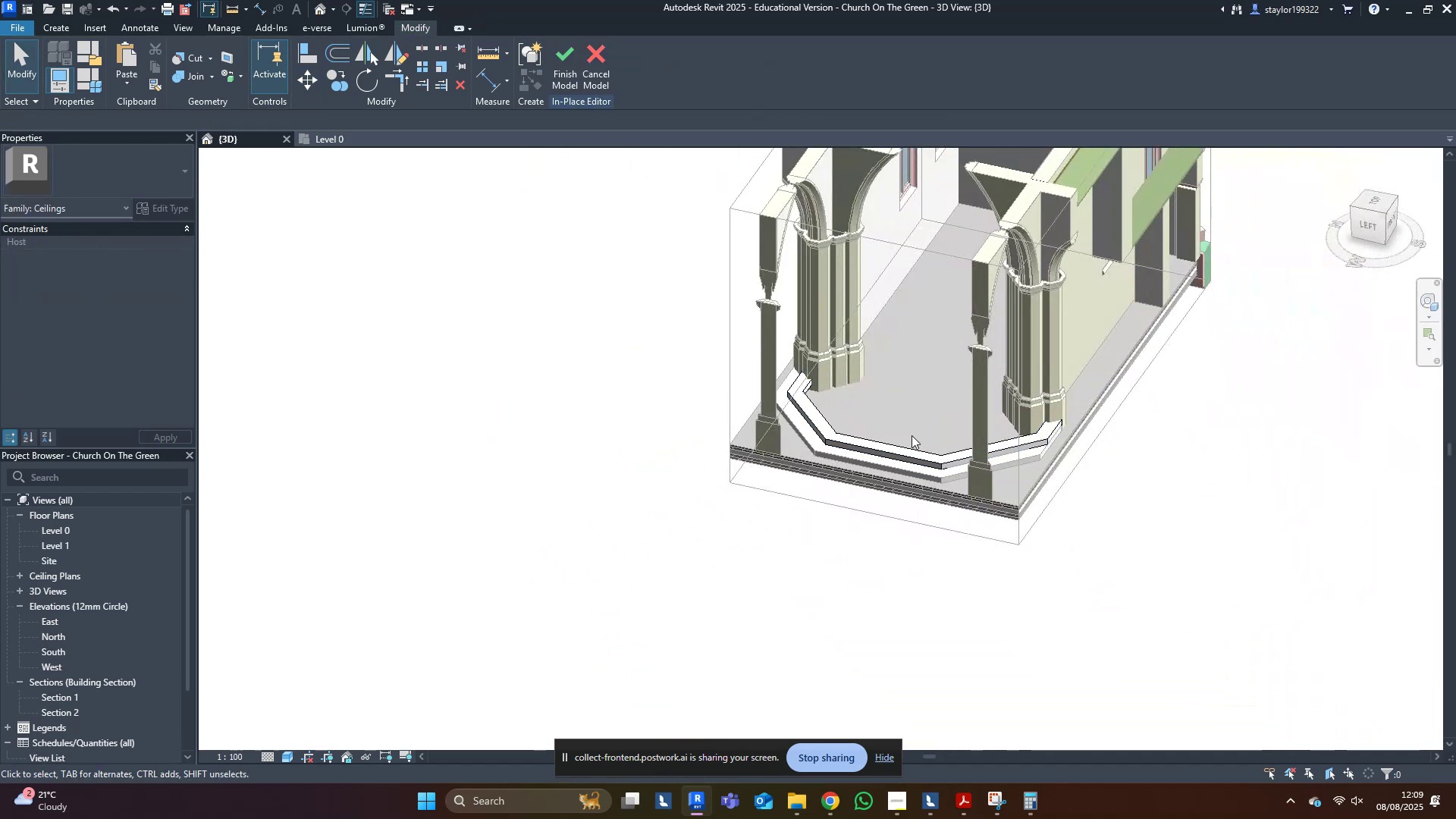 
double_click([908, 444])
 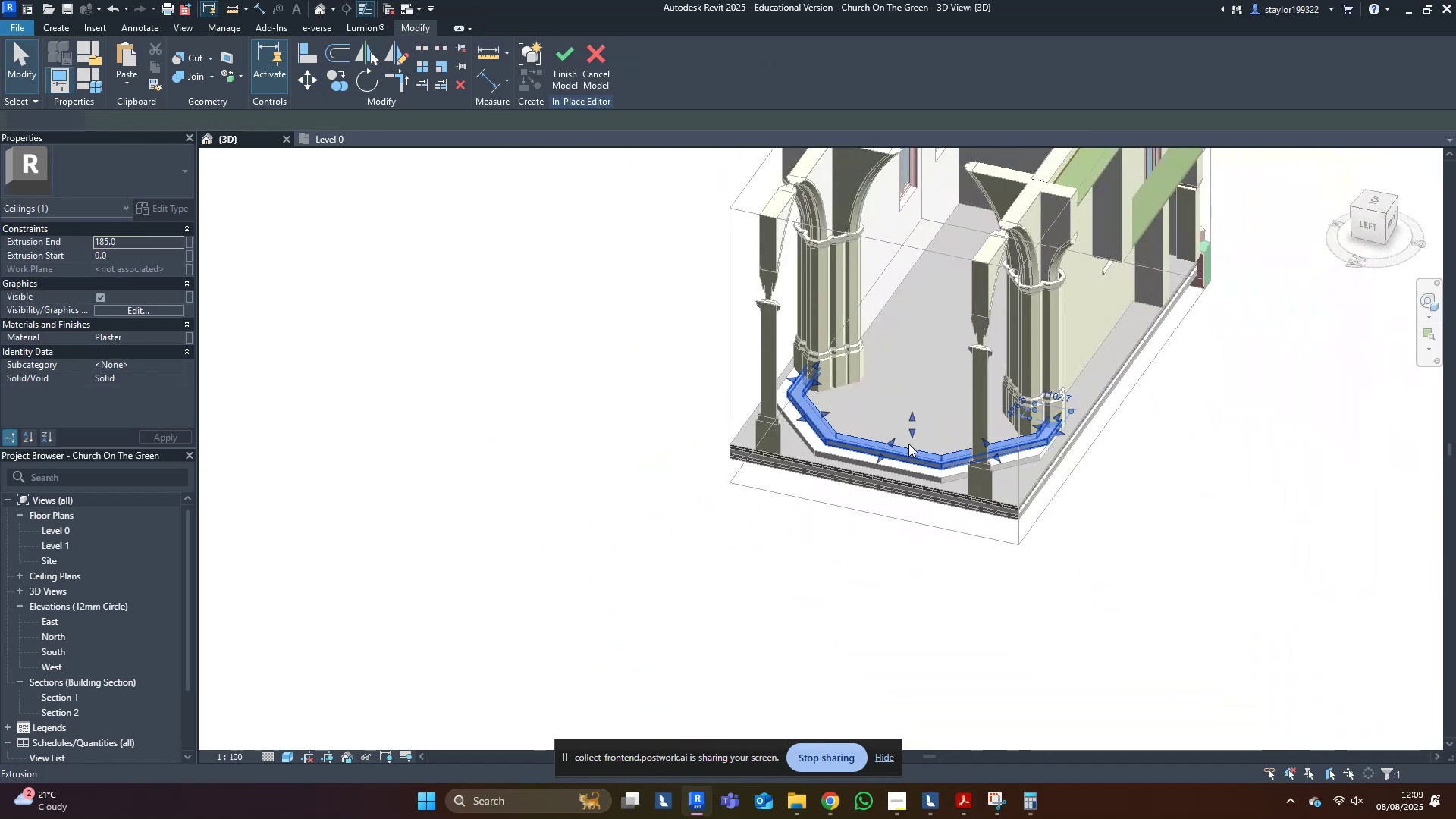 
triple_click([908, 444])
 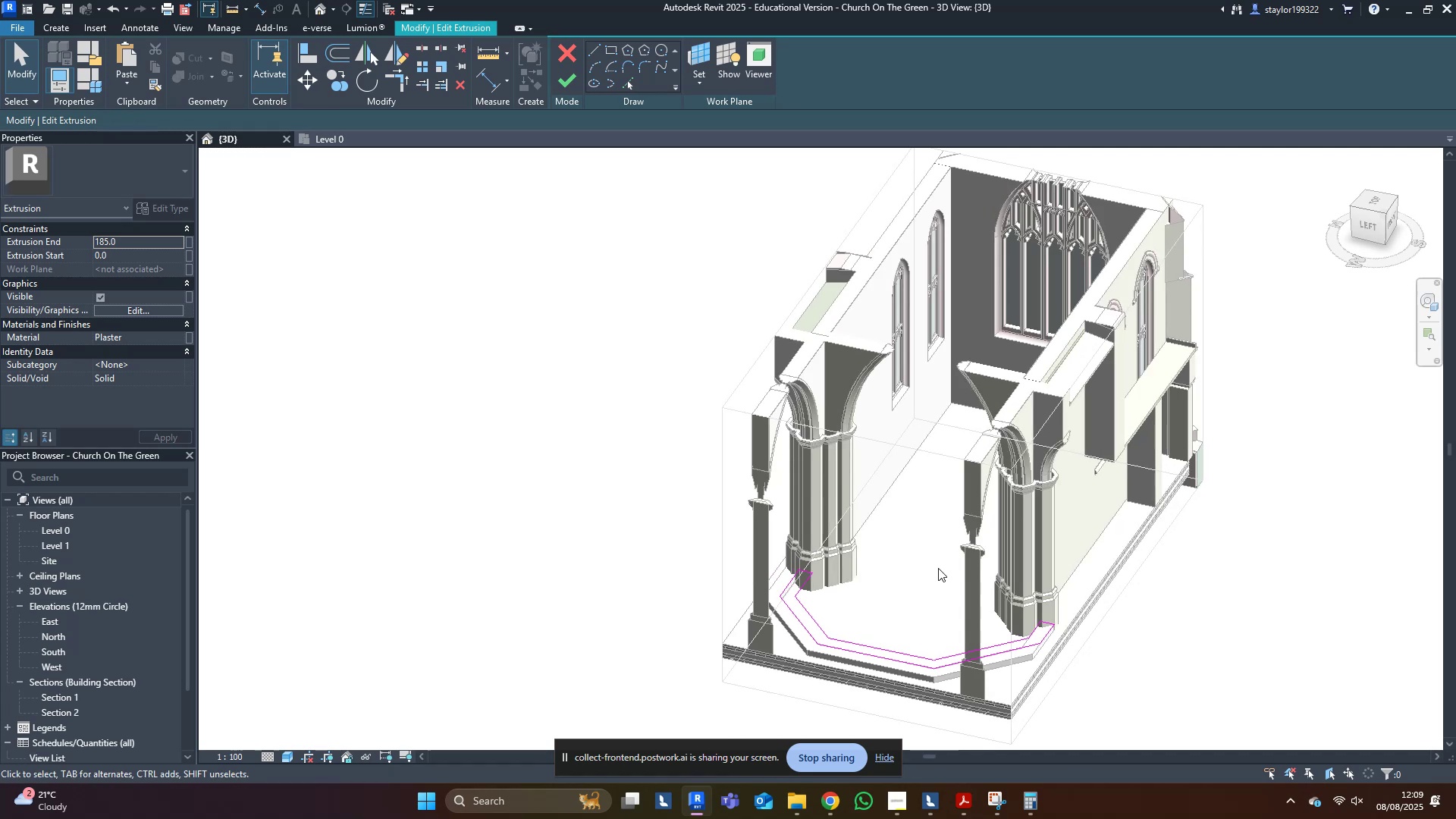 
type(al)
 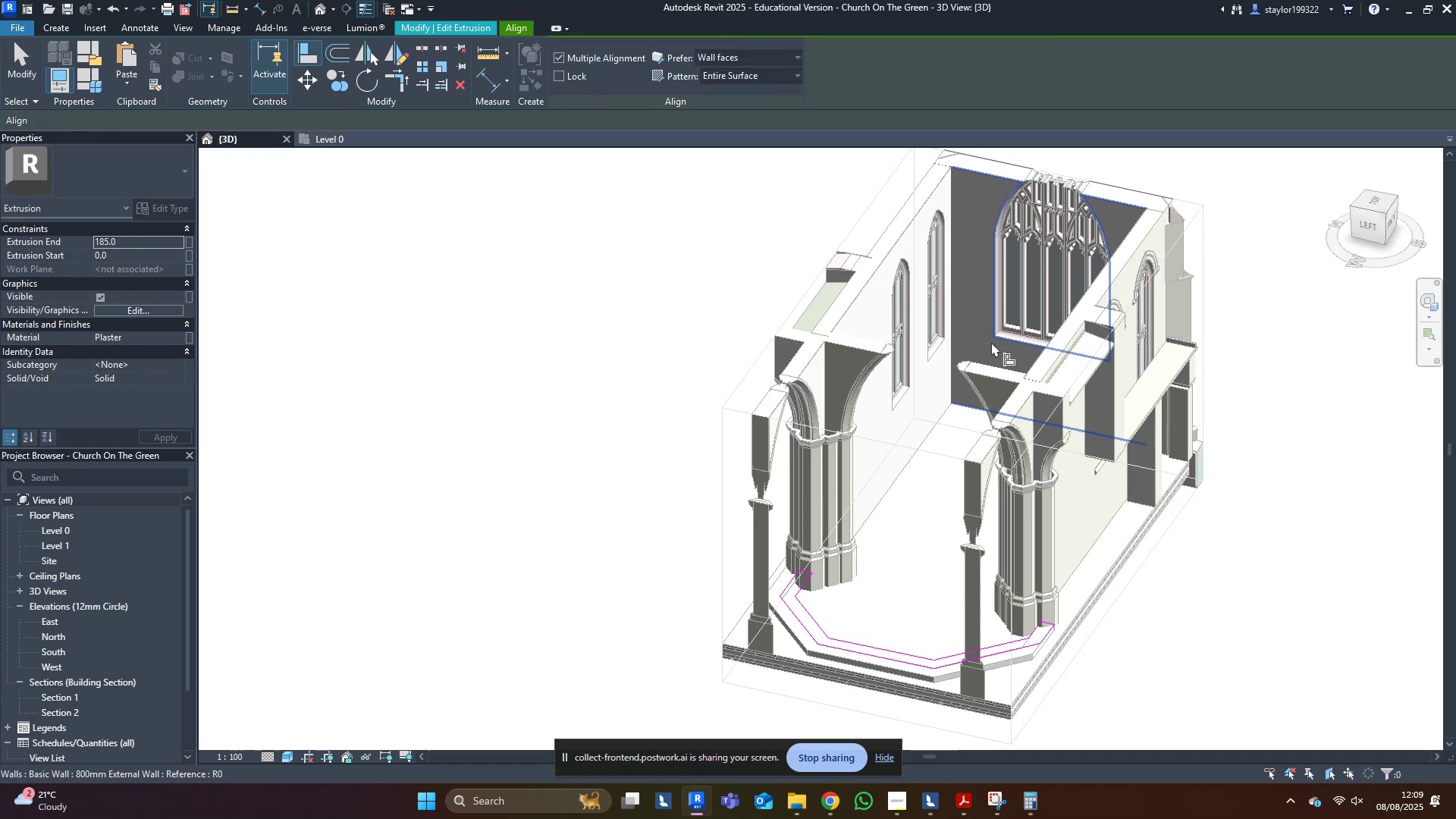 
left_click([991, 340])
 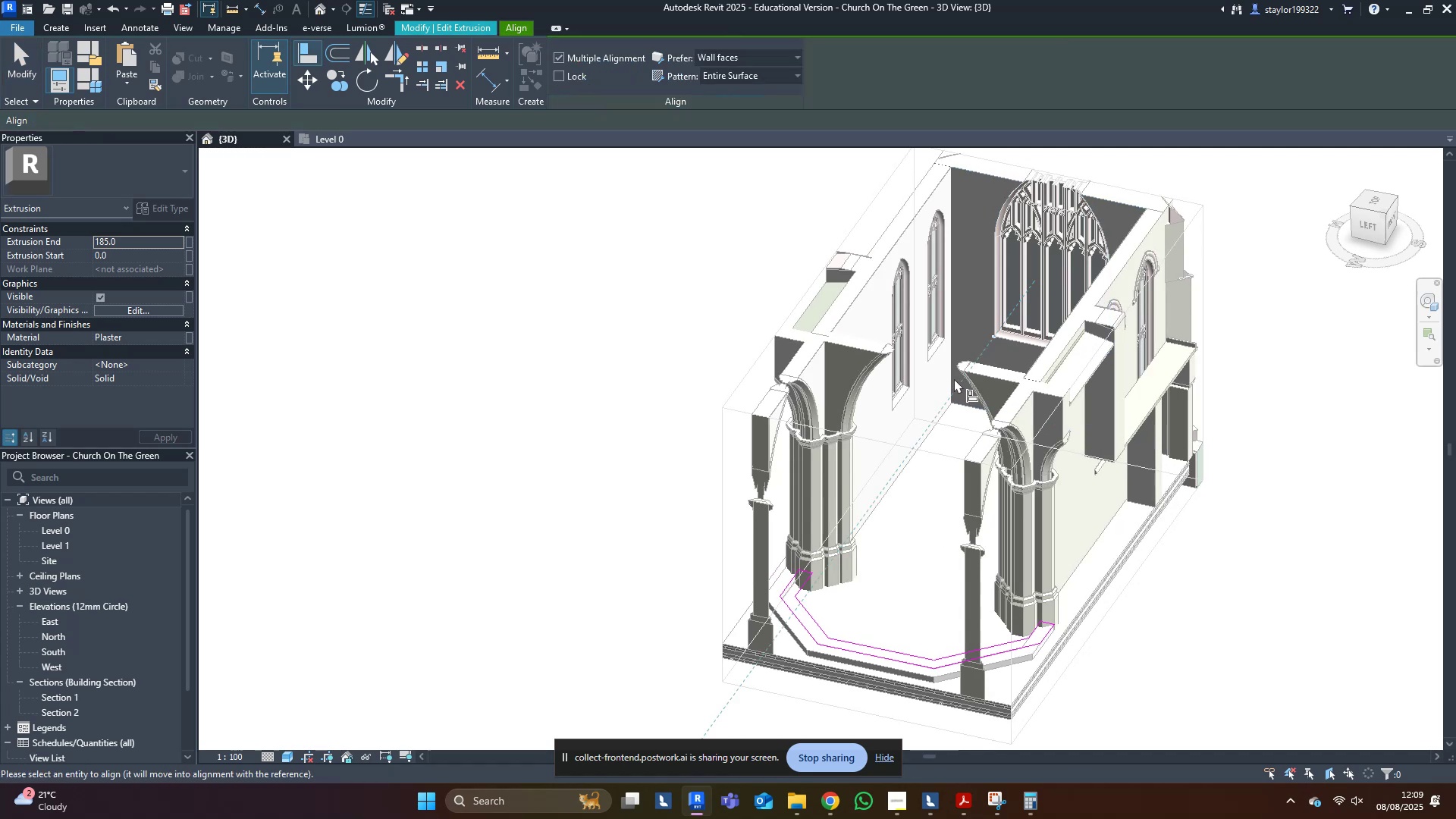 
middle_click([954, 378])
 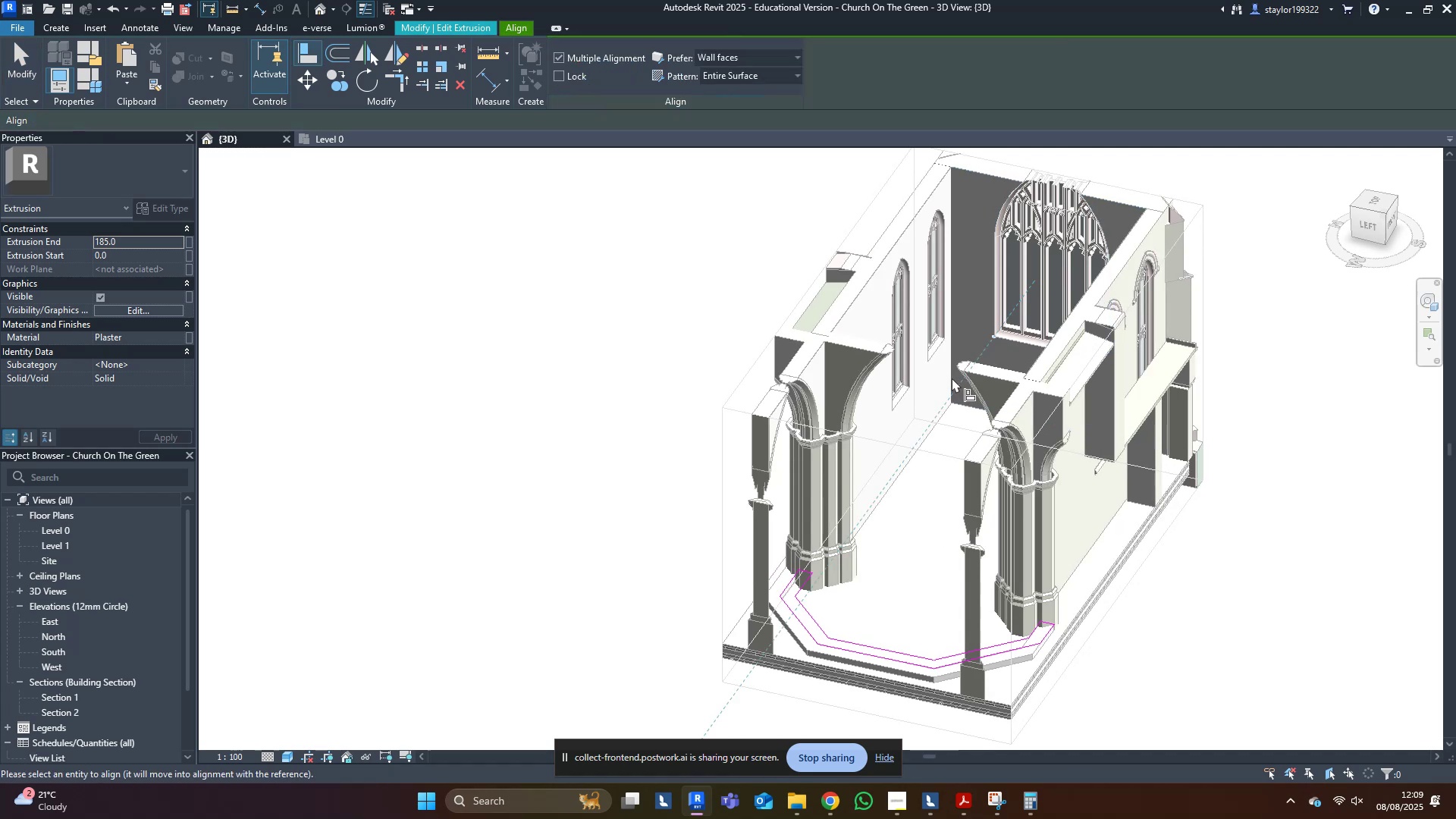 
type(al)
 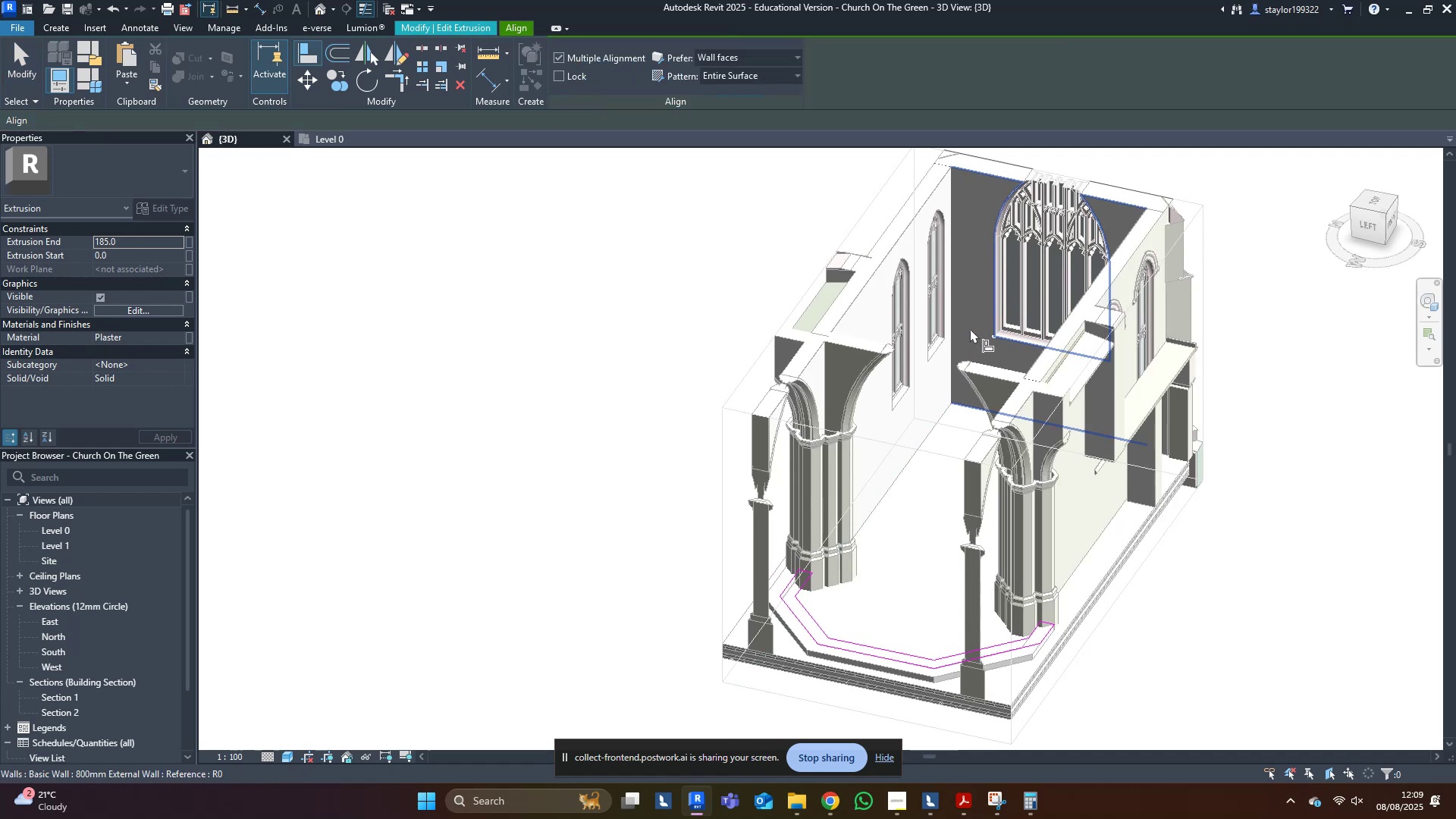 
left_click([970, 328])
 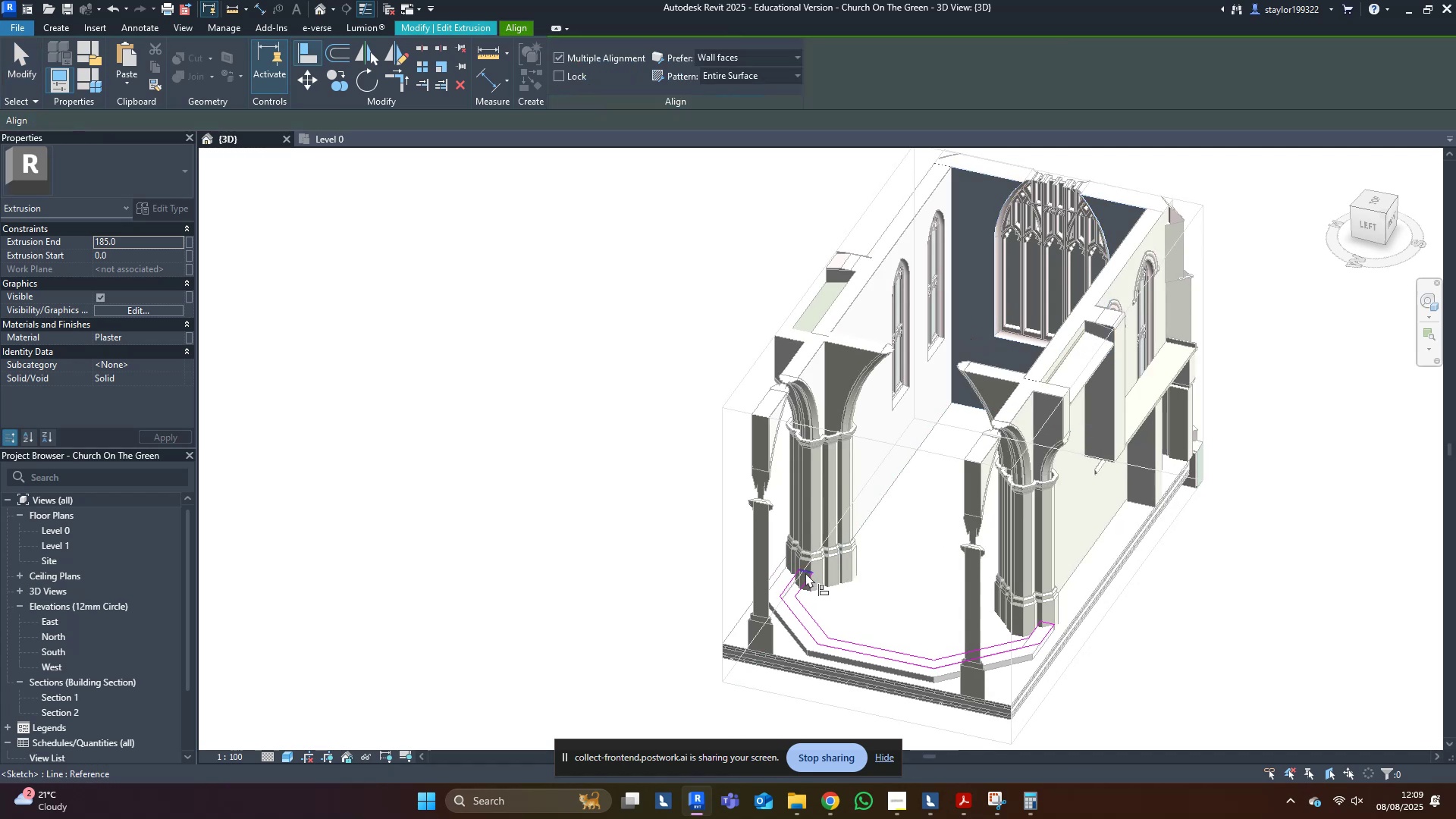 
left_click([805, 573])
 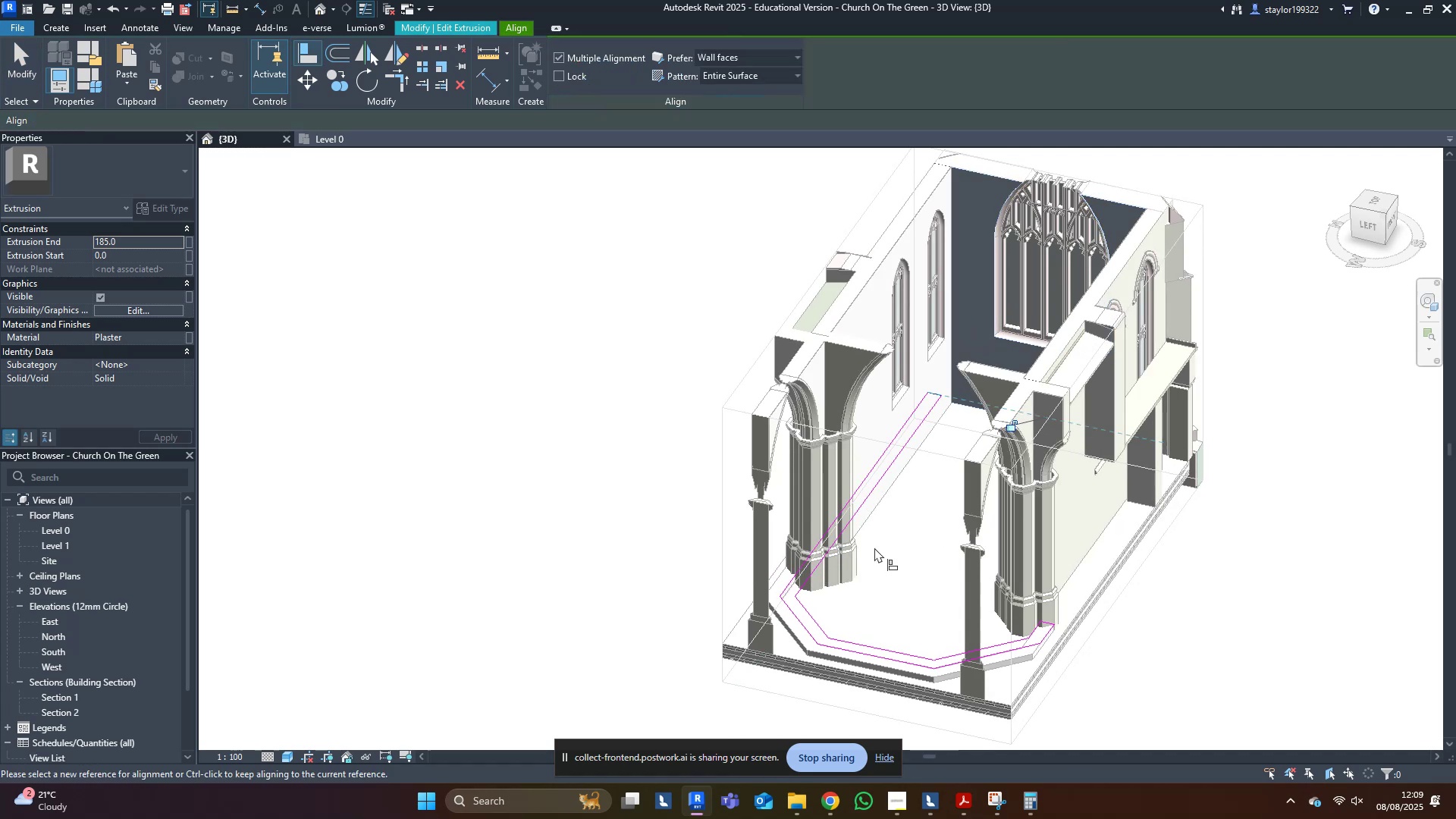 
type(tr)
 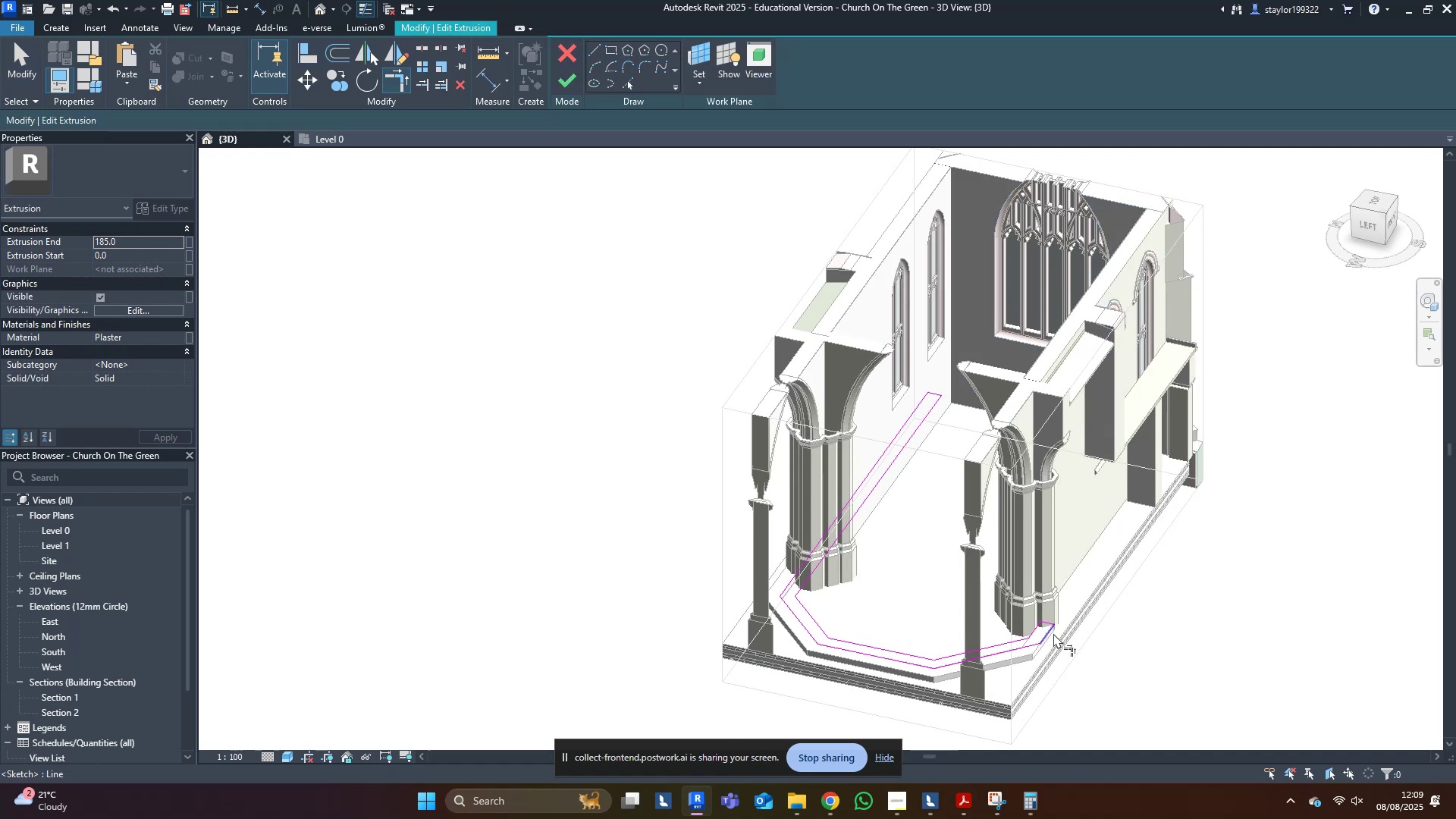 
left_click([1050, 634])
 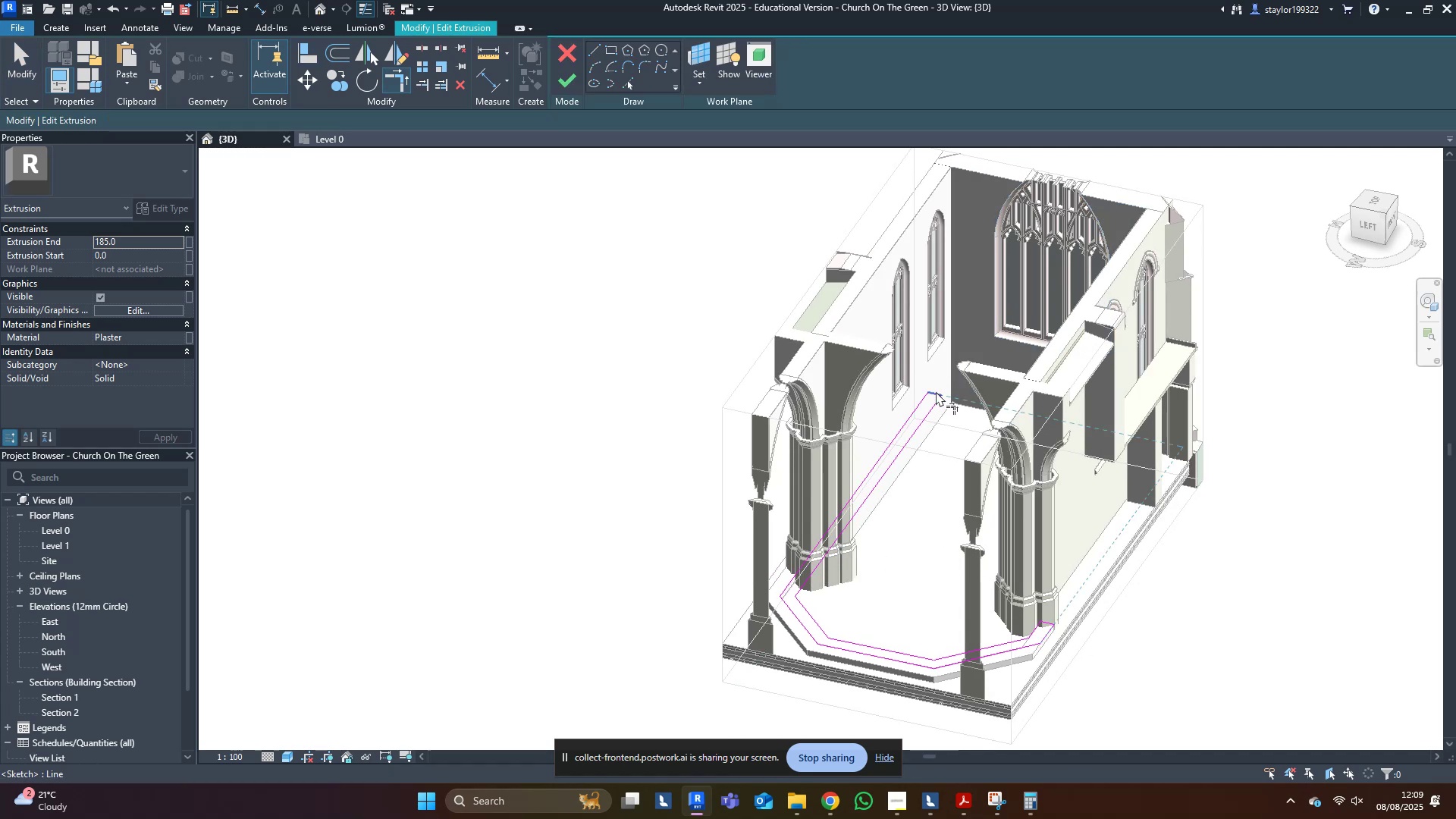 
type(mdmd[Delete])
 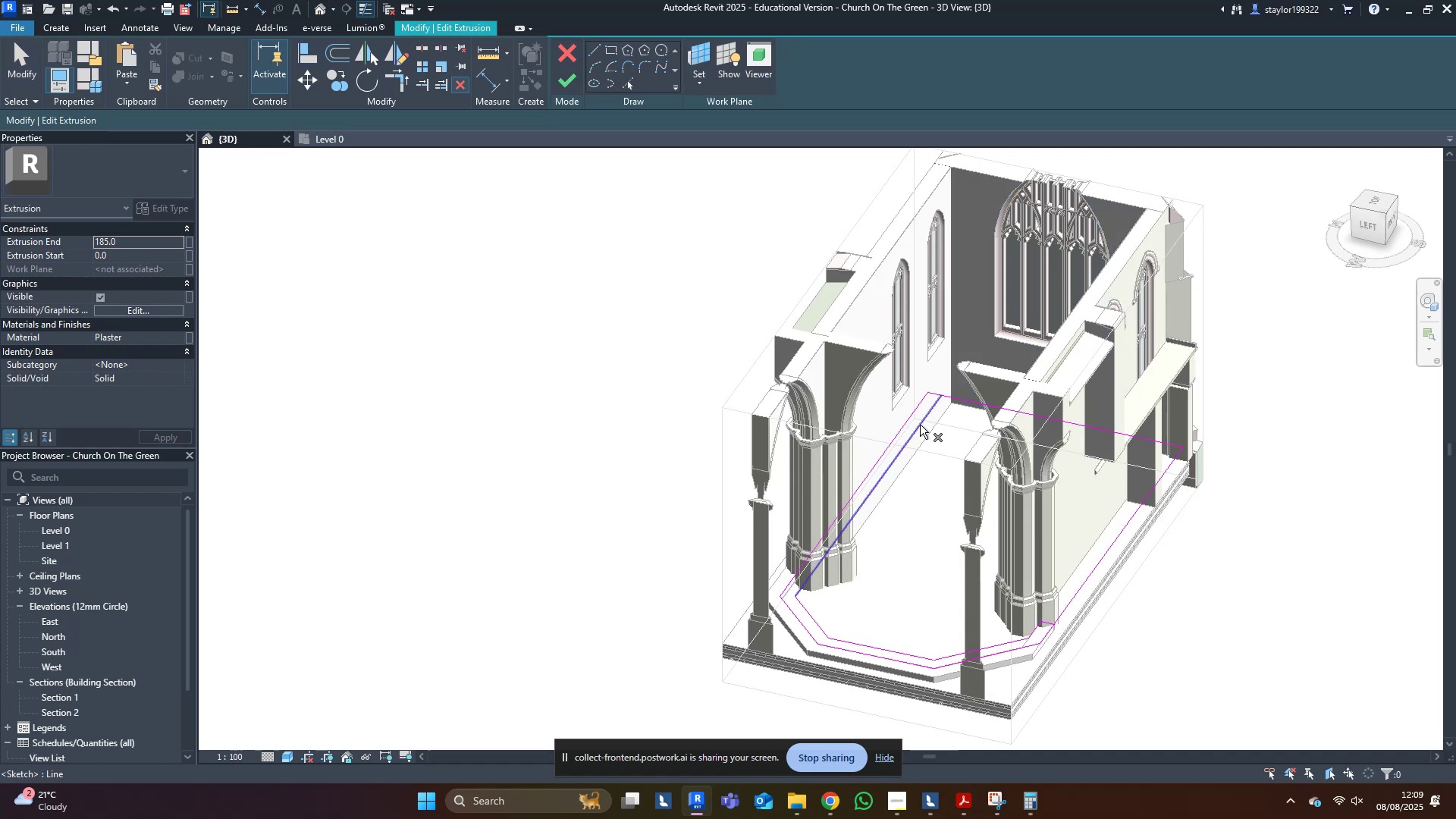 
middle_click([921, 425])
 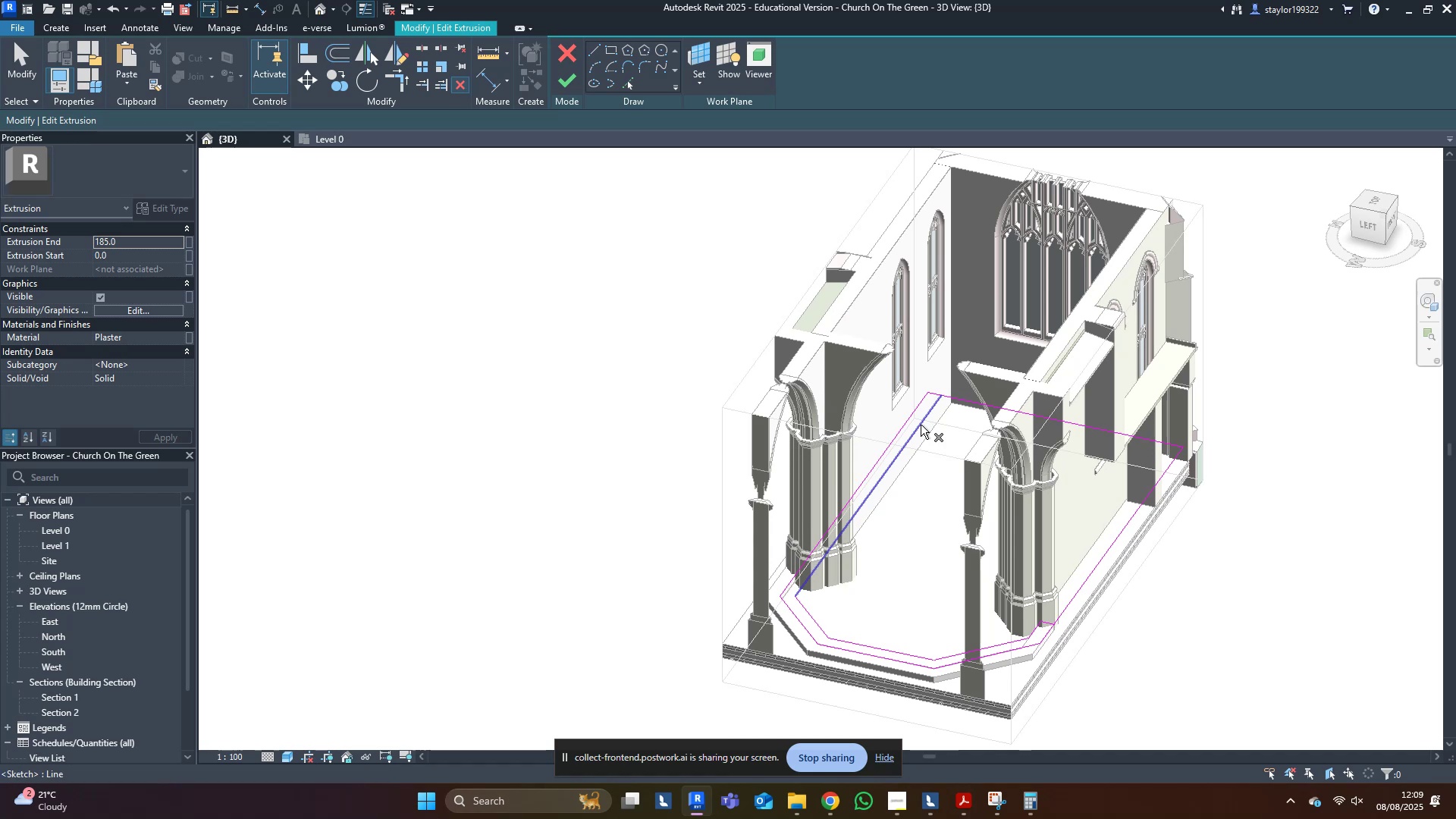 
key(F1)
 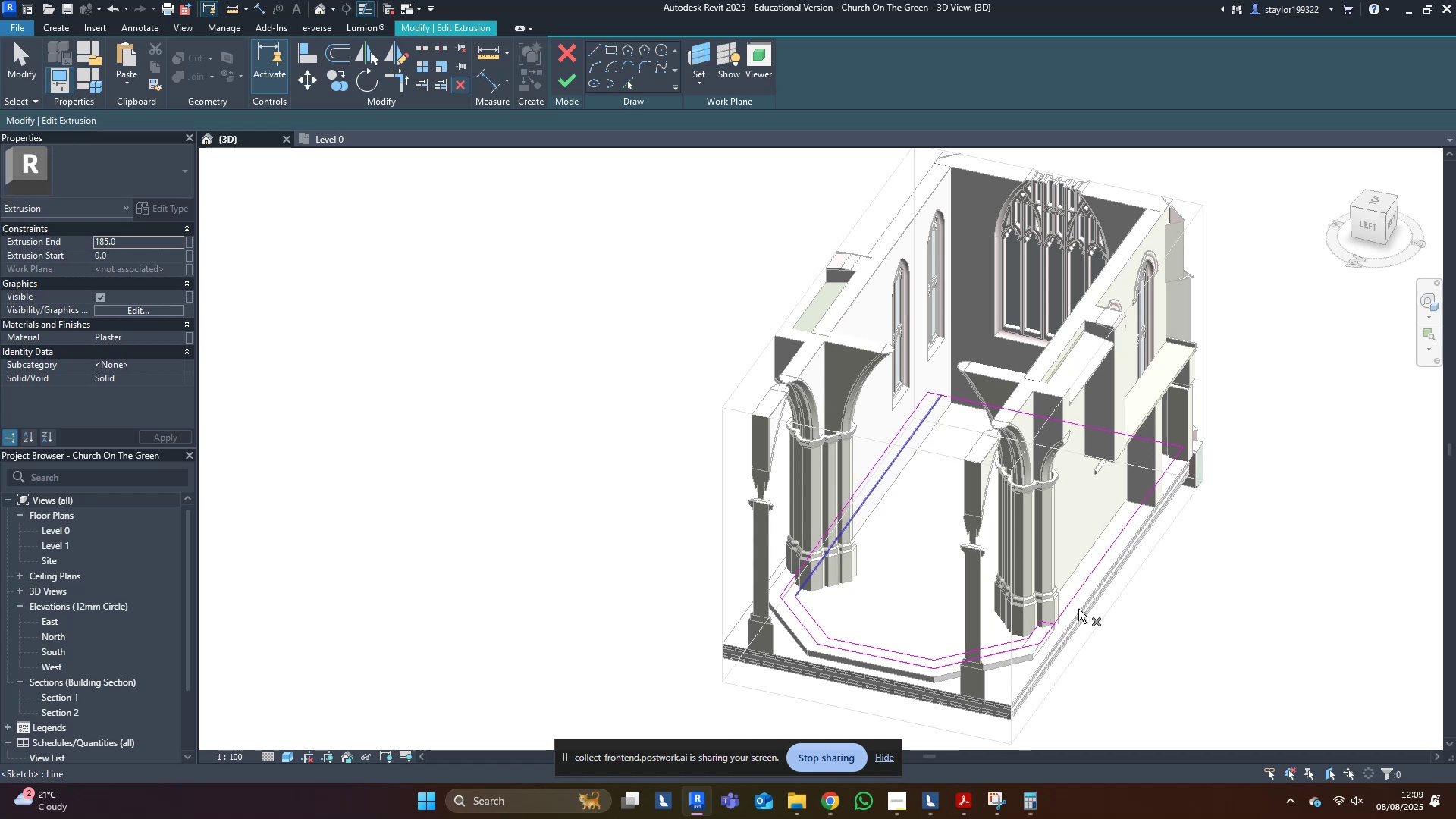 
key(F1)
 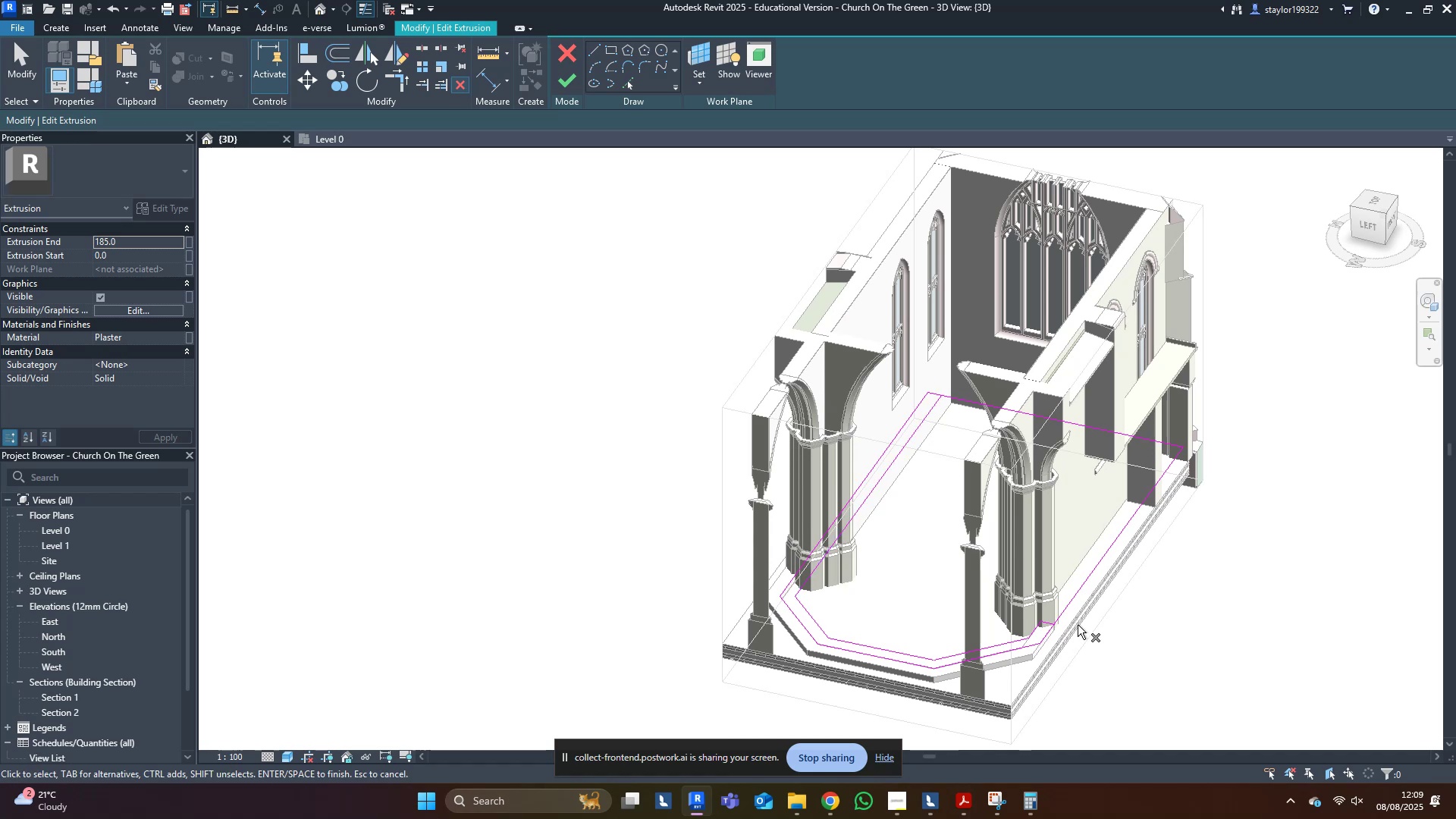 
key(F1)
 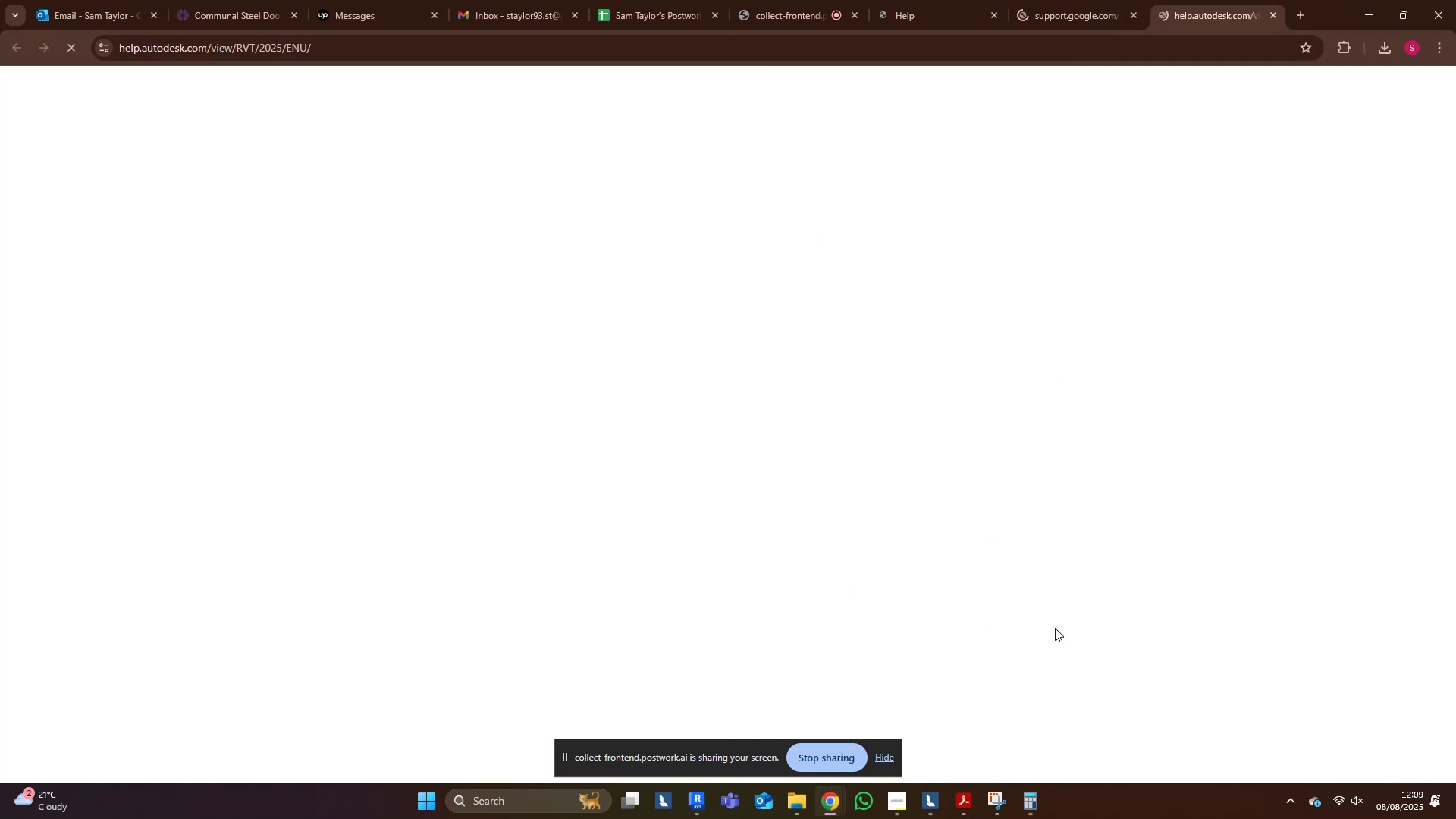 
key(Escape)
 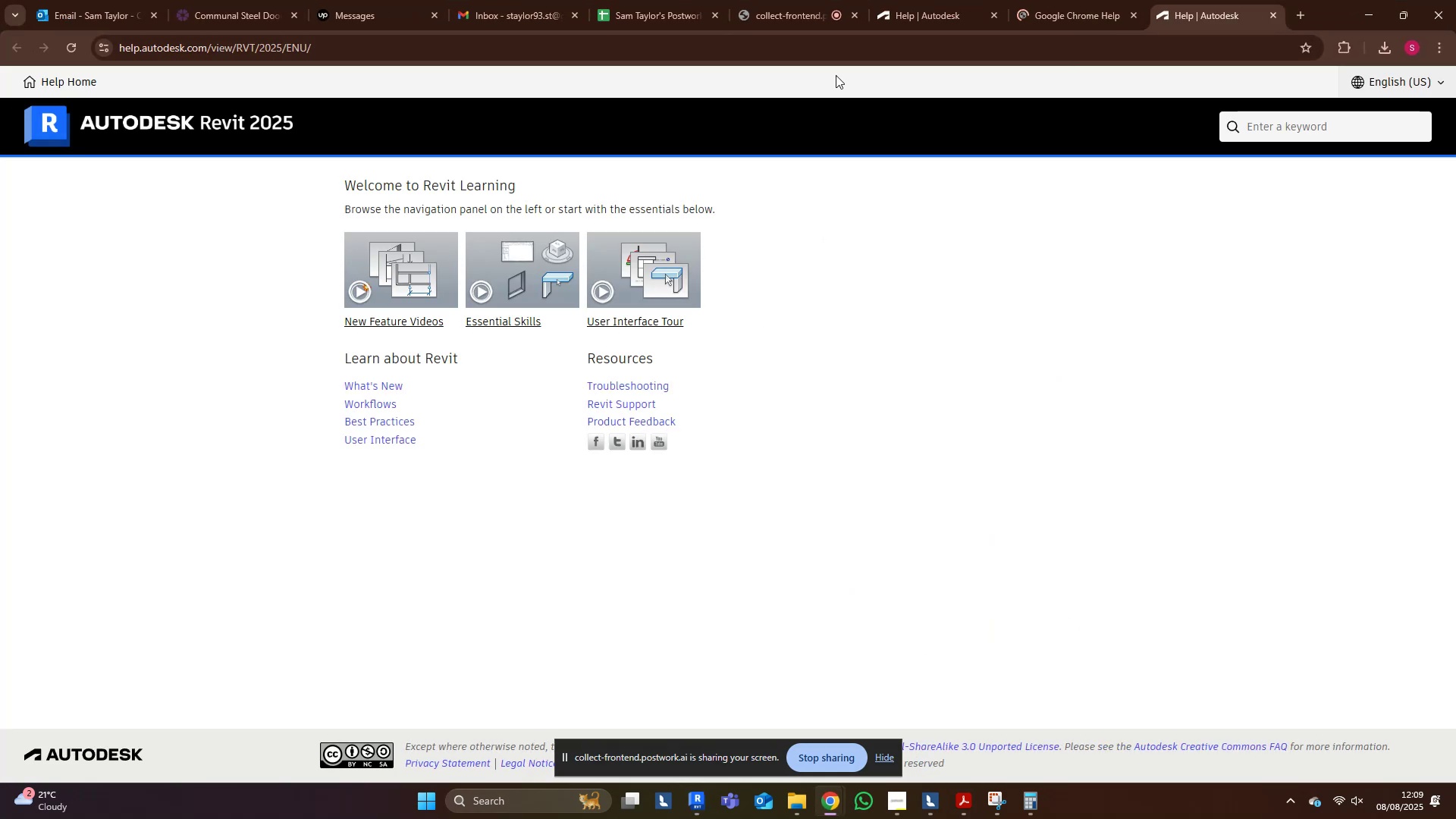 
key(Escape)
 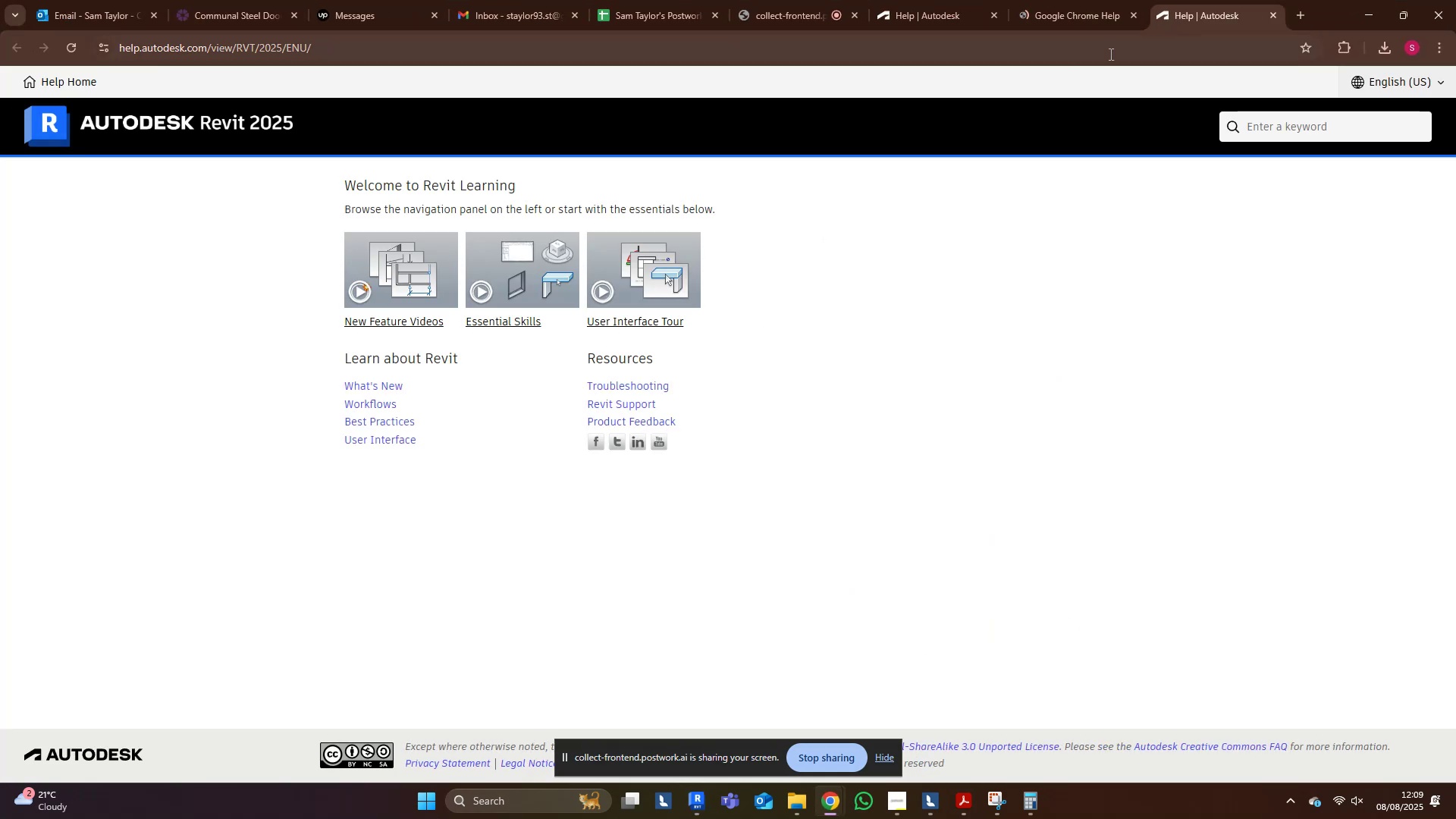 
key(Escape)
 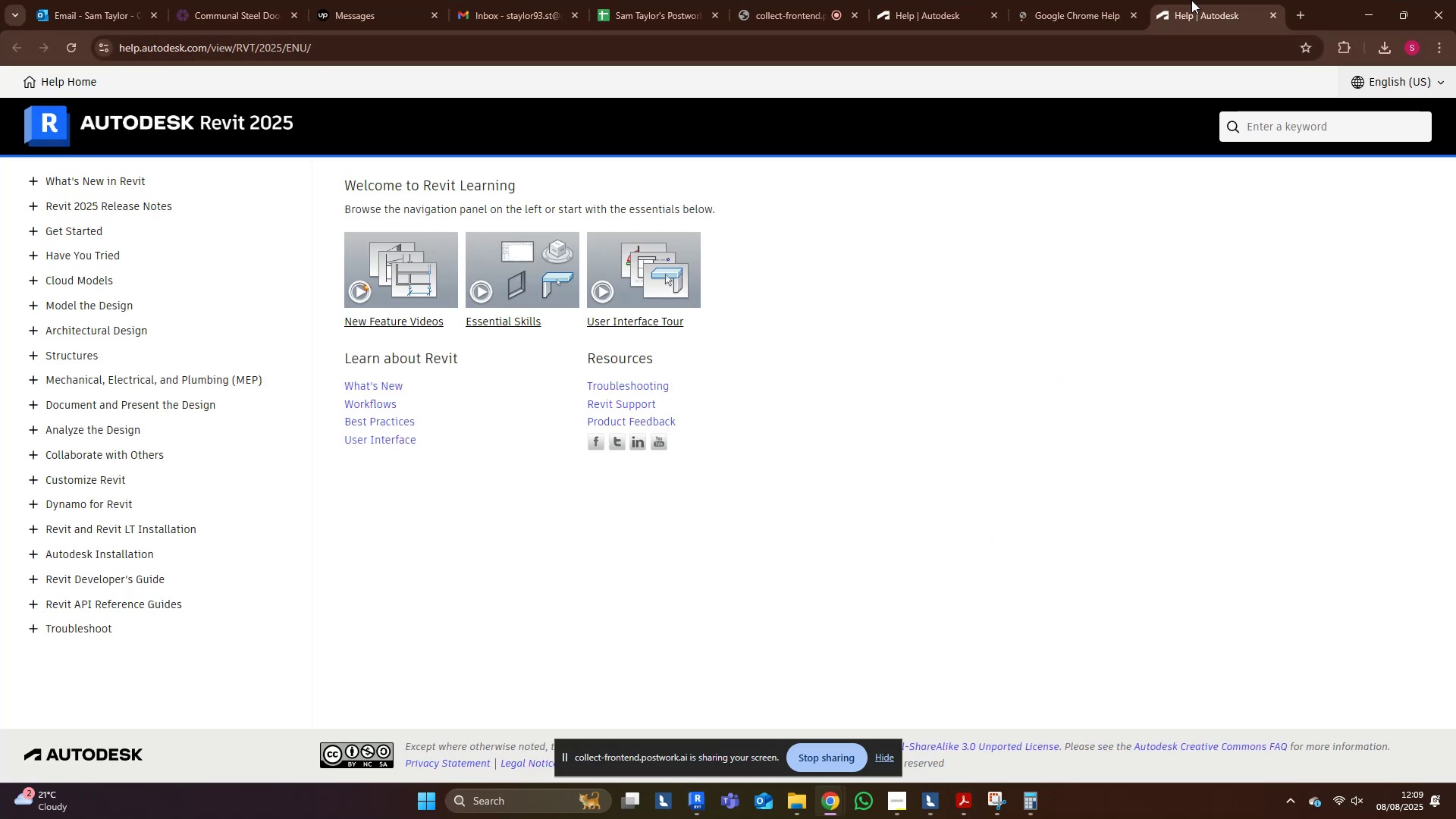 
middle_click([1172, 0])
 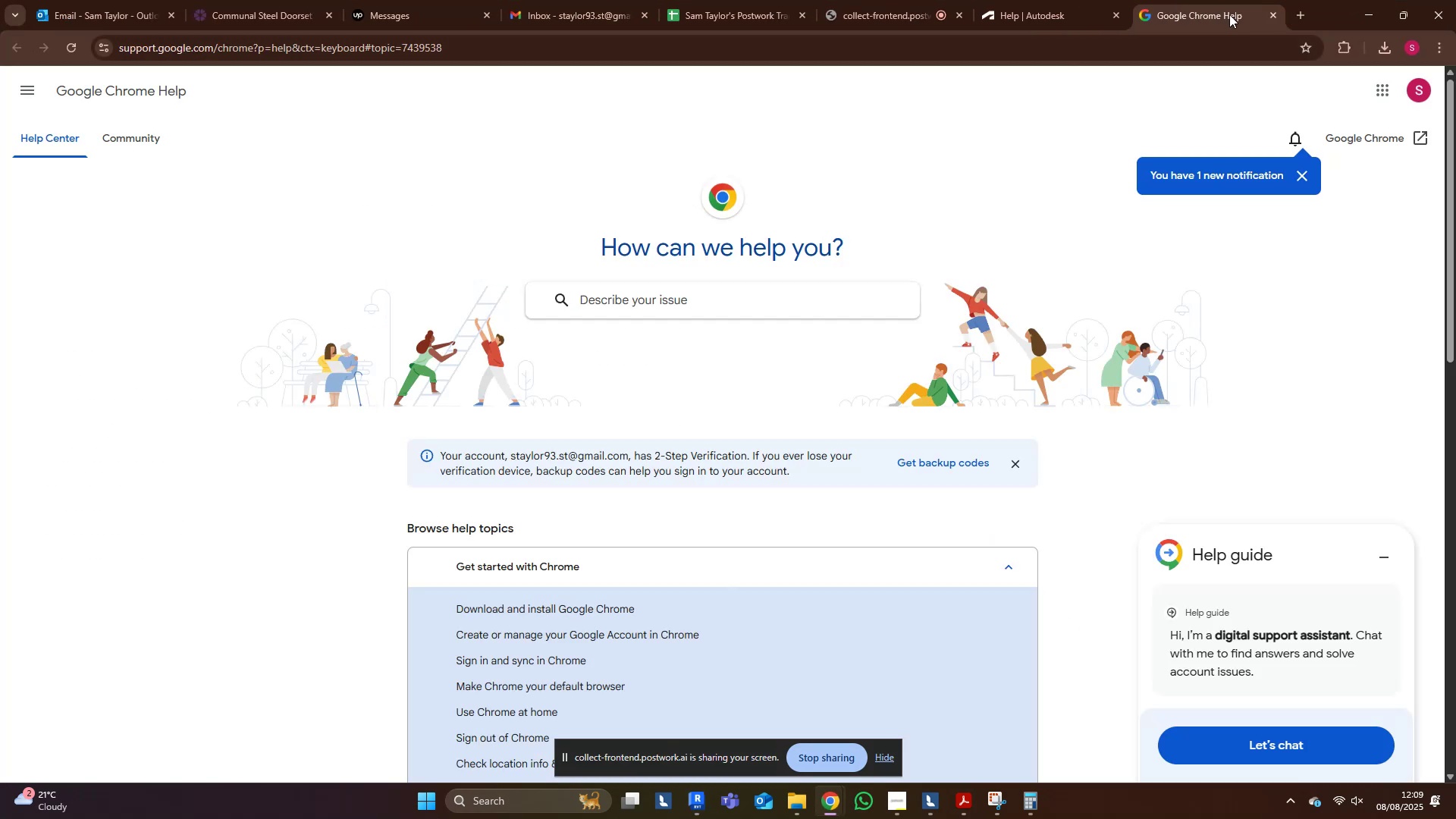 
middle_click([1224, 5])
 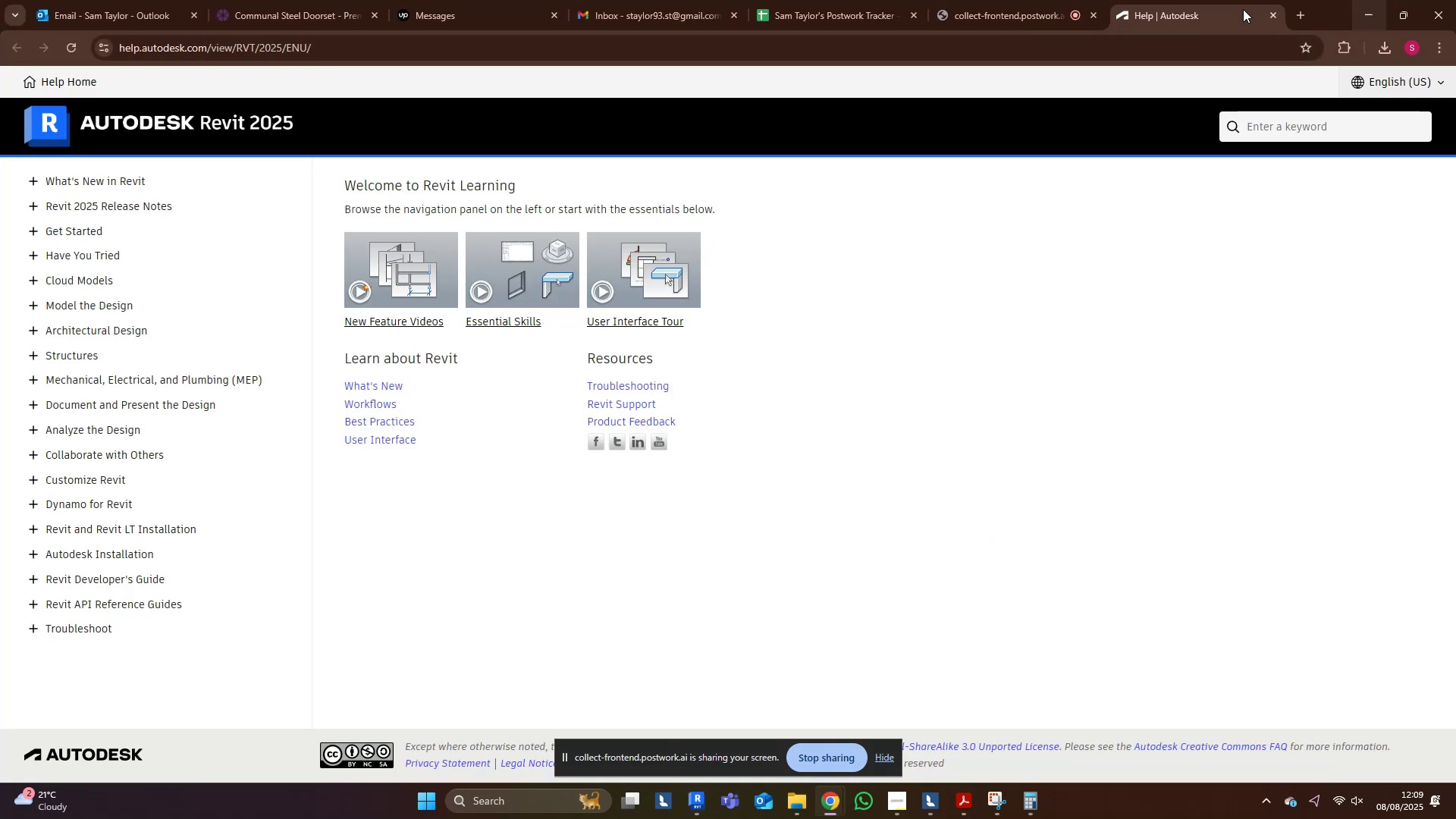 
middle_click([1157, 0])
 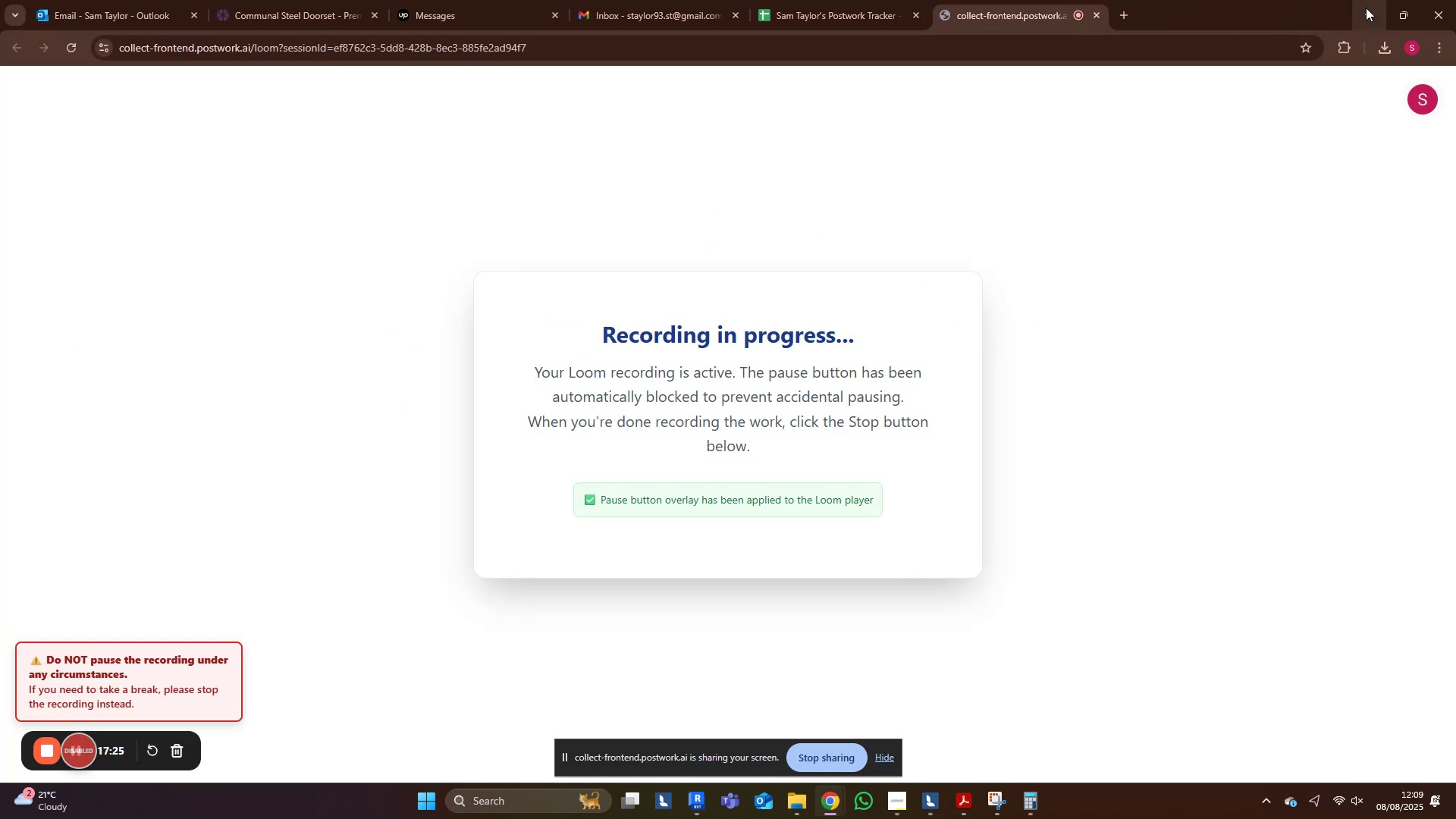 
left_click([1367, 8])
 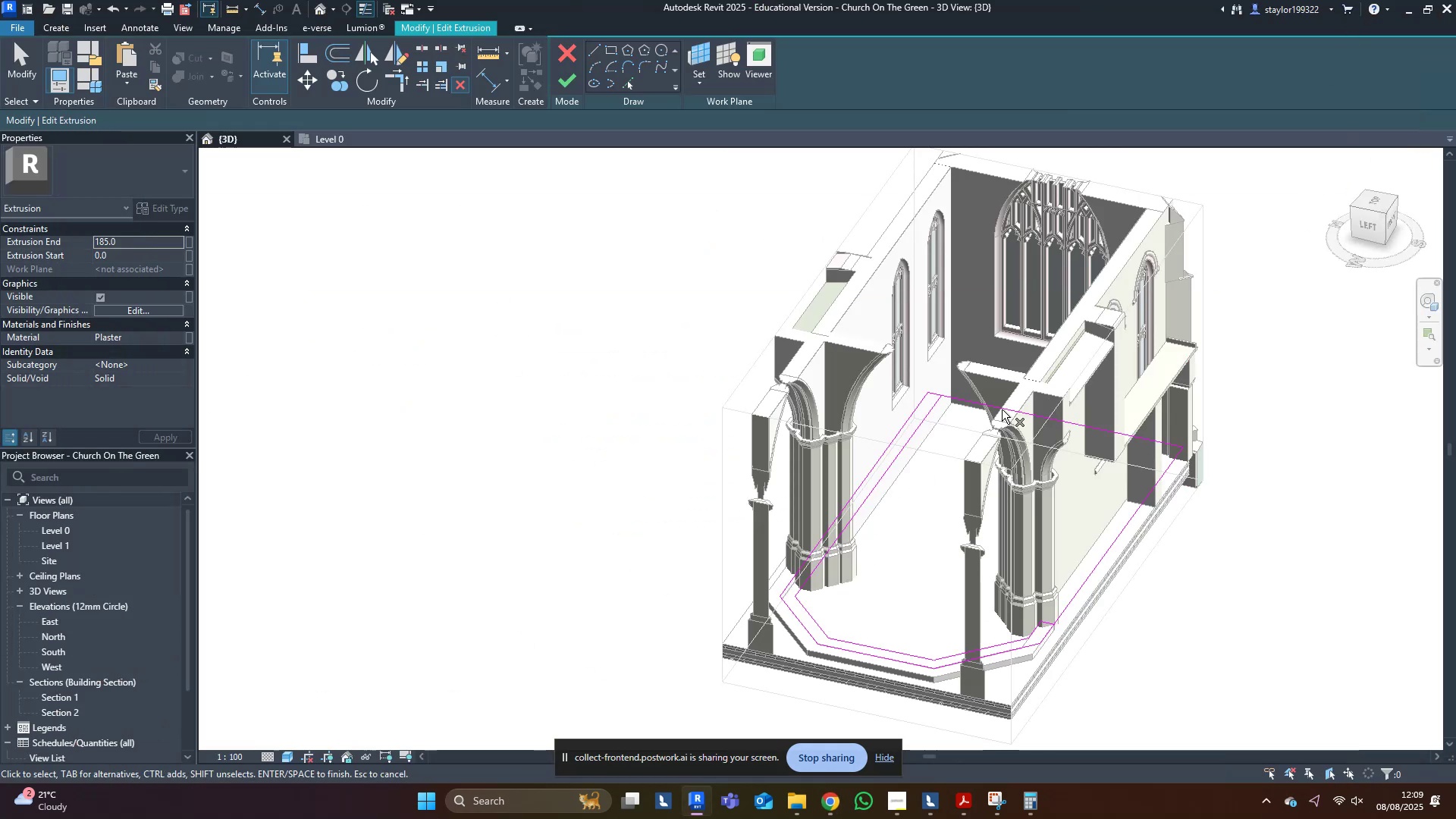 
middle_click([908, 430])
 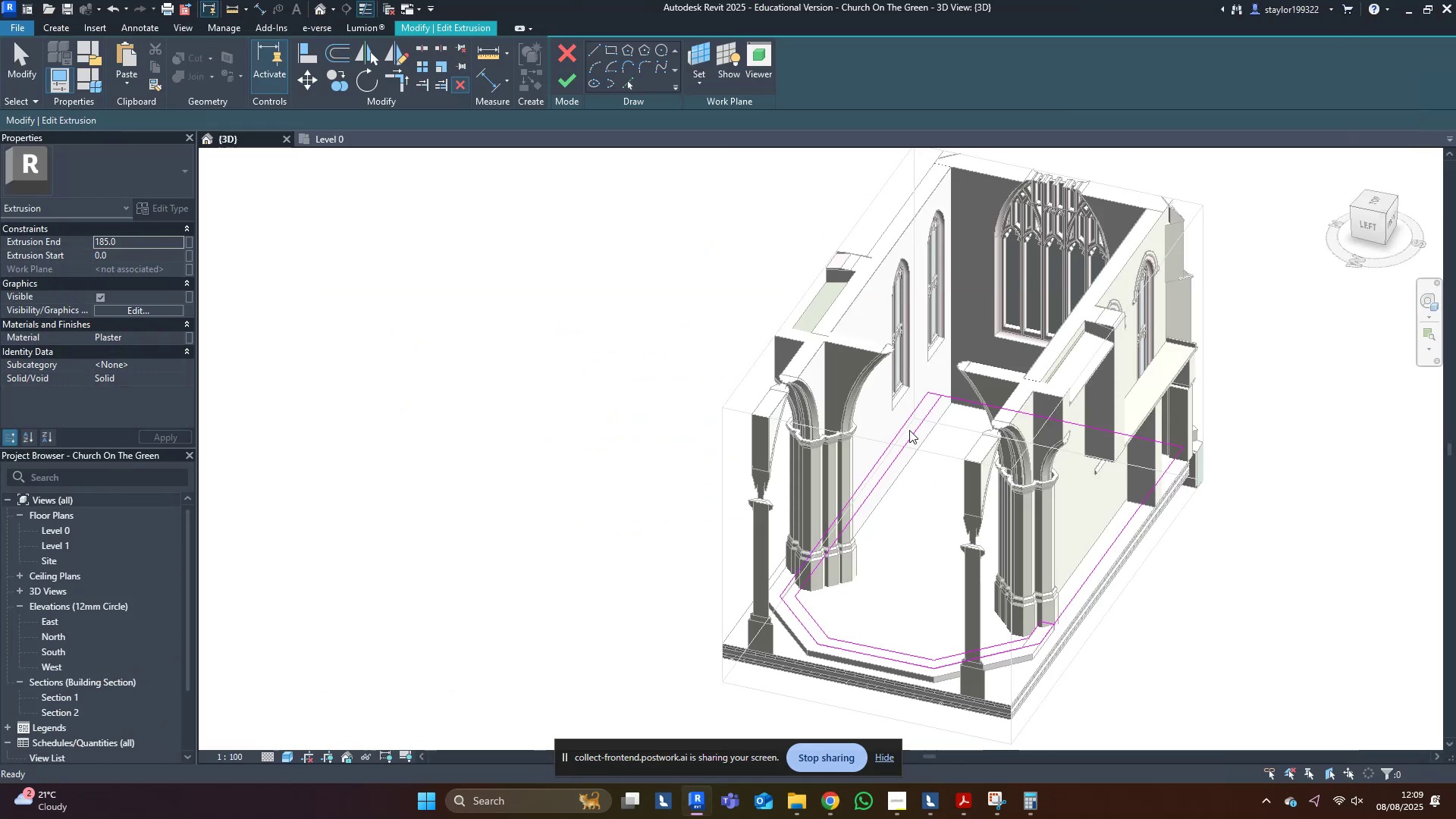 
key(Escape)
 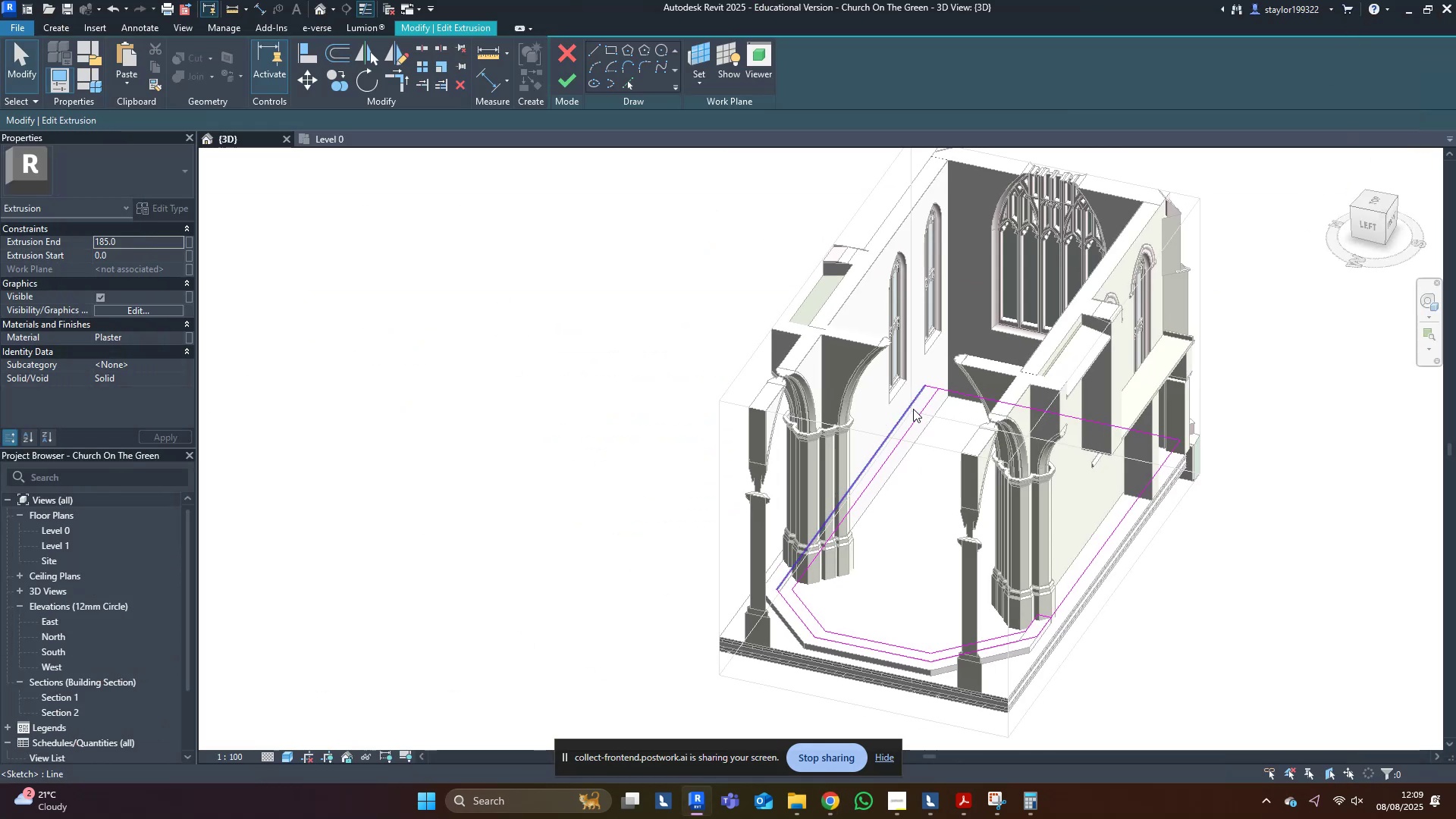 
left_click([918, 416])
 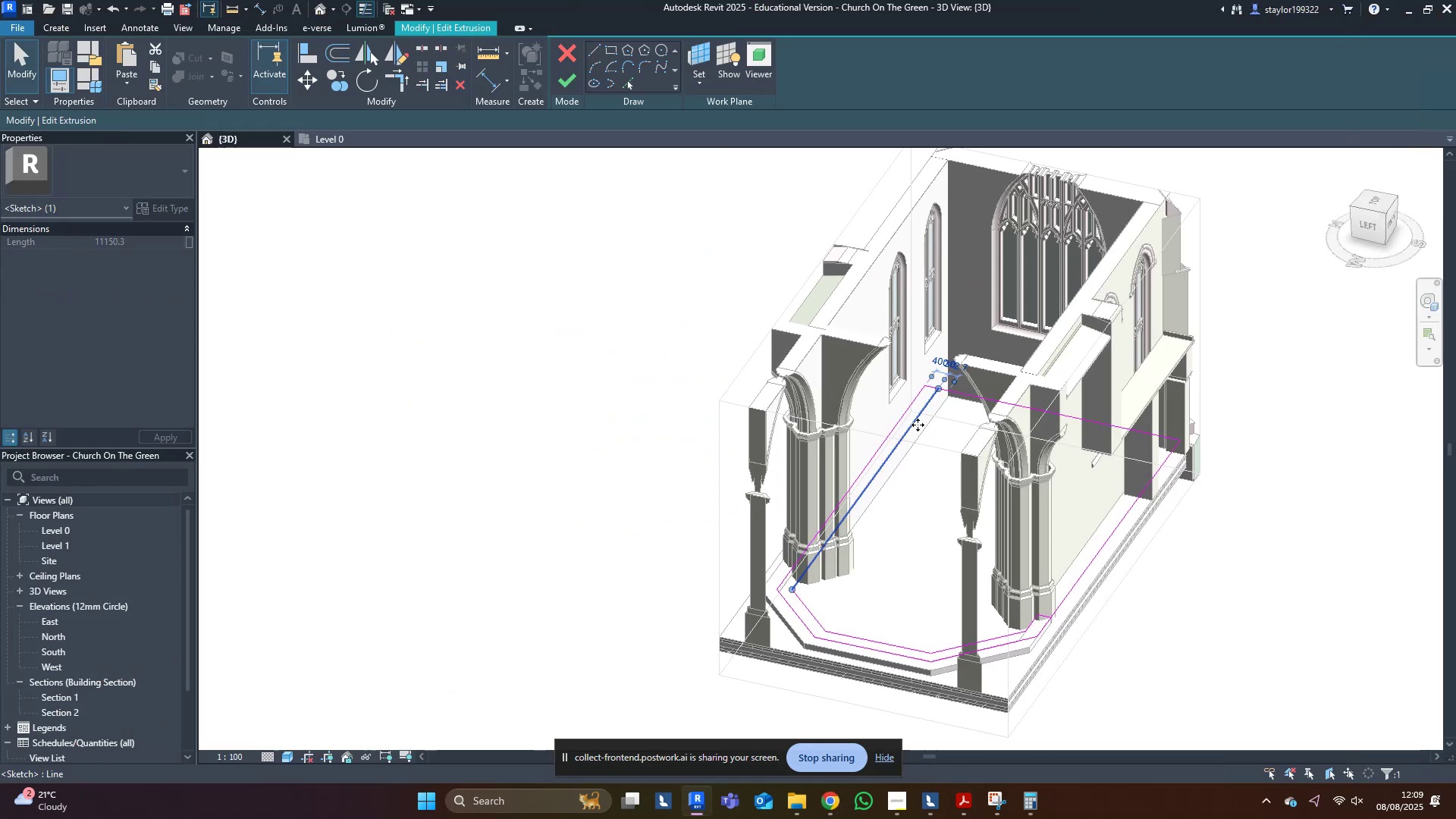 
key(Delete)
 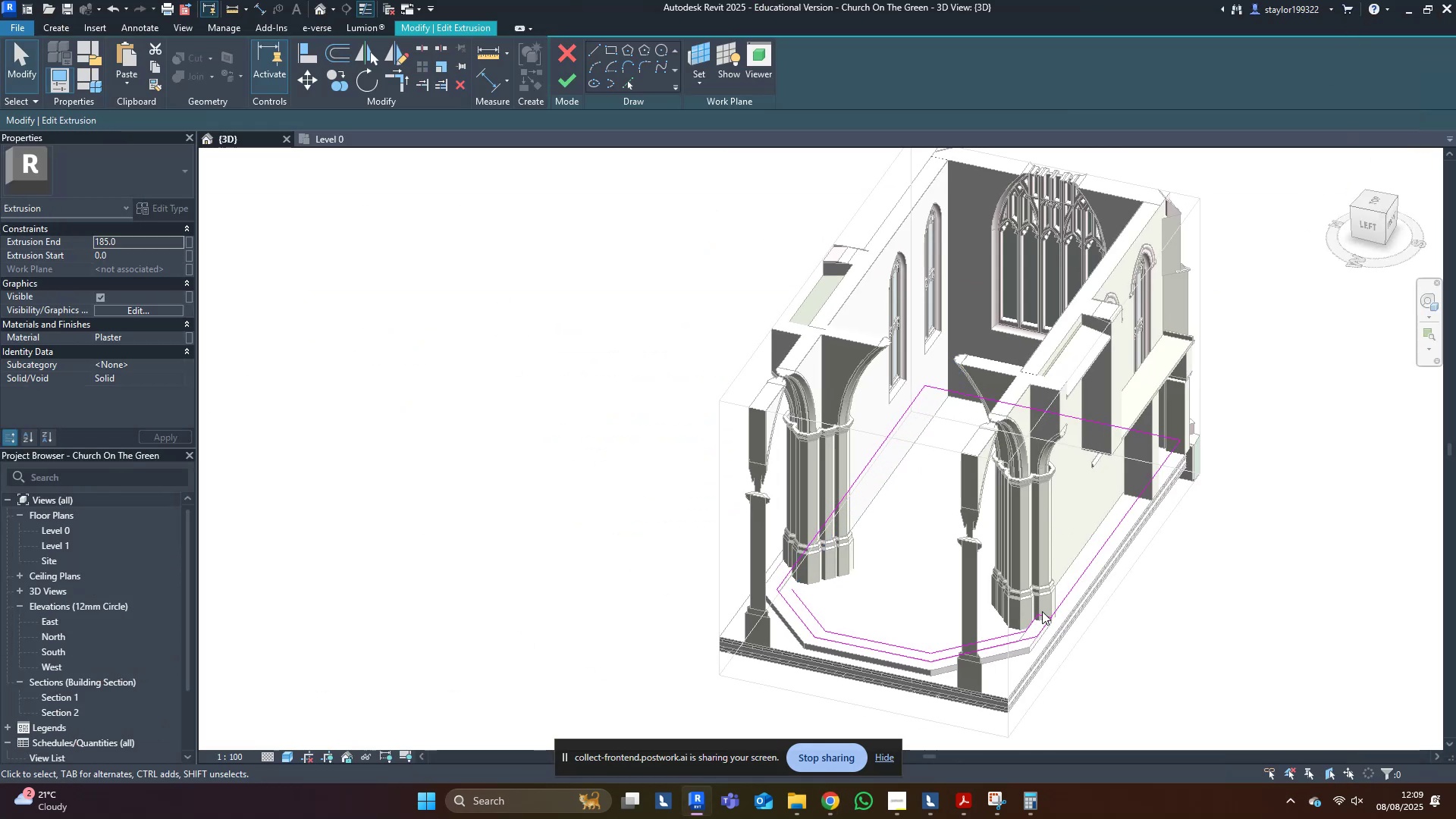 
key(Delete)
 